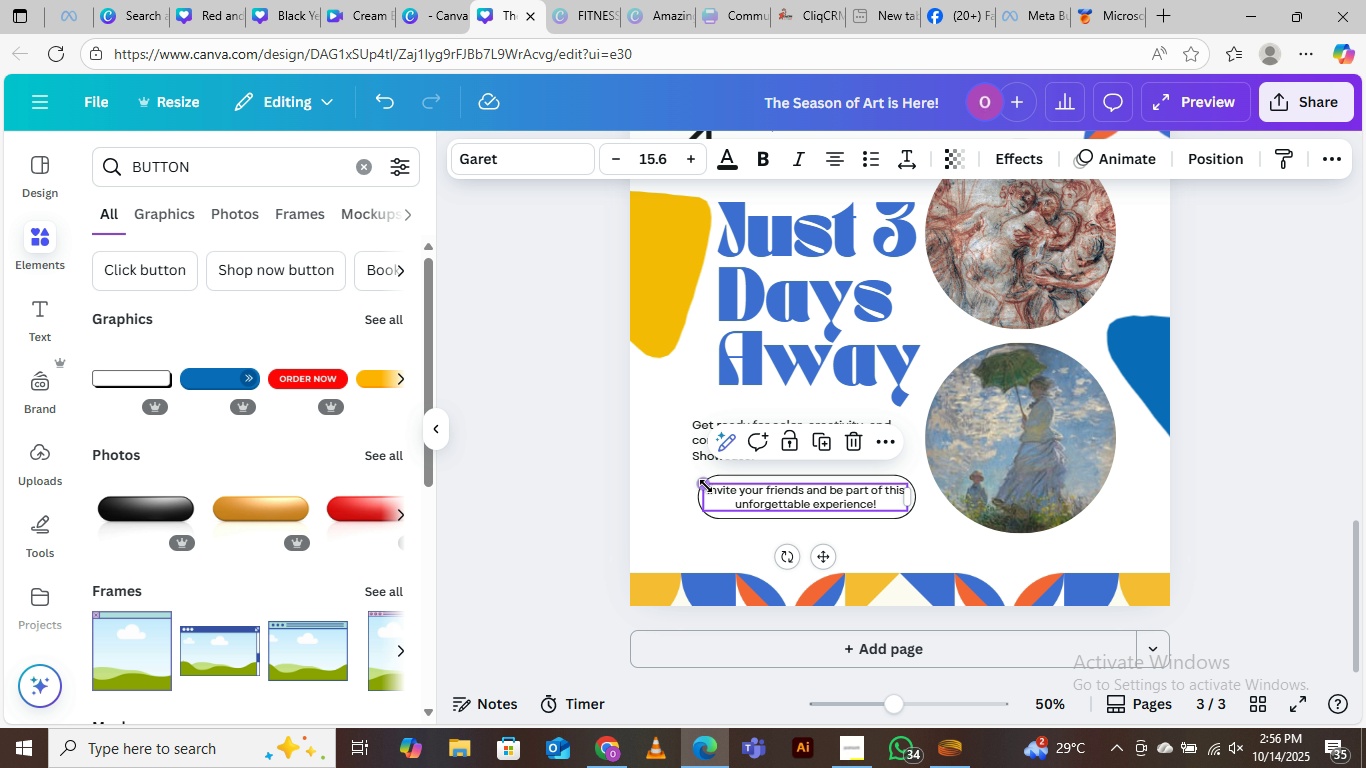 
left_click_drag(start_coordinate=[705, 486], to_coordinate=[729, 491])
 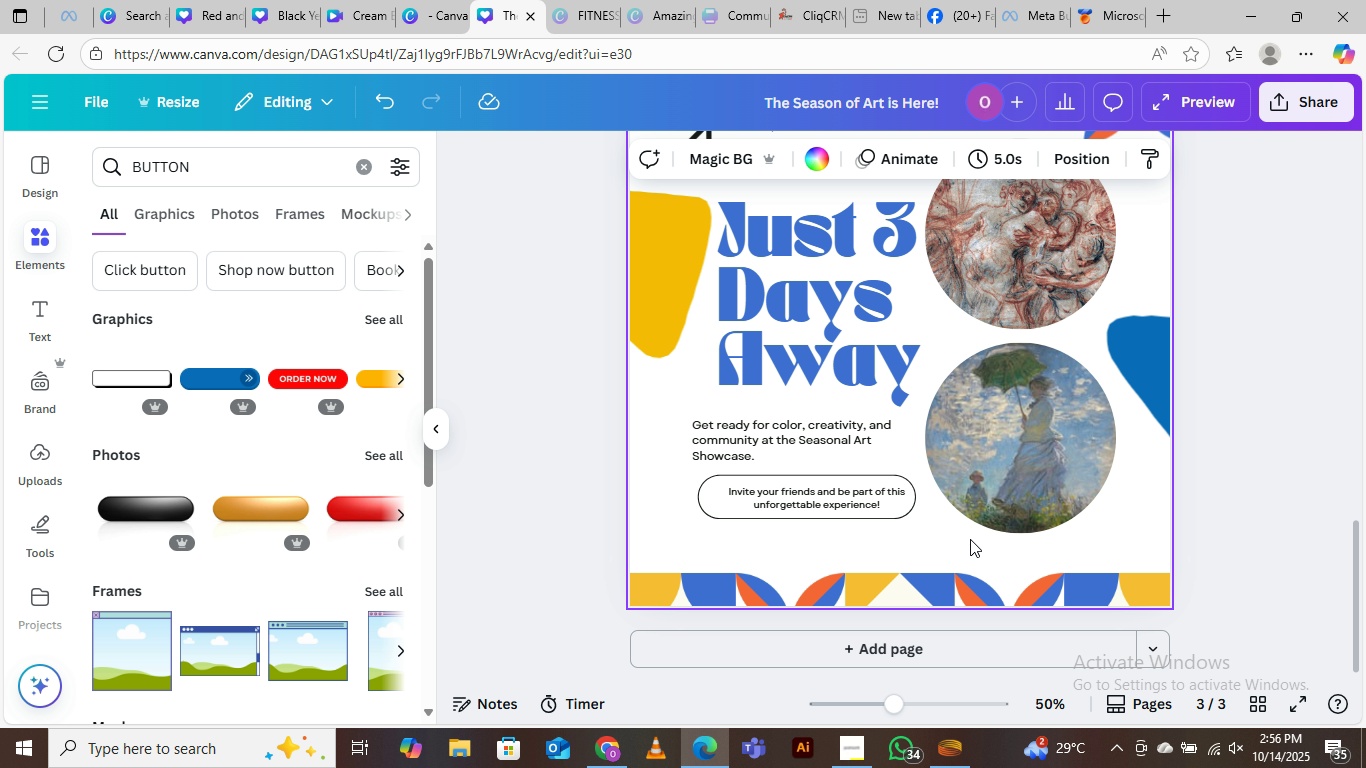 
left_click([974, 541])
 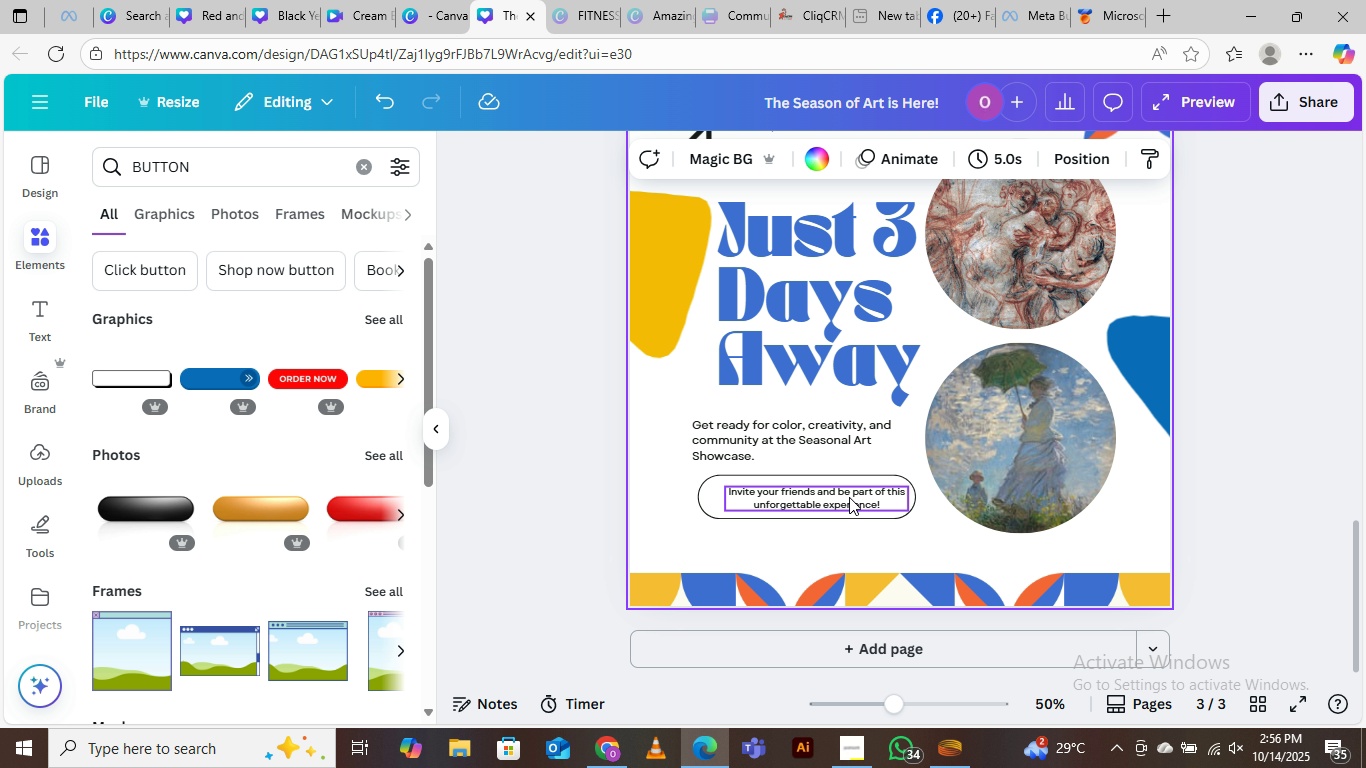 
left_click_drag(start_coordinate=[849, 497], to_coordinate=[838, 495])
 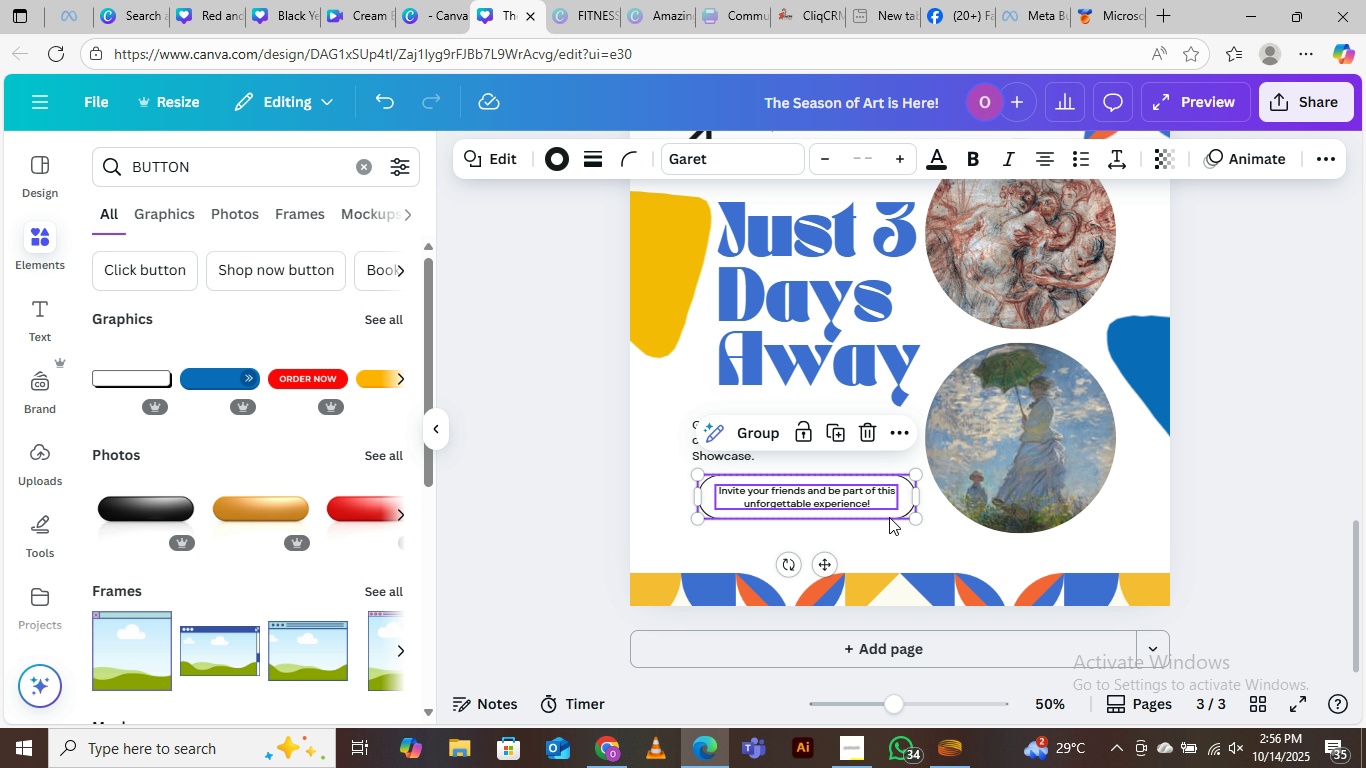 
hold_key(key=ShiftLeft, duration=0.58)
left_click([889, 517])
 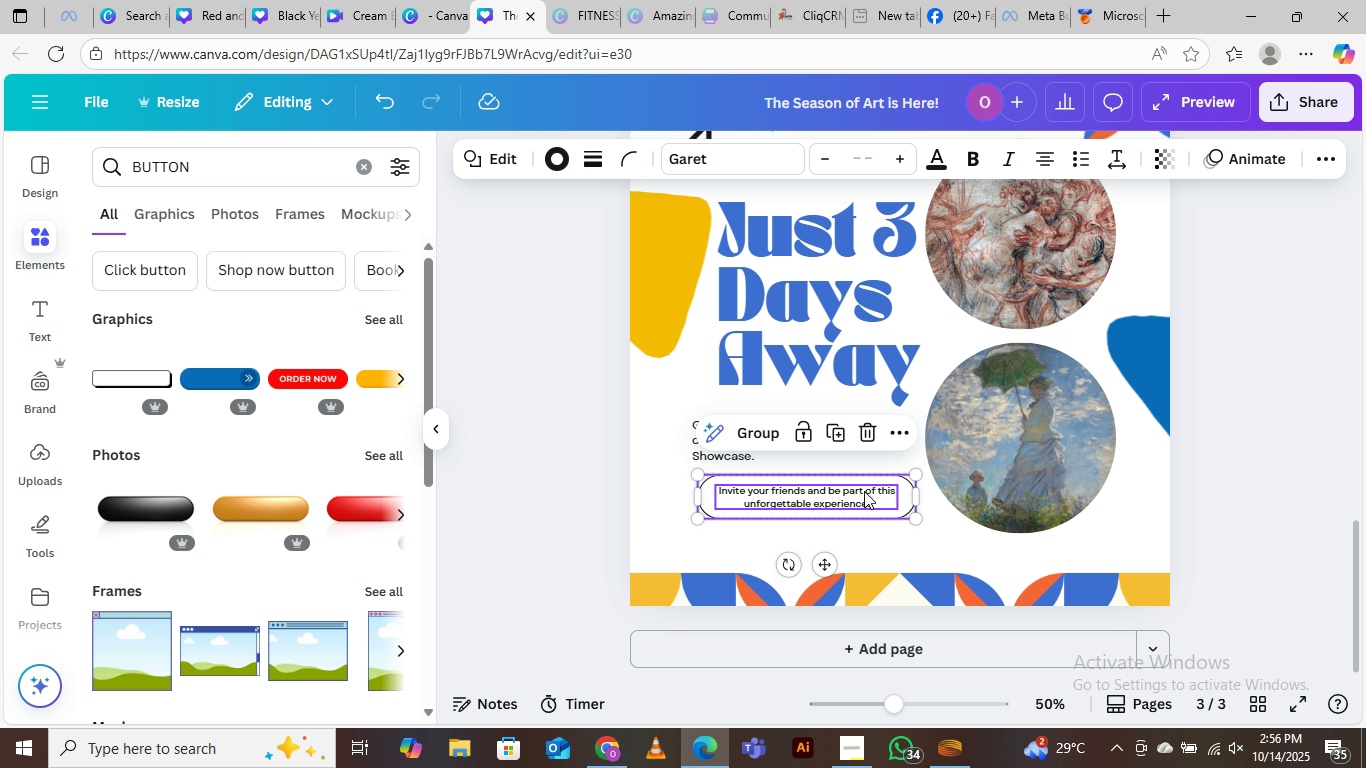 
left_click_drag(start_coordinate=[864, 491], to_coordinate=[851, 494])
 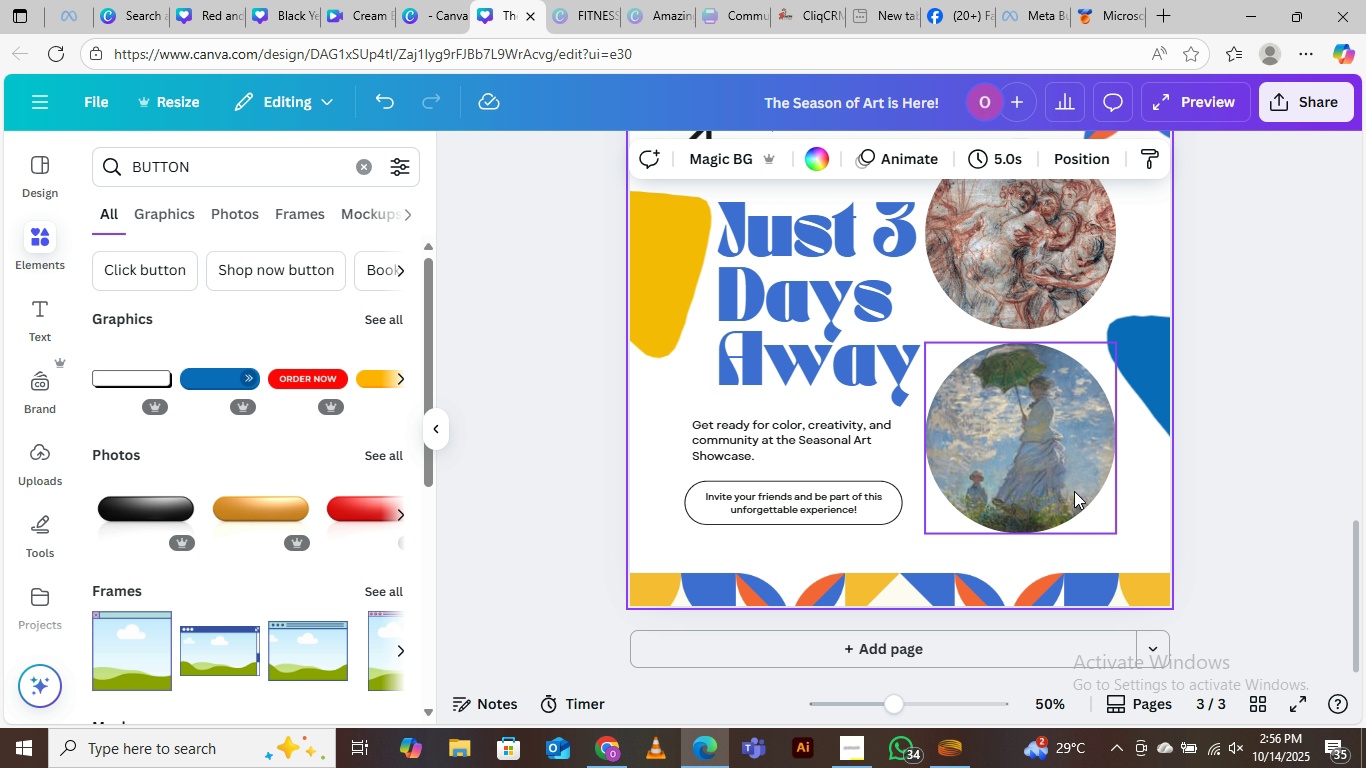 
scroll: coordinate [1082, 486], scroll_direction: up, amount: 4.0
 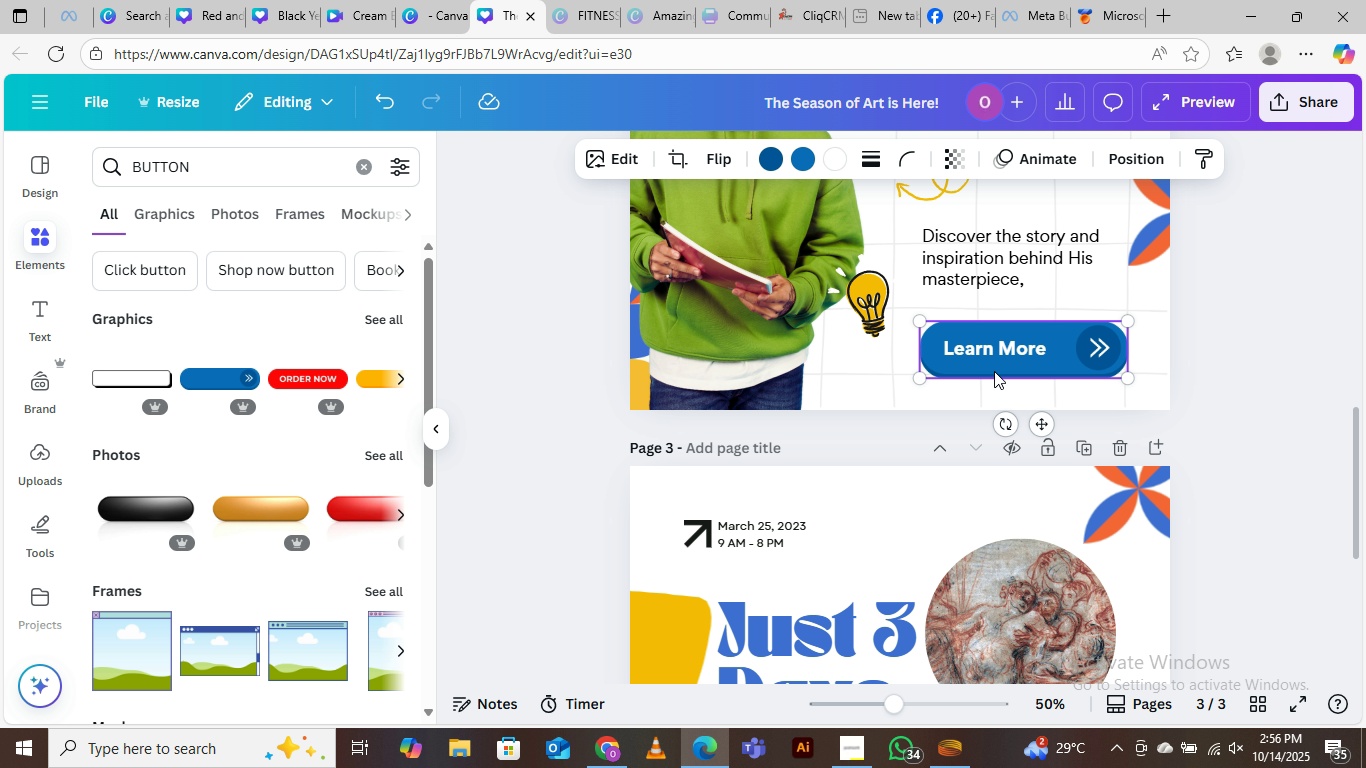 
left_click([994, 371])
 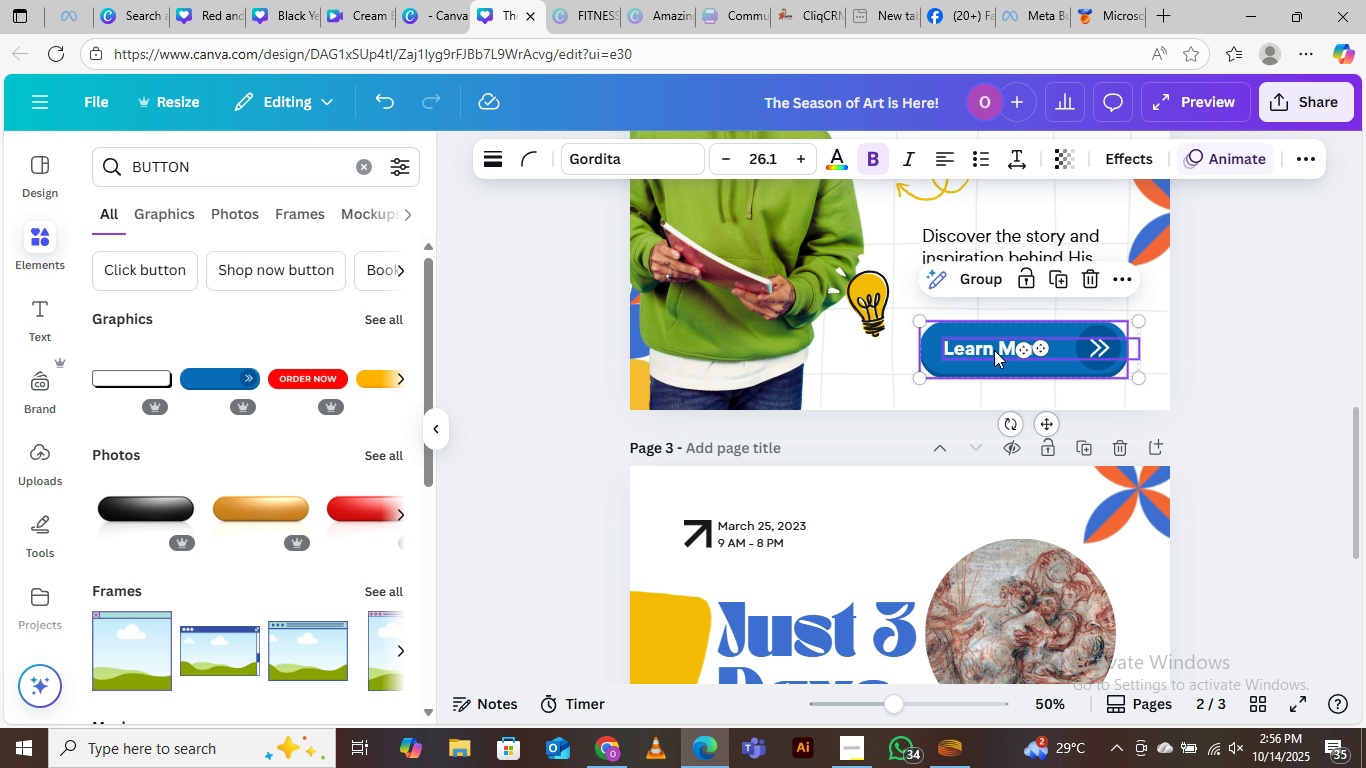 
hold_key(key=ShiftLeft, duration=0.77)
left_click([994, 350])
 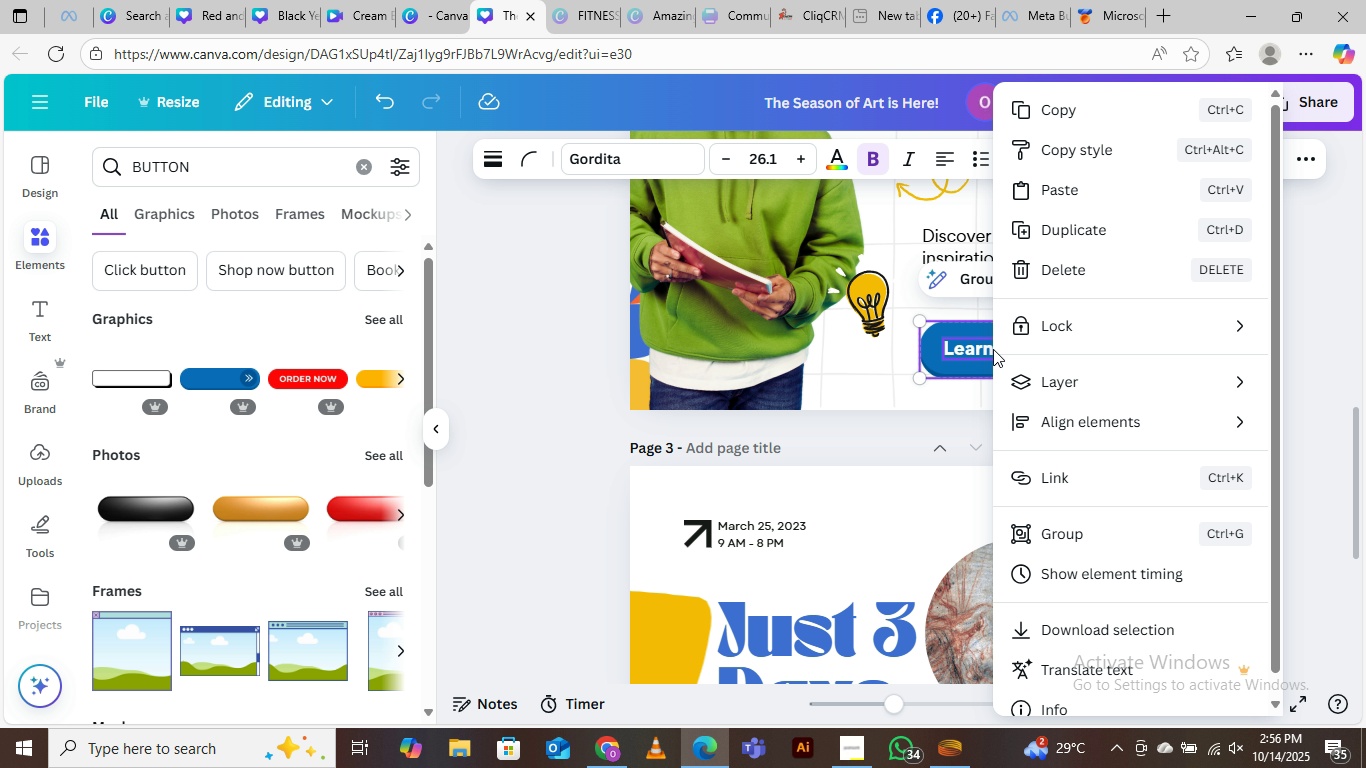 
right_click([993, 349])
 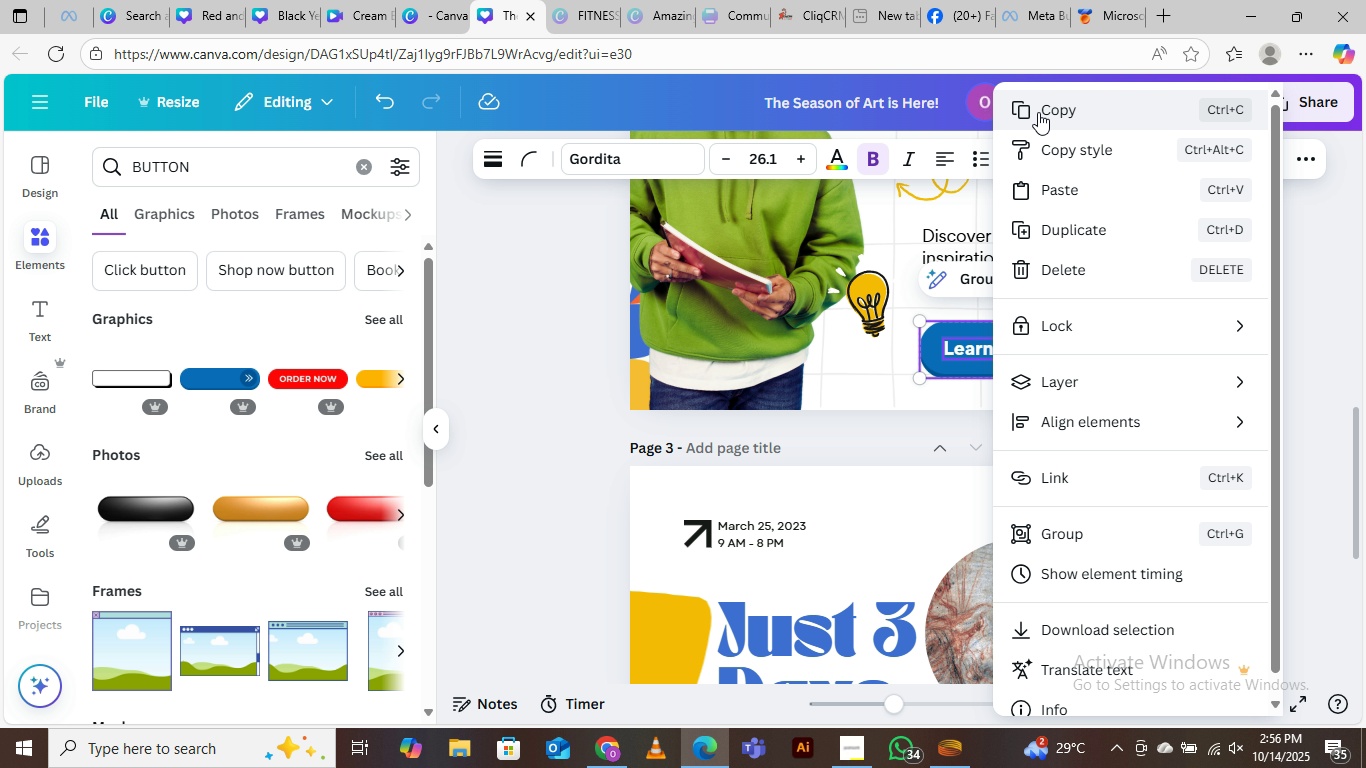 
left_click([1038, 112])
 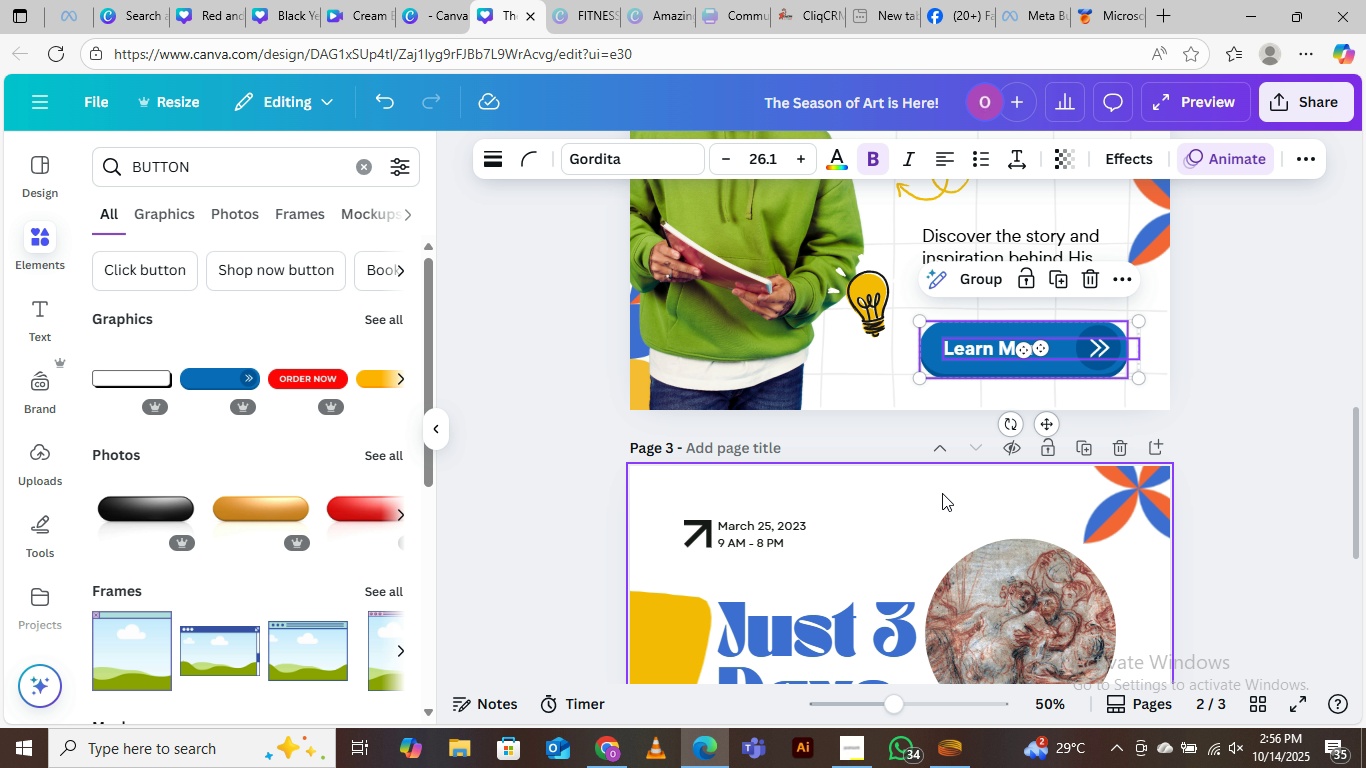 
scroll: coordinate [971, 579], scroll_direction: down, amount: 6.0
 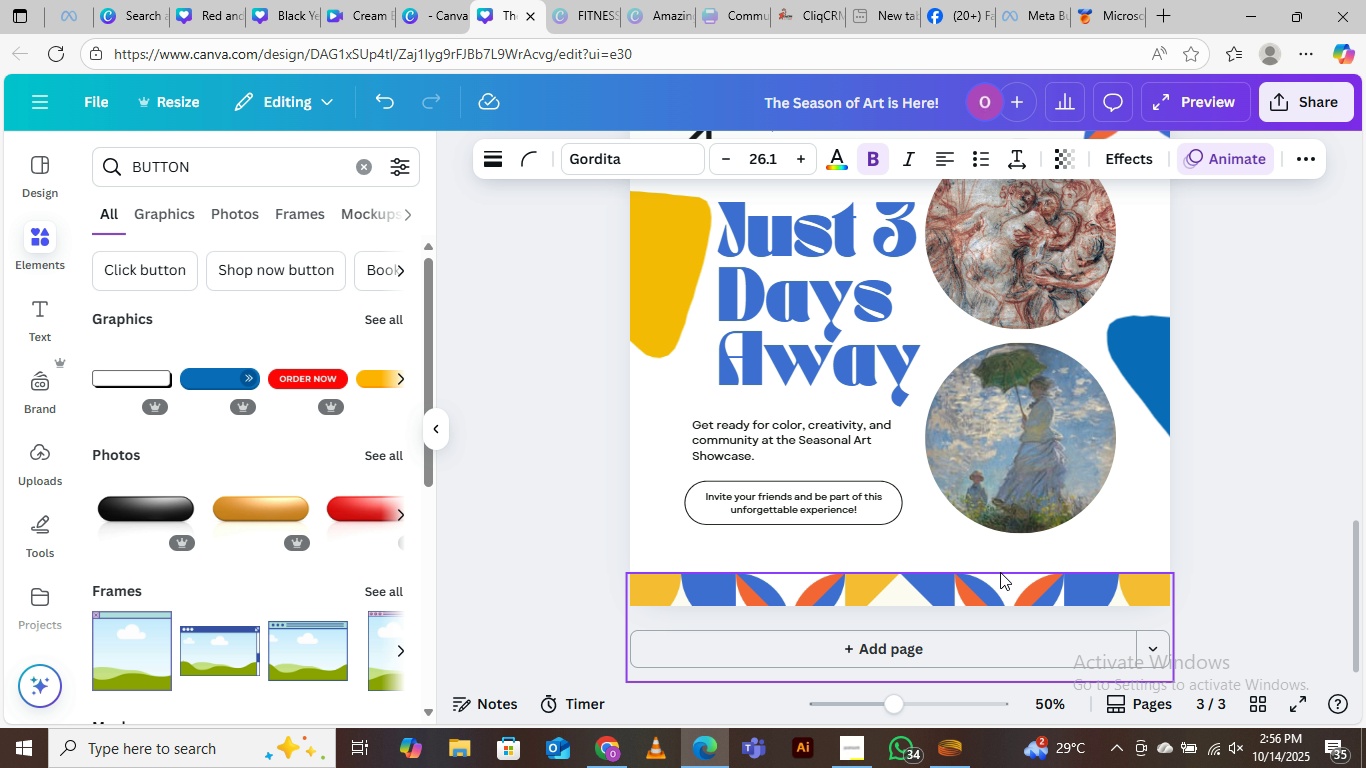 
key(Control+V)
 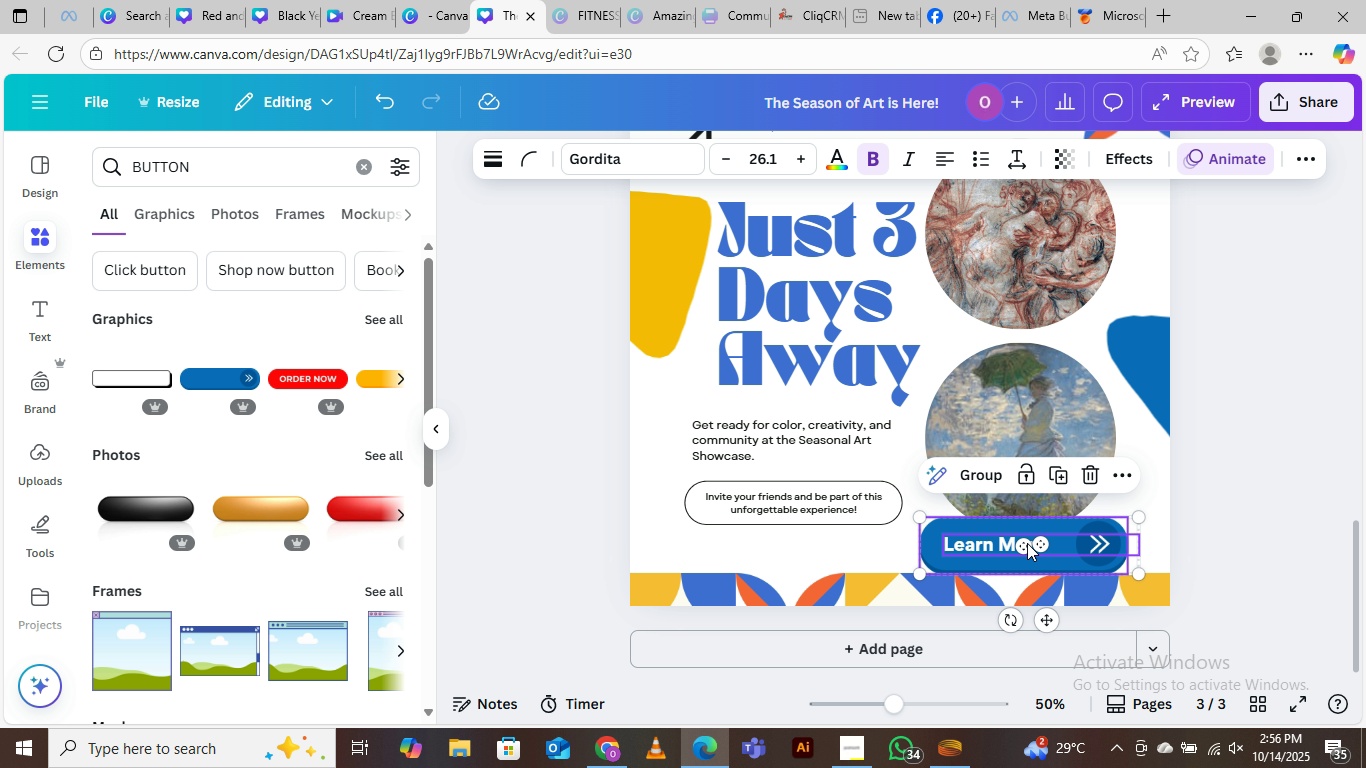 
left_click_drag(start_coordinate=[1030, 549], to_coordinate=[883, 567])
 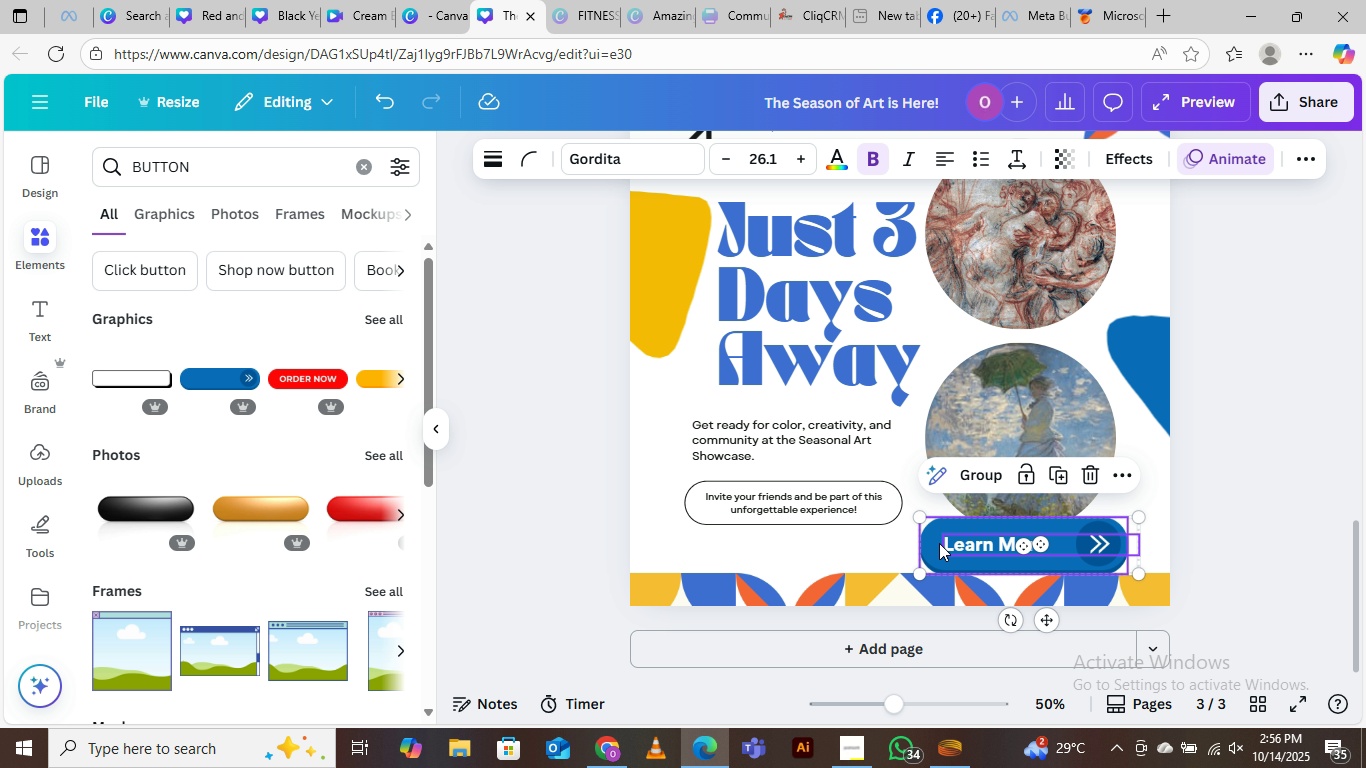 
left_click_drag(start_coordinate=[945, 543], to_coordinate=[964, 558])
 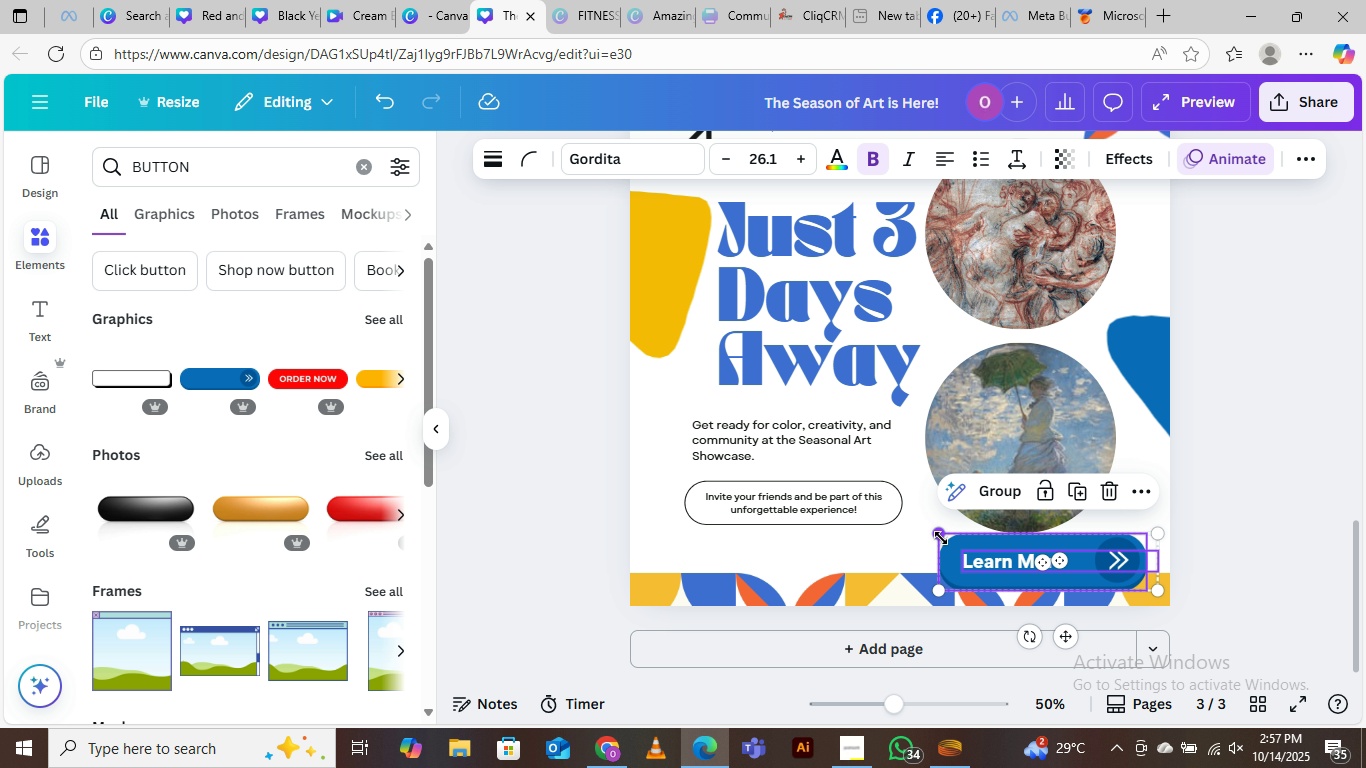 
left_click_drag(start_coordinate=[941, 538], to_coordinate=[976, 546])
 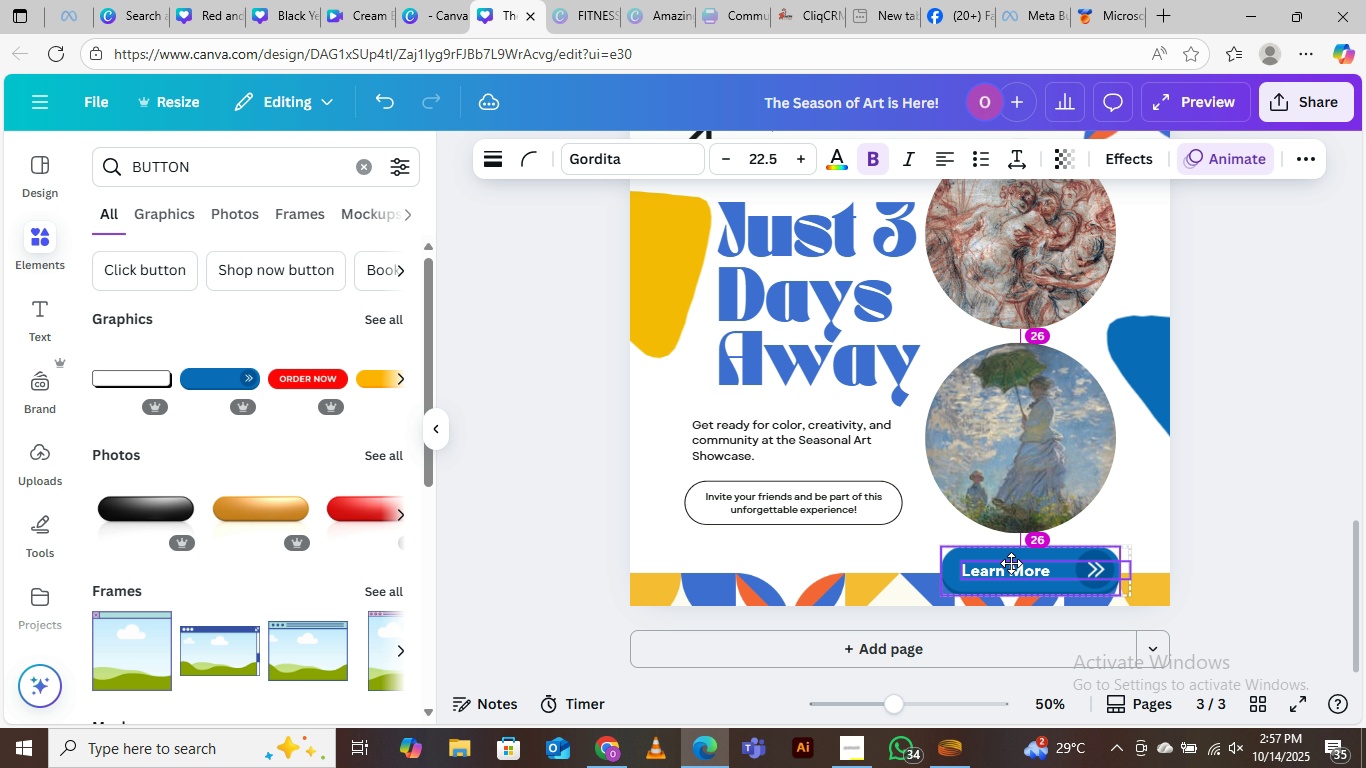 
mouse_move([1078, 556])
 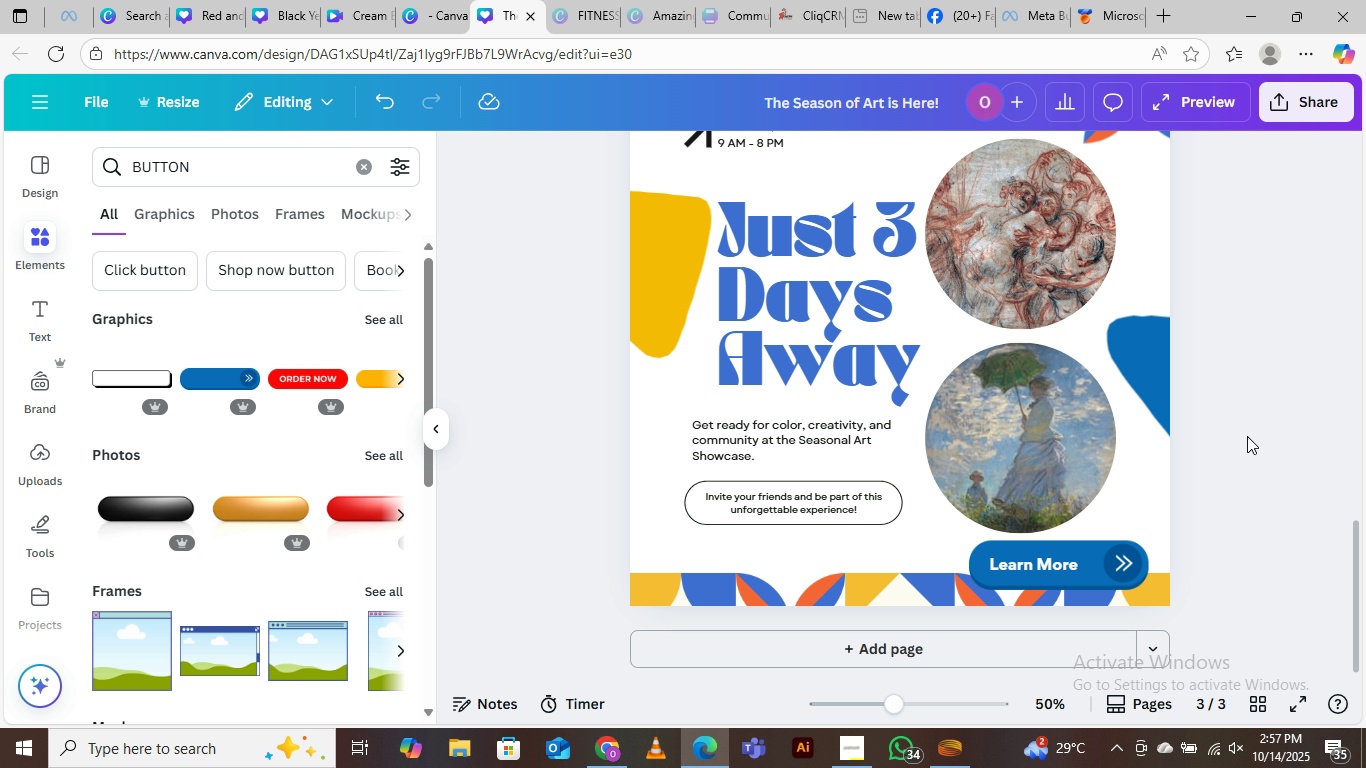 
left_click([1247, 436])
 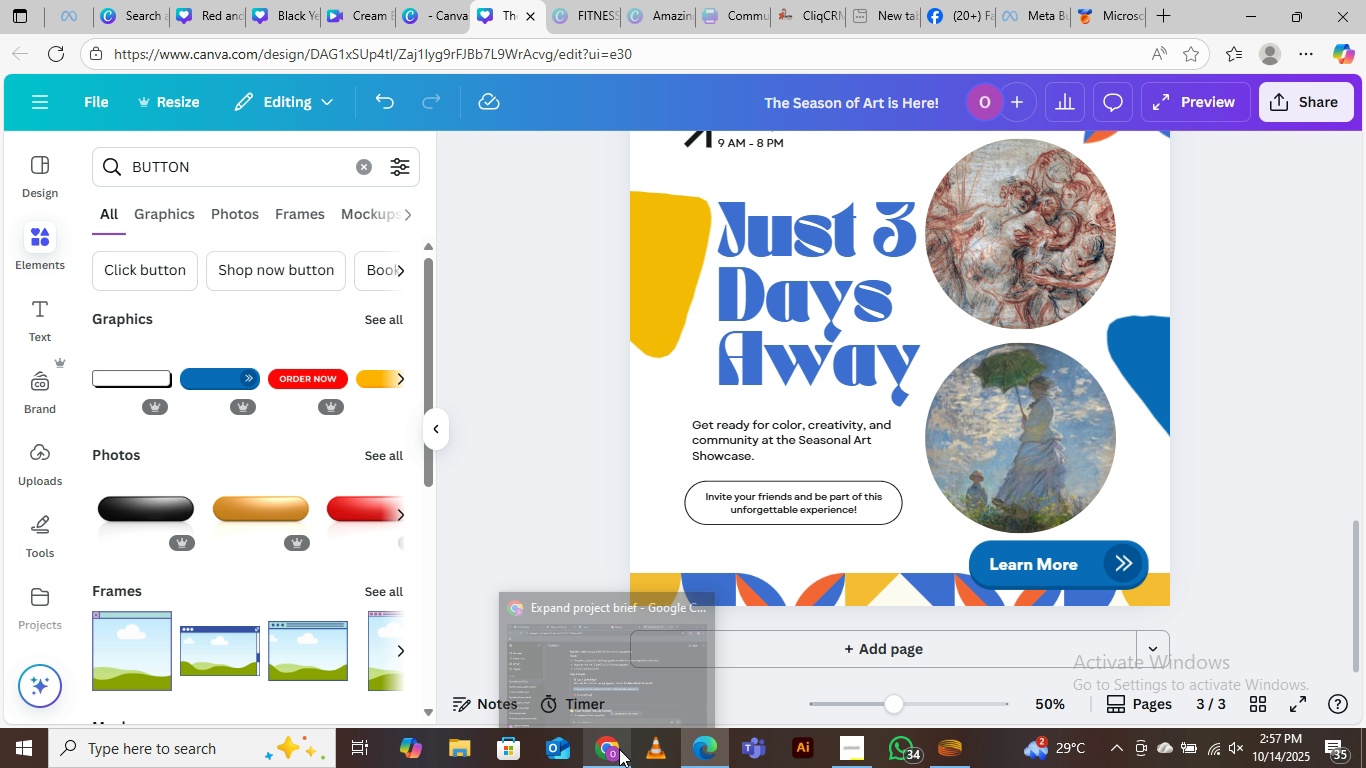 
left_click([606, 675])
 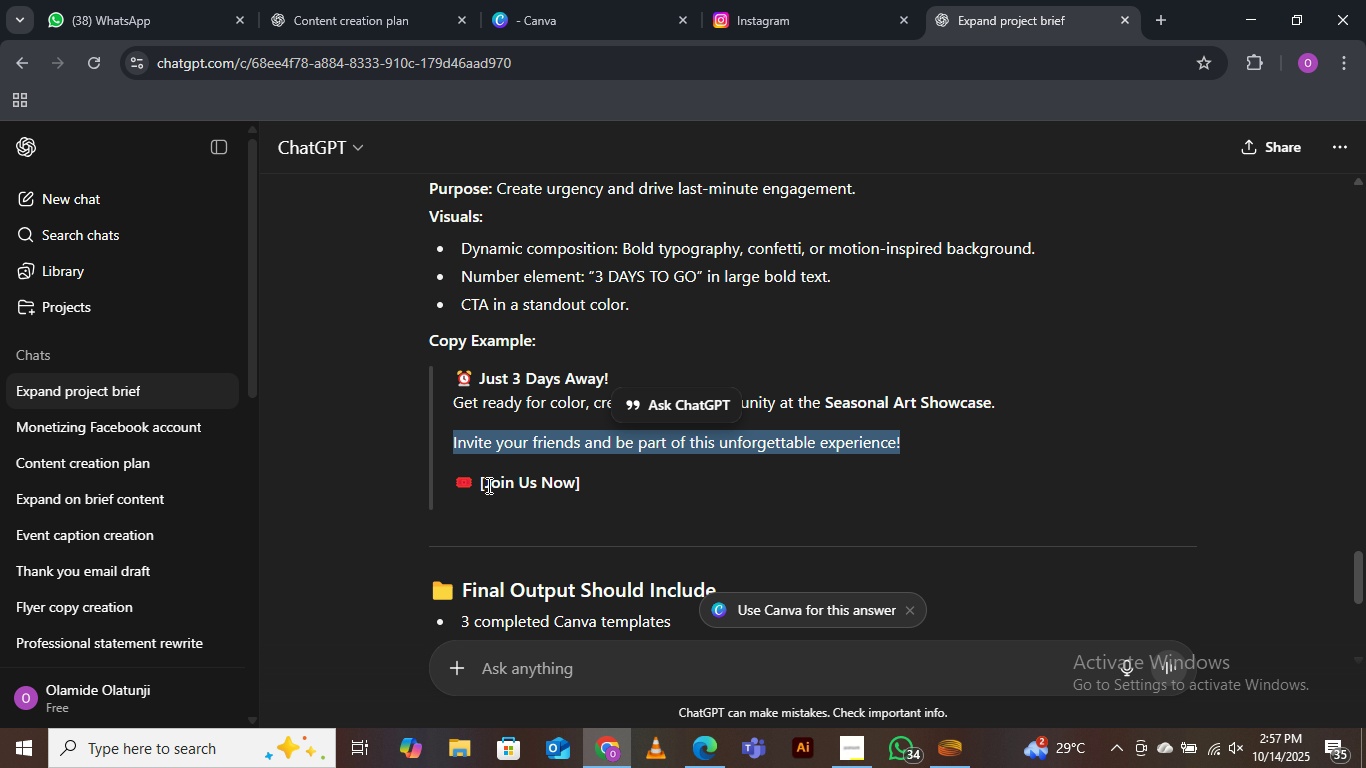 
left_click_drag(start_coordinate=[487, 485], to_coordinate=[572, 479])
 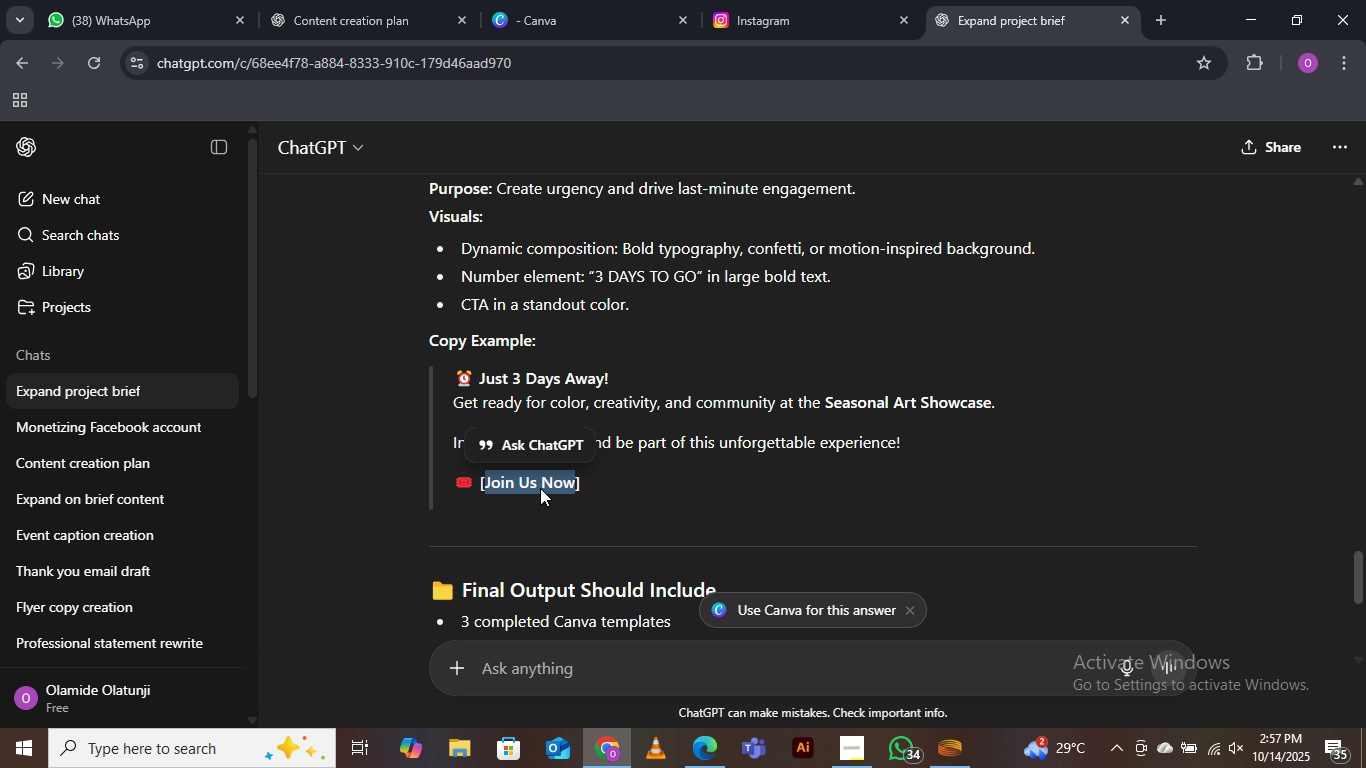 
right_click([540, 488])
 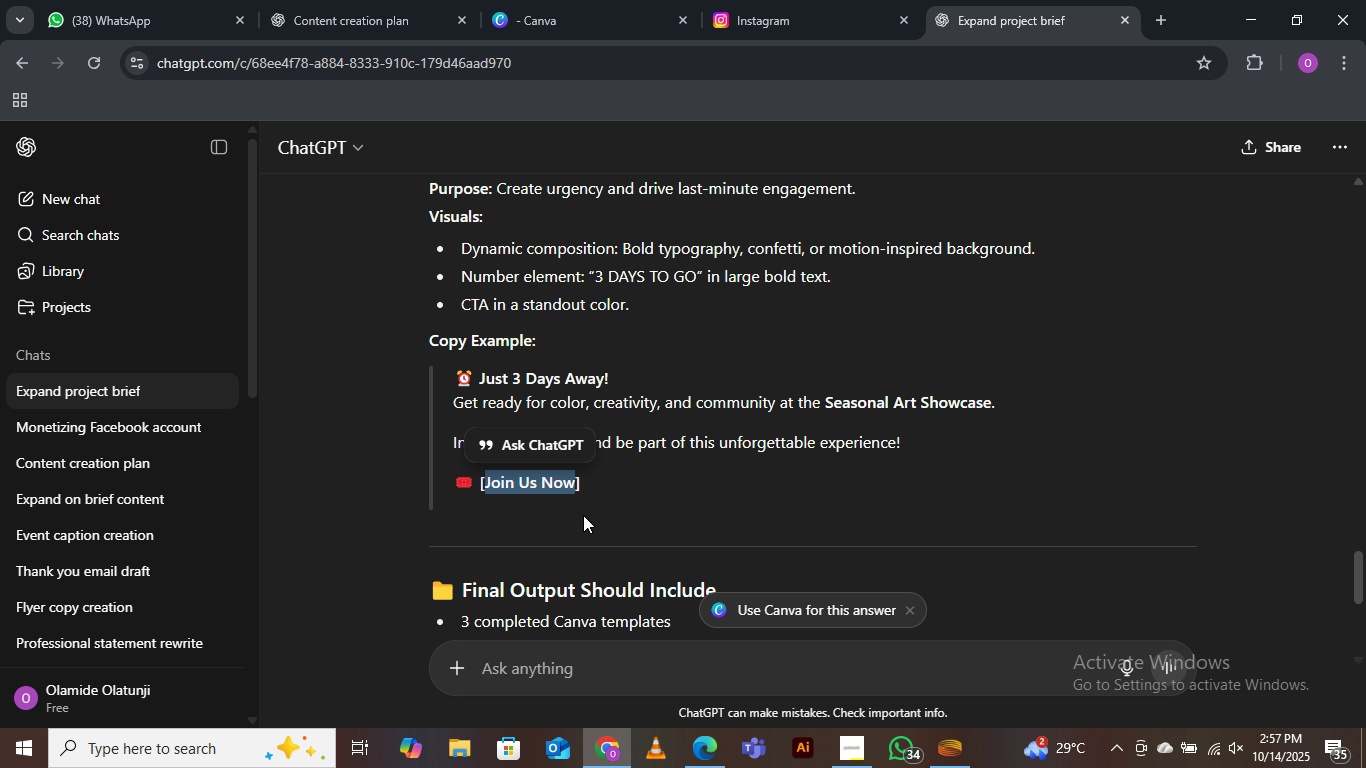 
left_click([583, 515])
 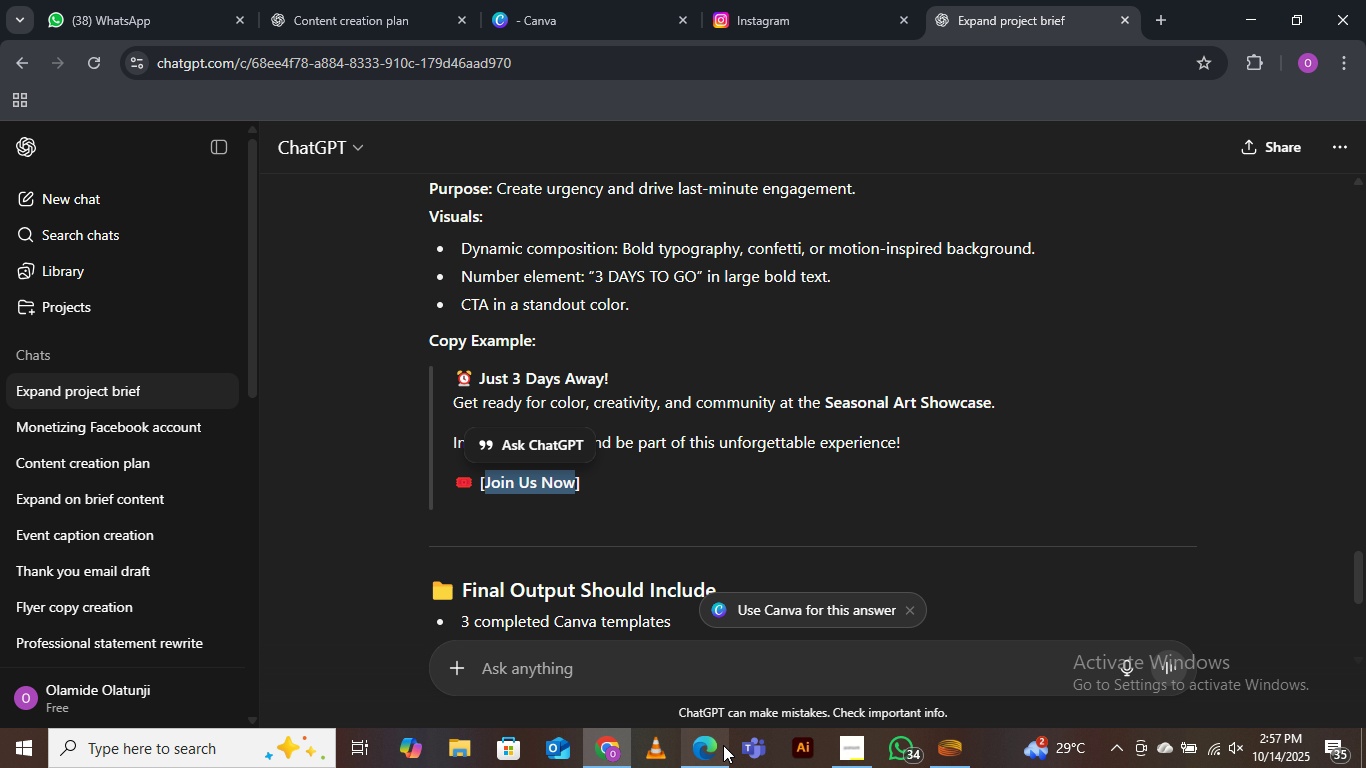 
left_click([721, 745])
 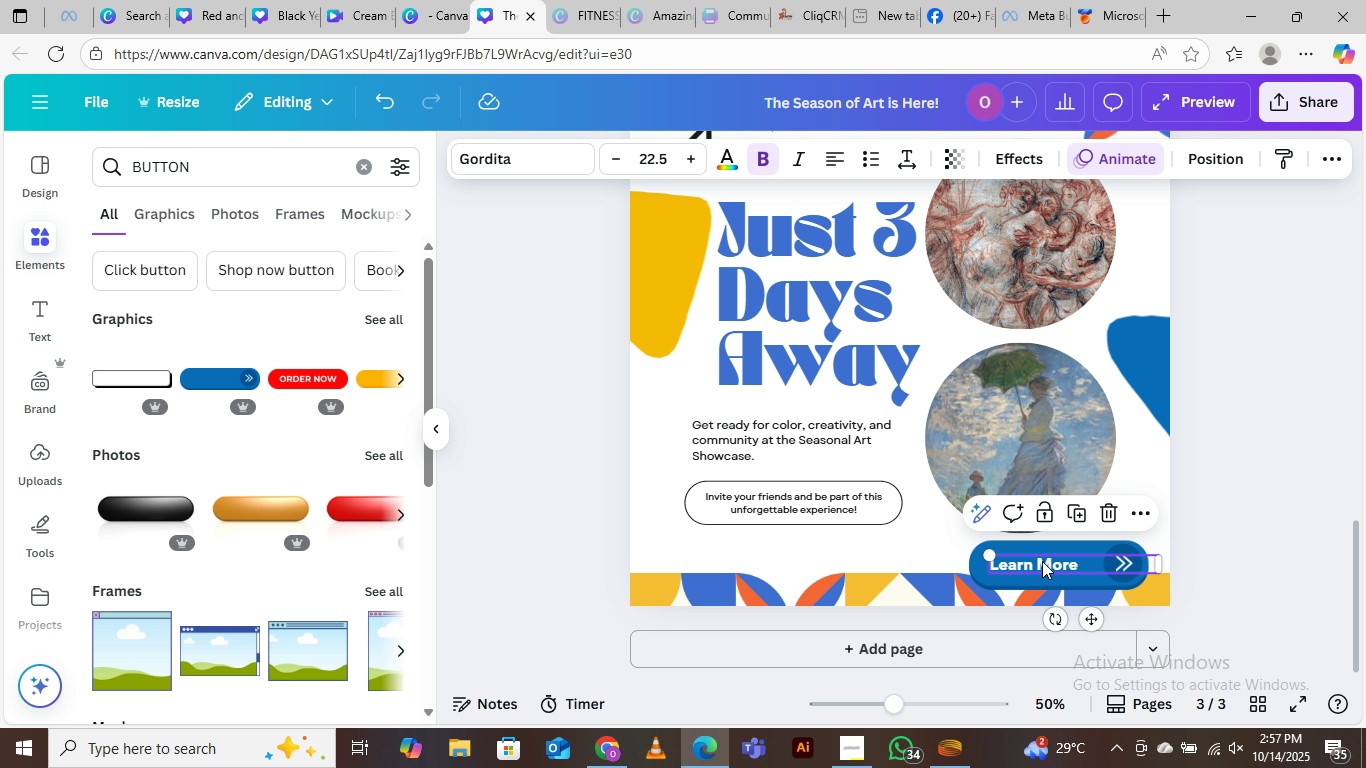 
double_click([1042, 561])
 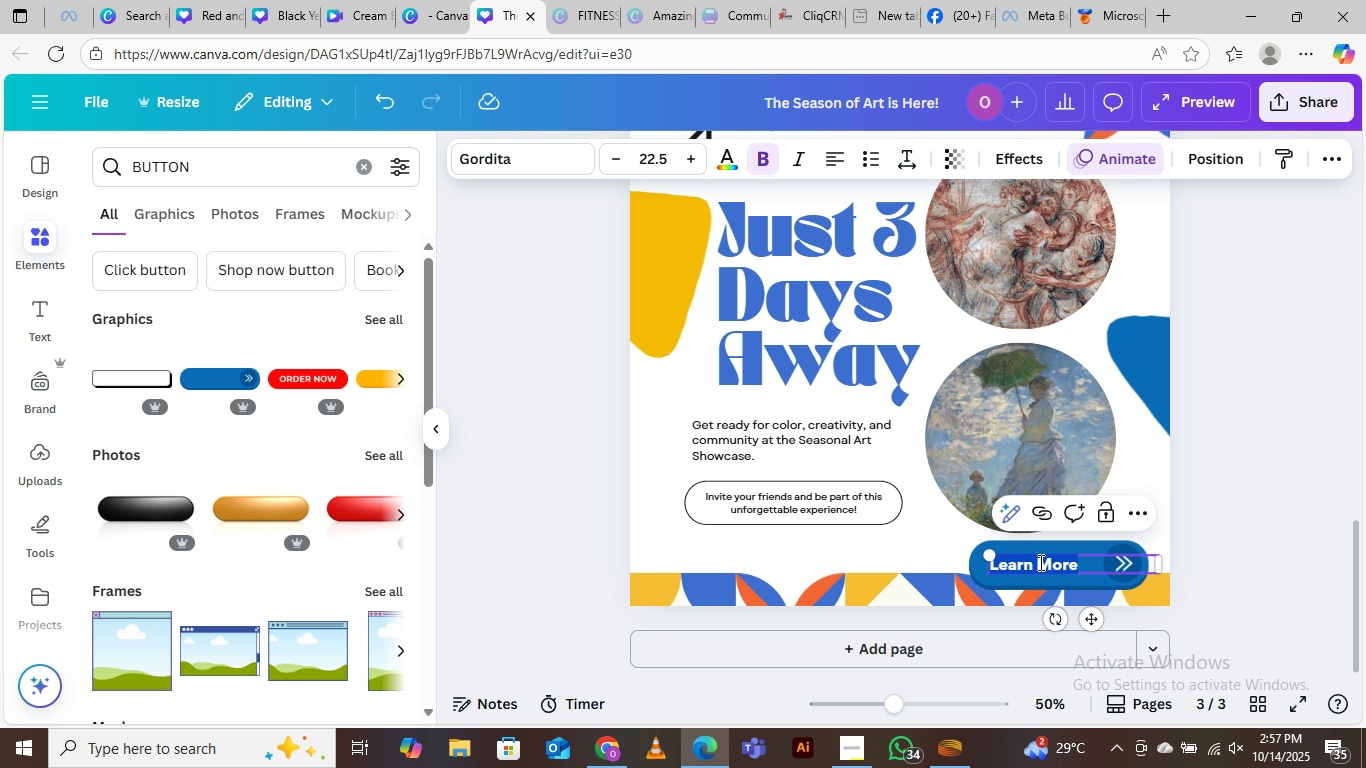 
key(Control+V)
 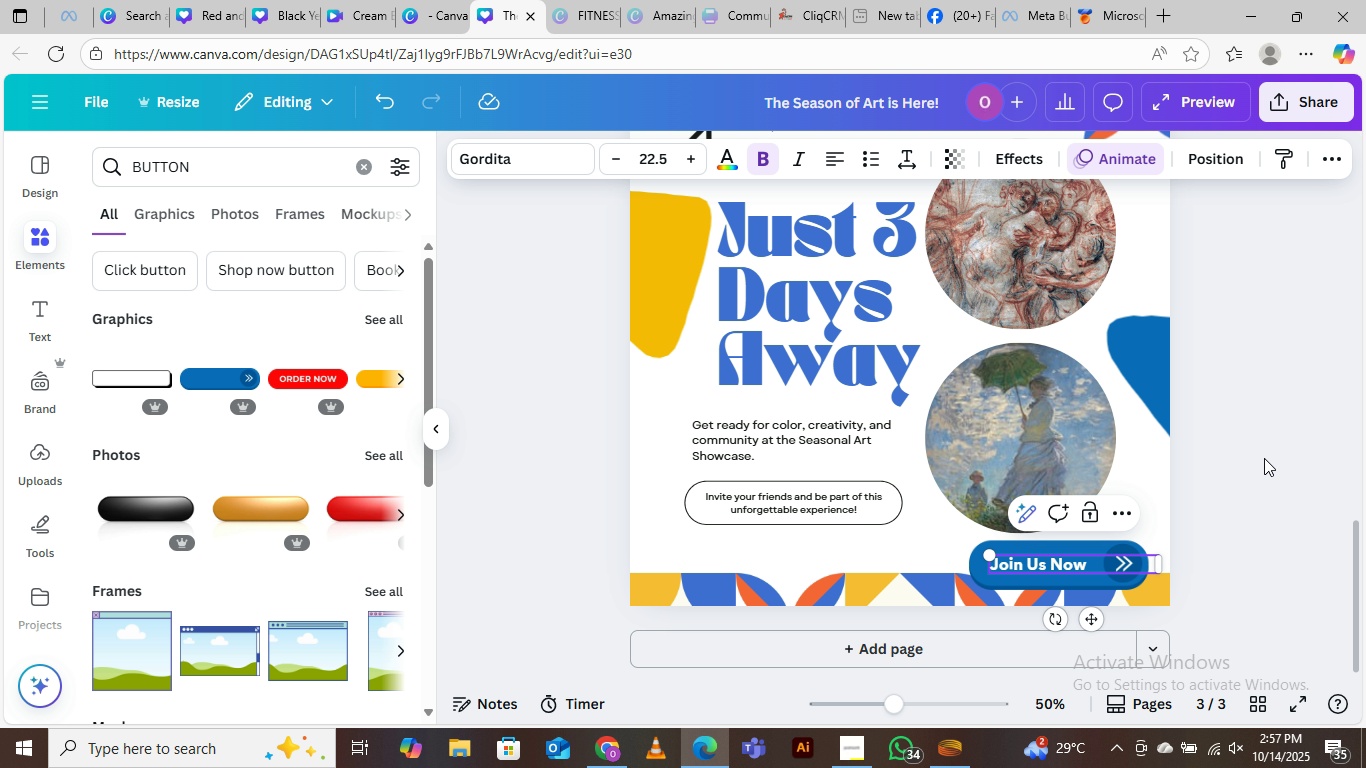 
left_click([1264, 453])
 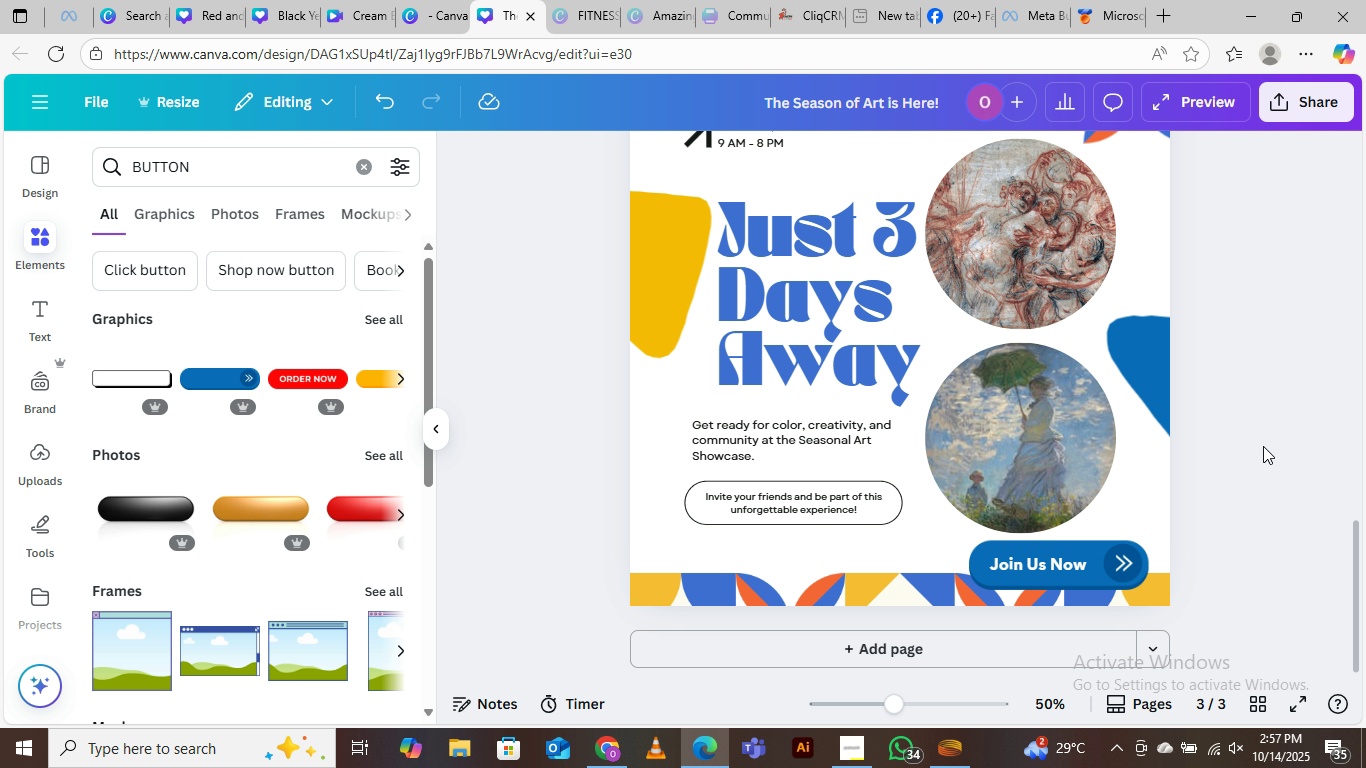 
wait(7.97)
 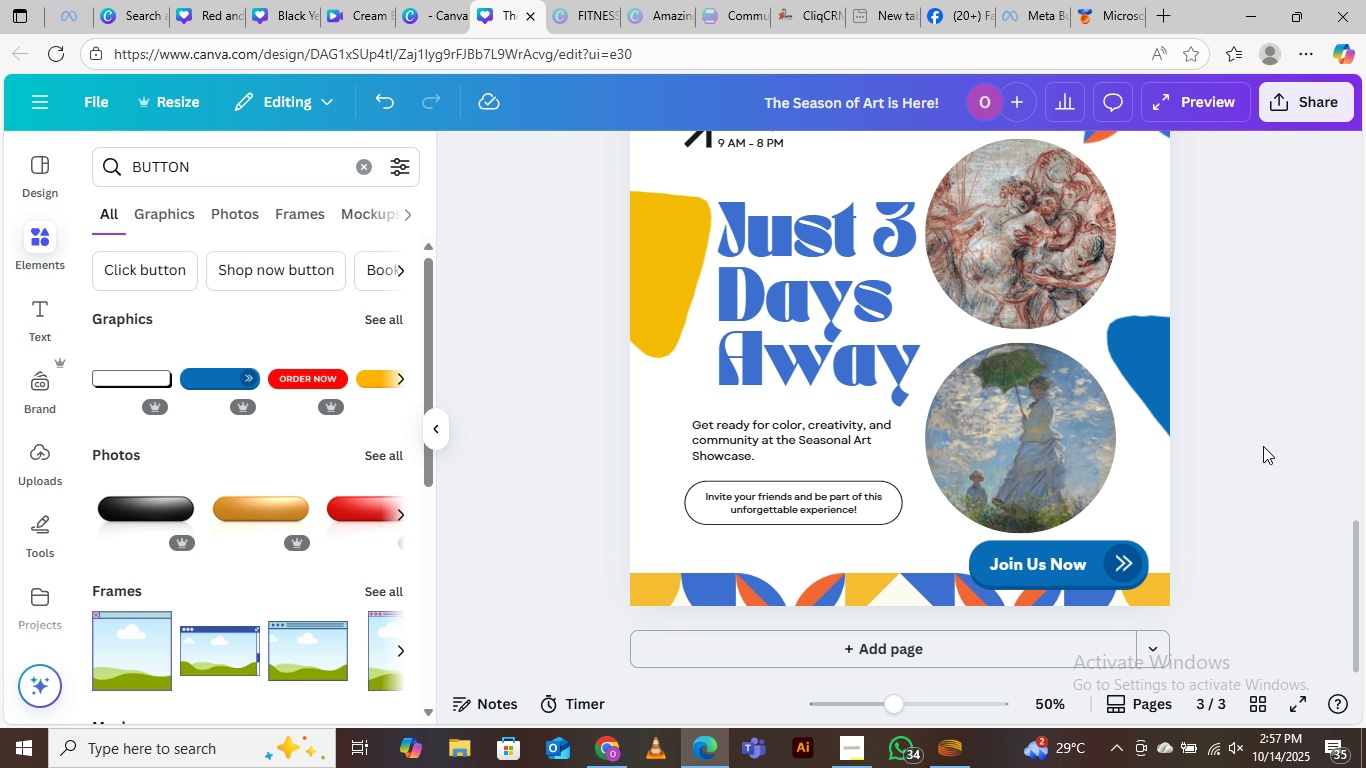 
scroll: coordinate [830, 397], scroll_direction: up, amount: 3.0
 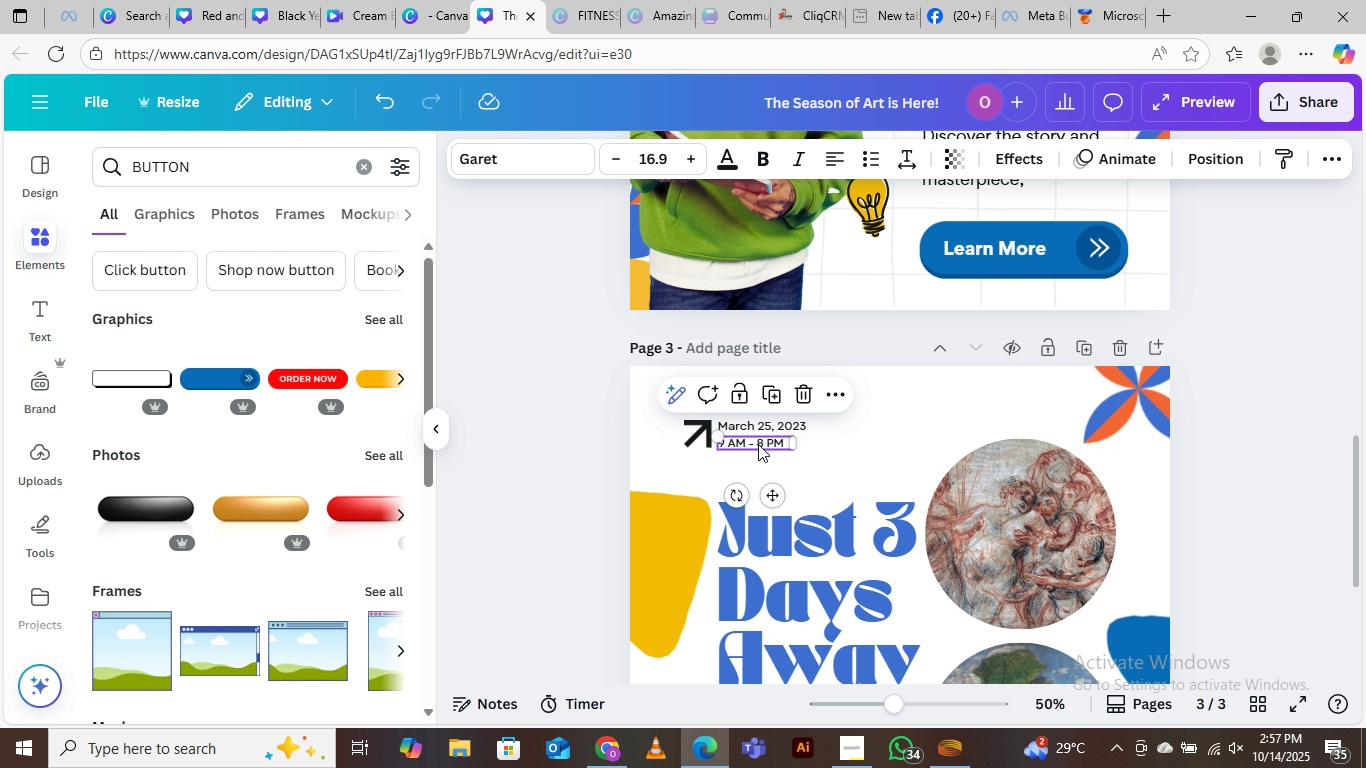 
left_click([758, 444])
 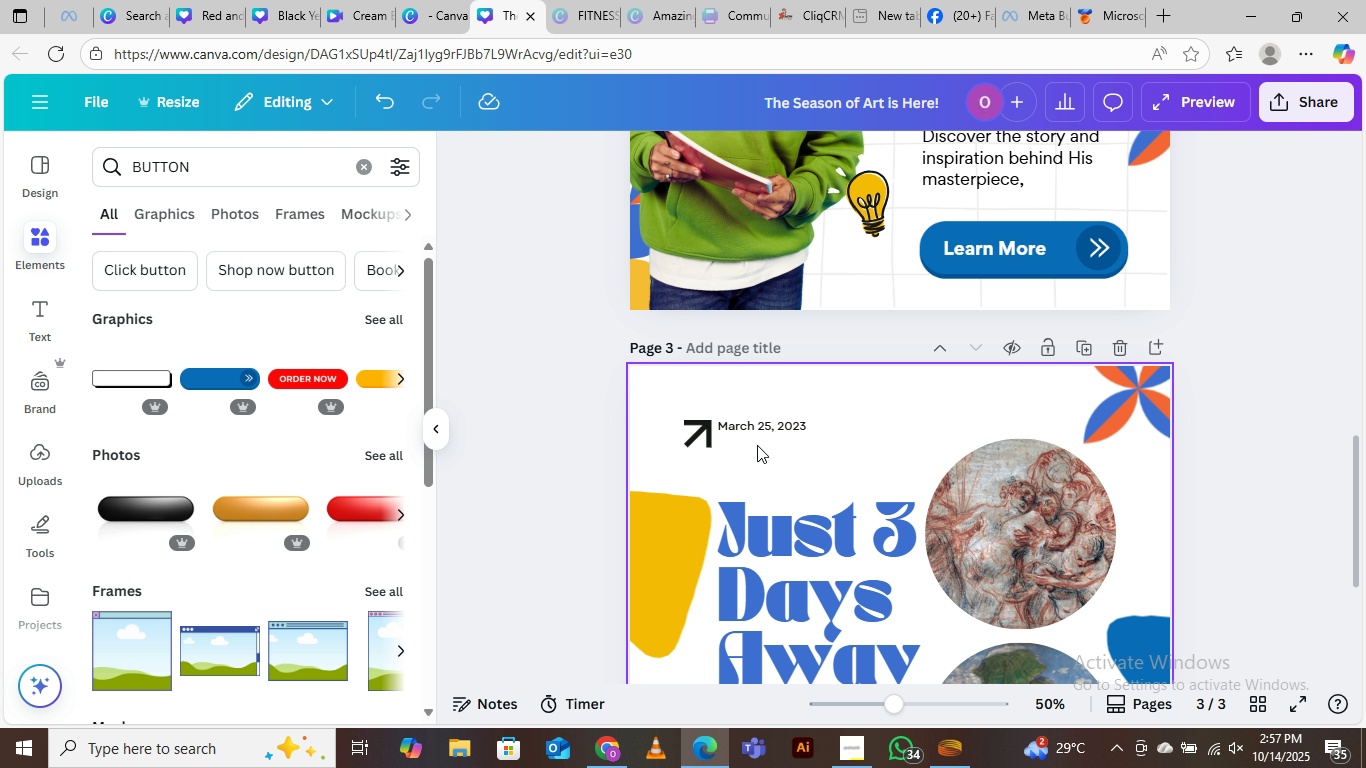 
key(Delete)
 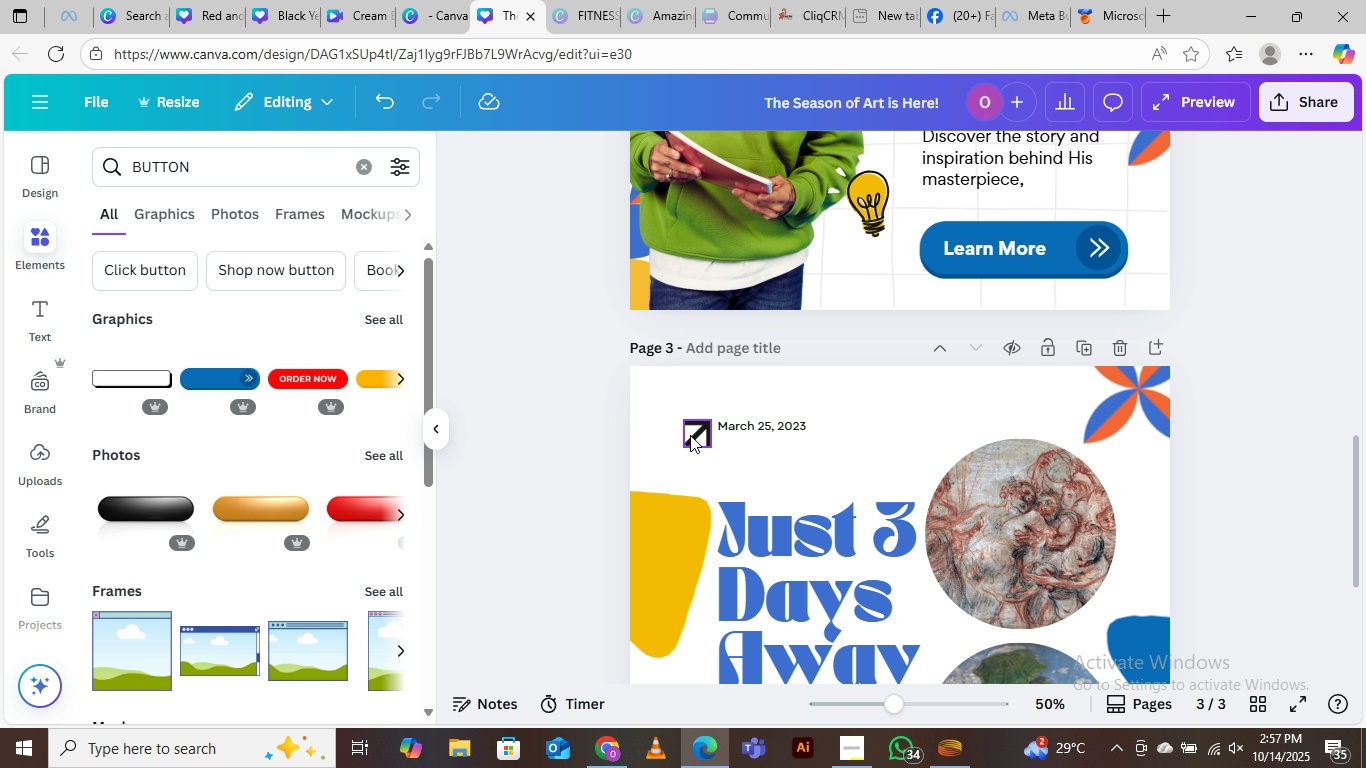 
left_click([690, 435])
 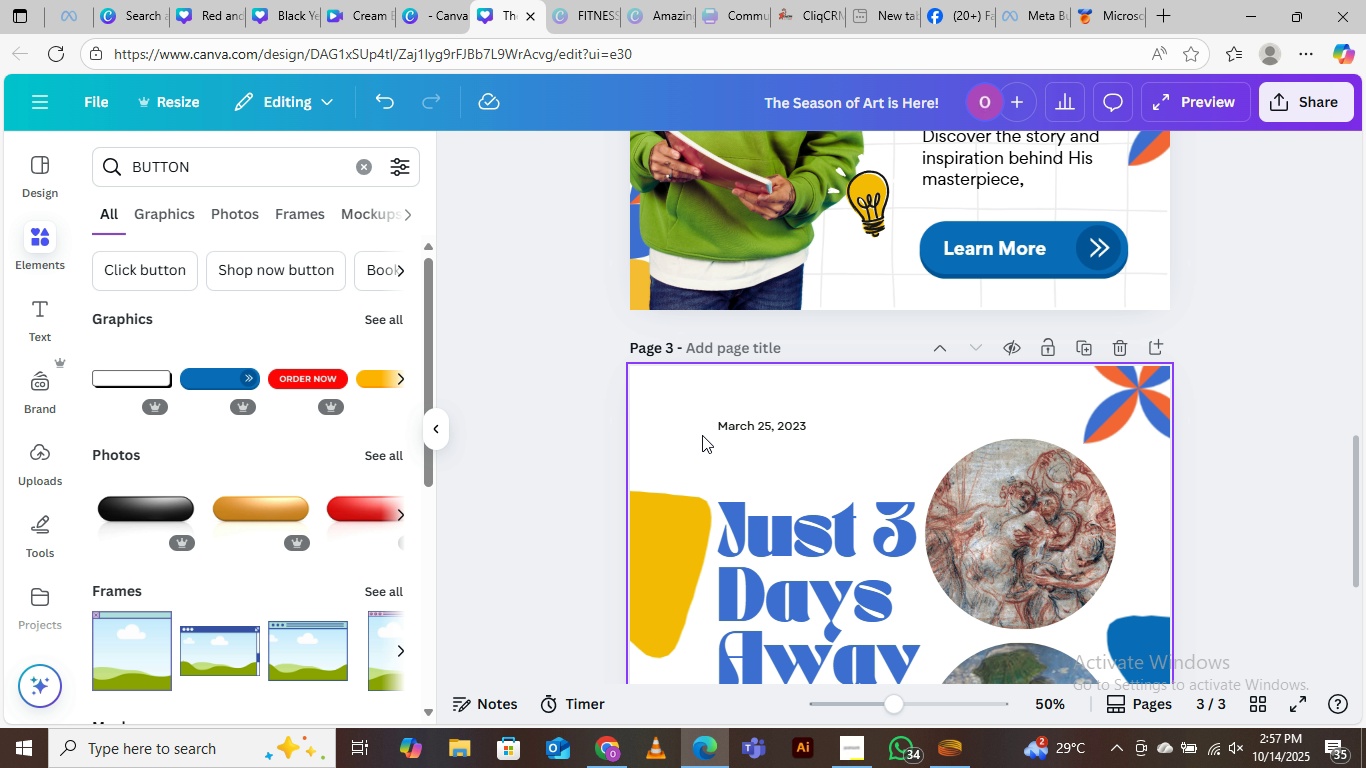 
key(Delete)
 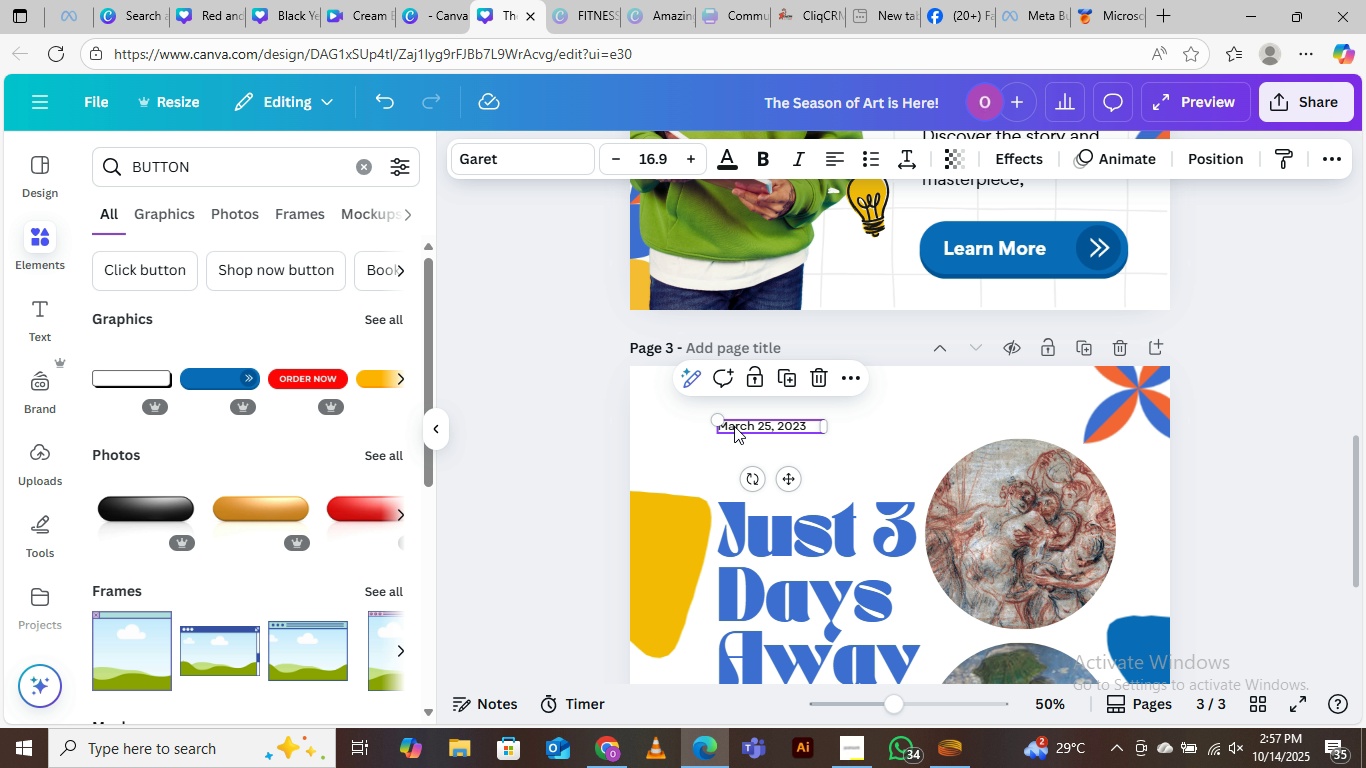 
left_click([734, 426])
 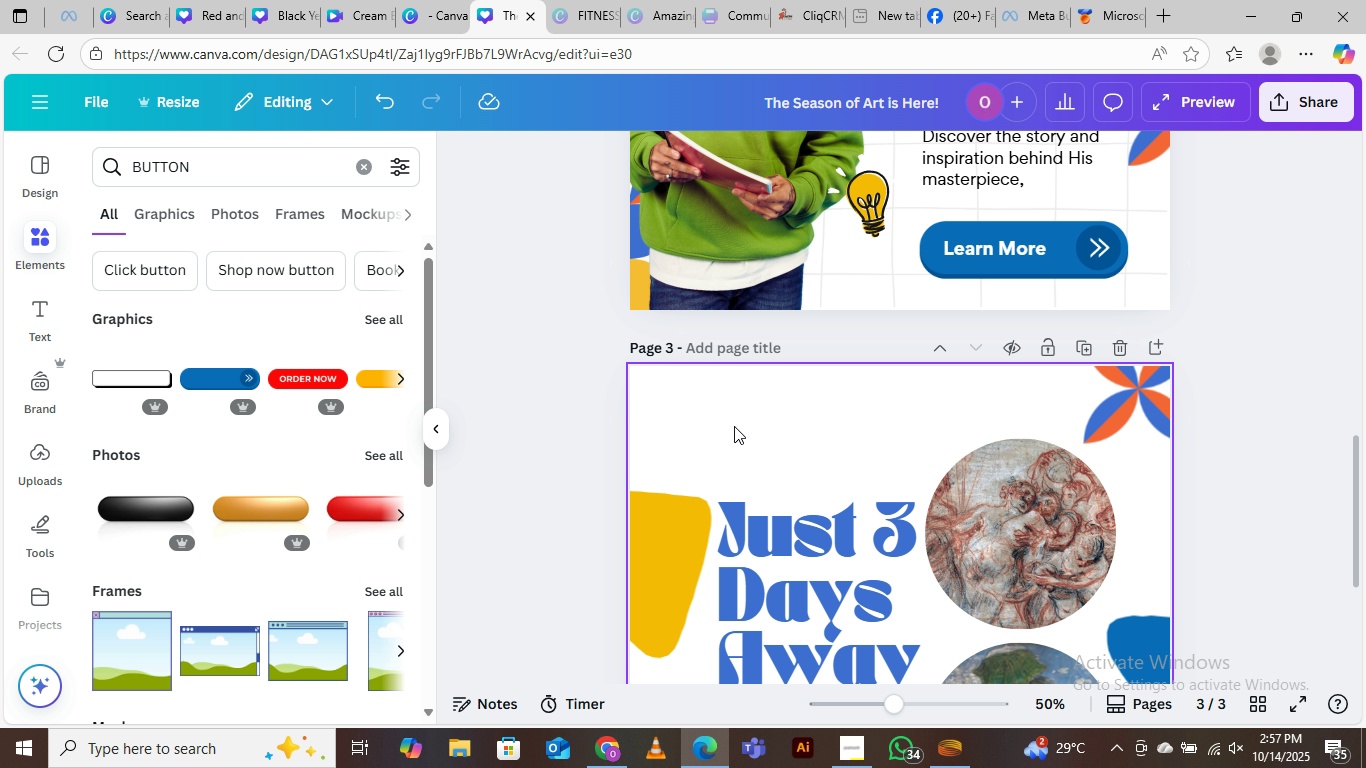 
key(Delete)
 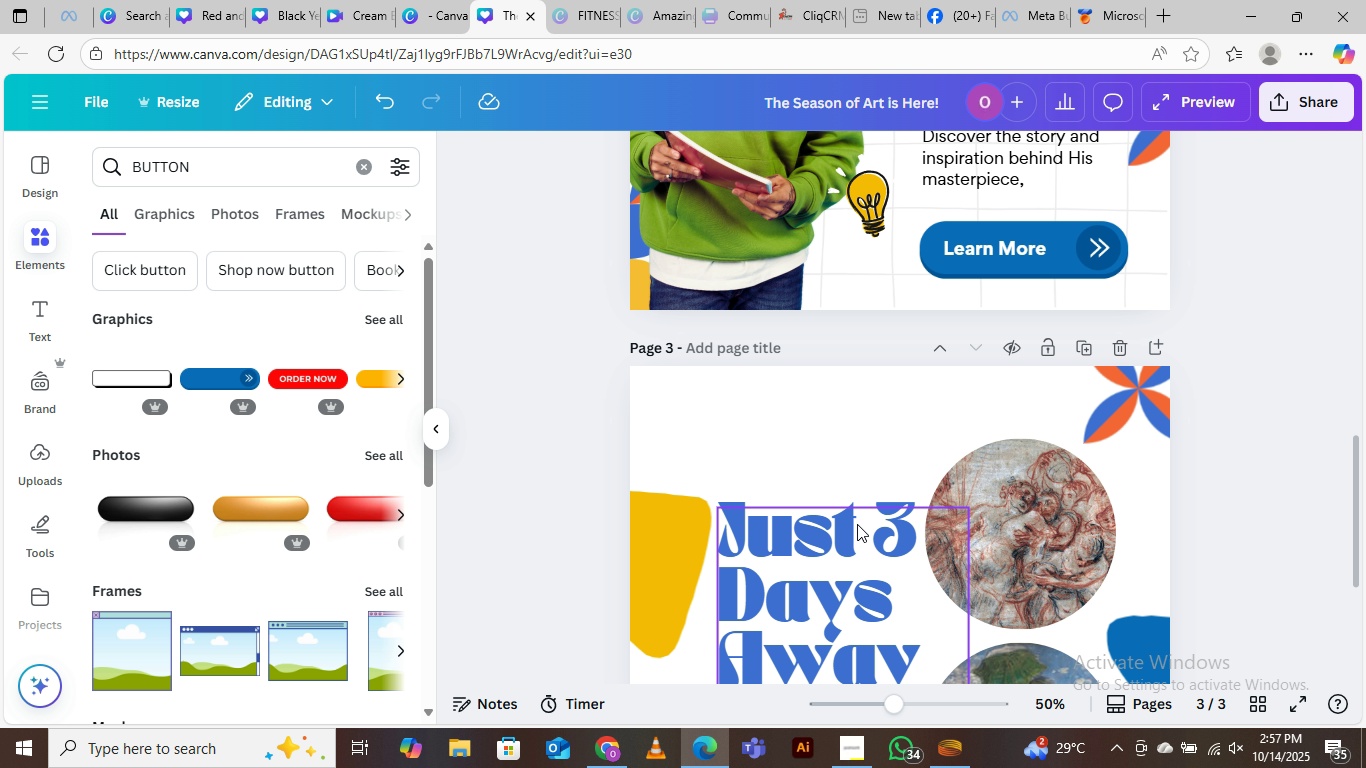 
scroll: coordinate [861, 514], scroll_direction: up, amount: 14.0
 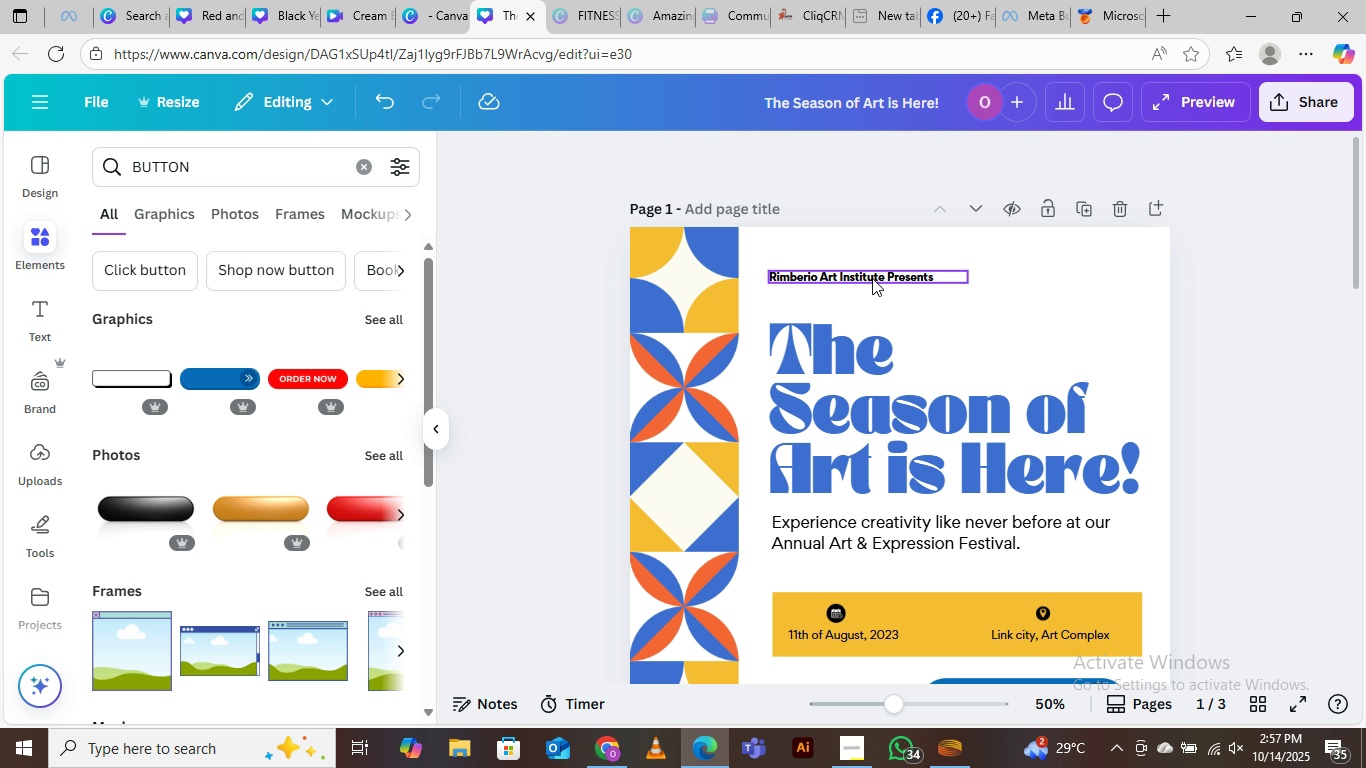 
left_click([872, 278])
 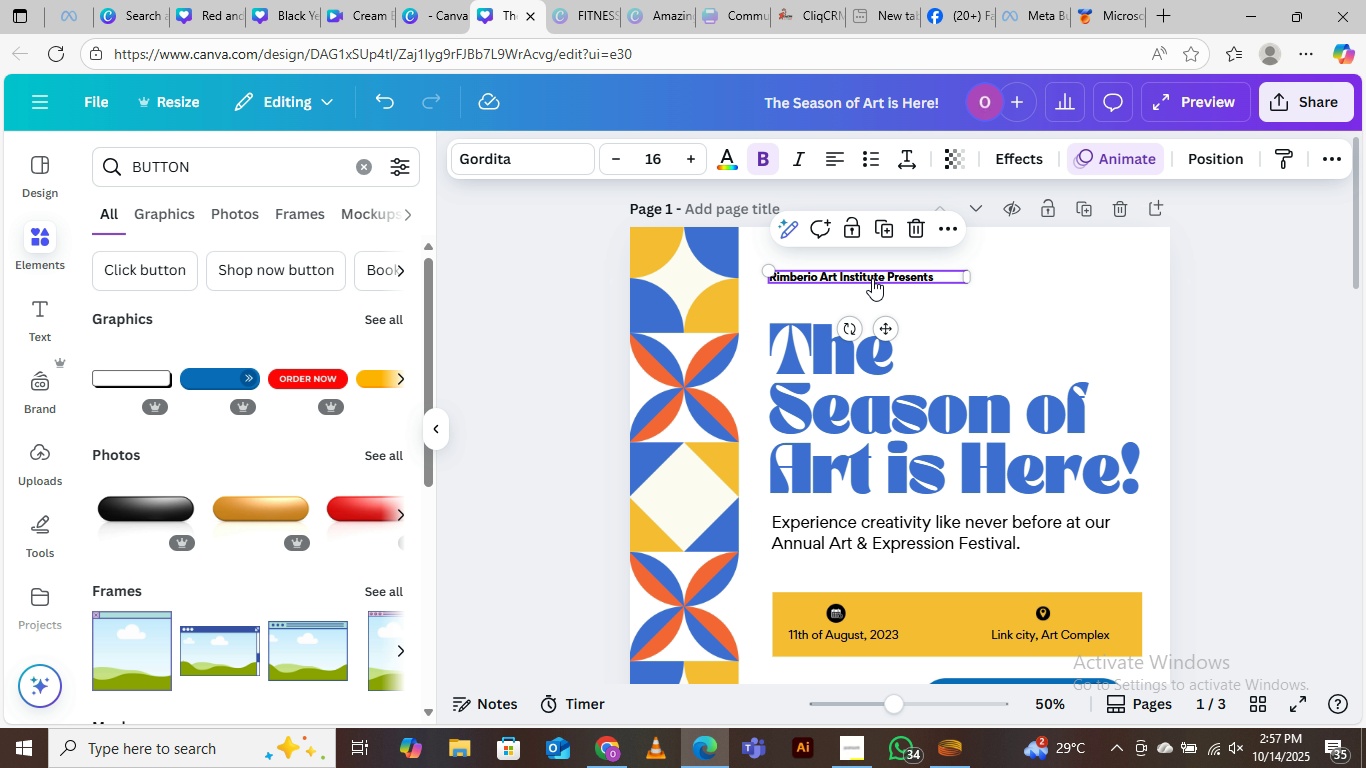 
right_click([872, 278])
 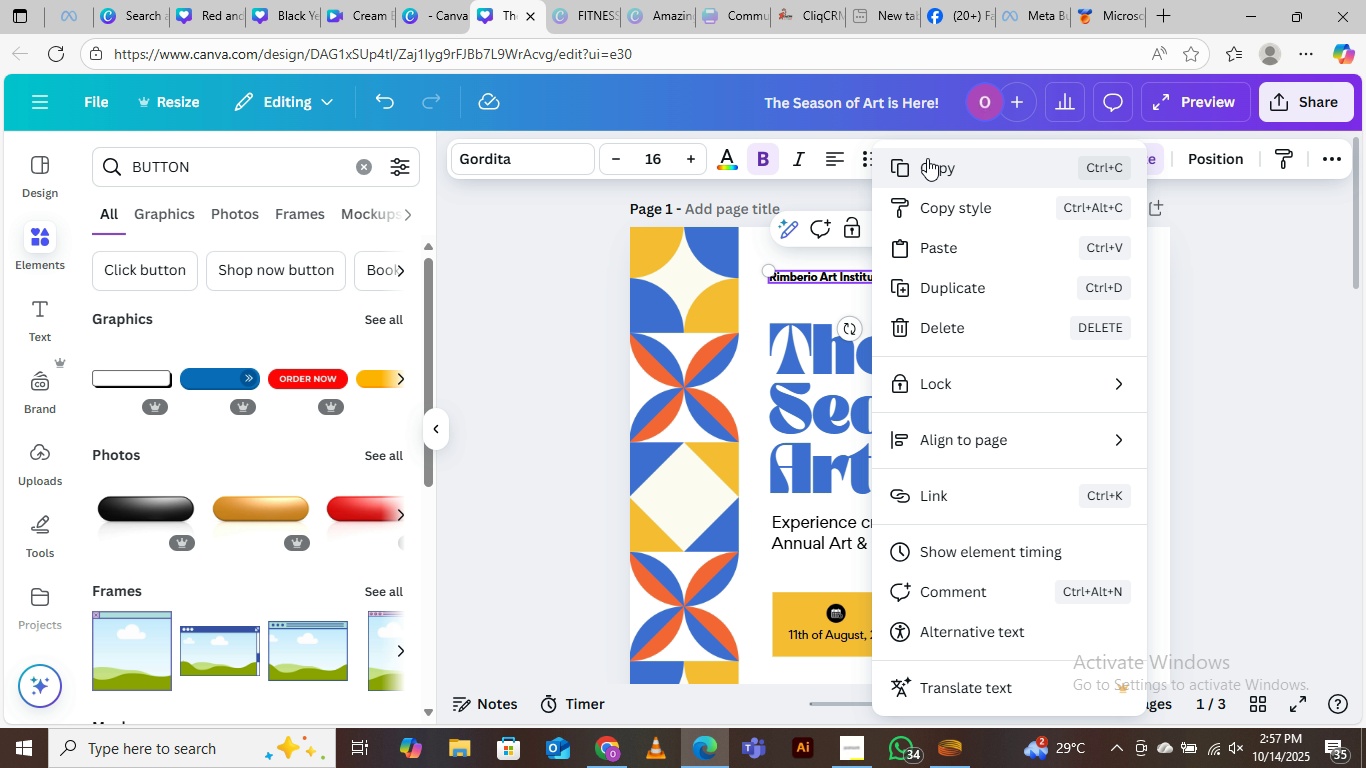 
left_click([927, 158])
 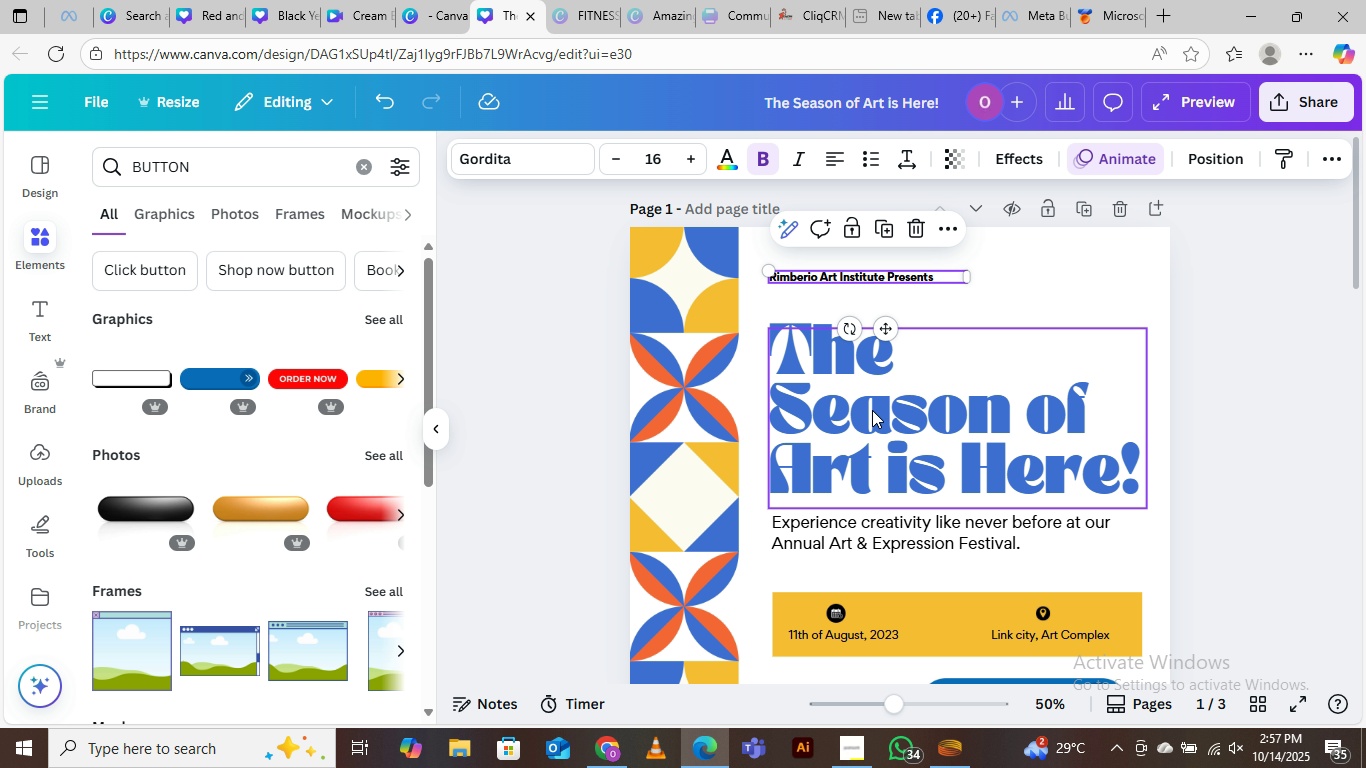 
scroll: coordinate [832, 459], scroll_direction: down, amount: 13.0
 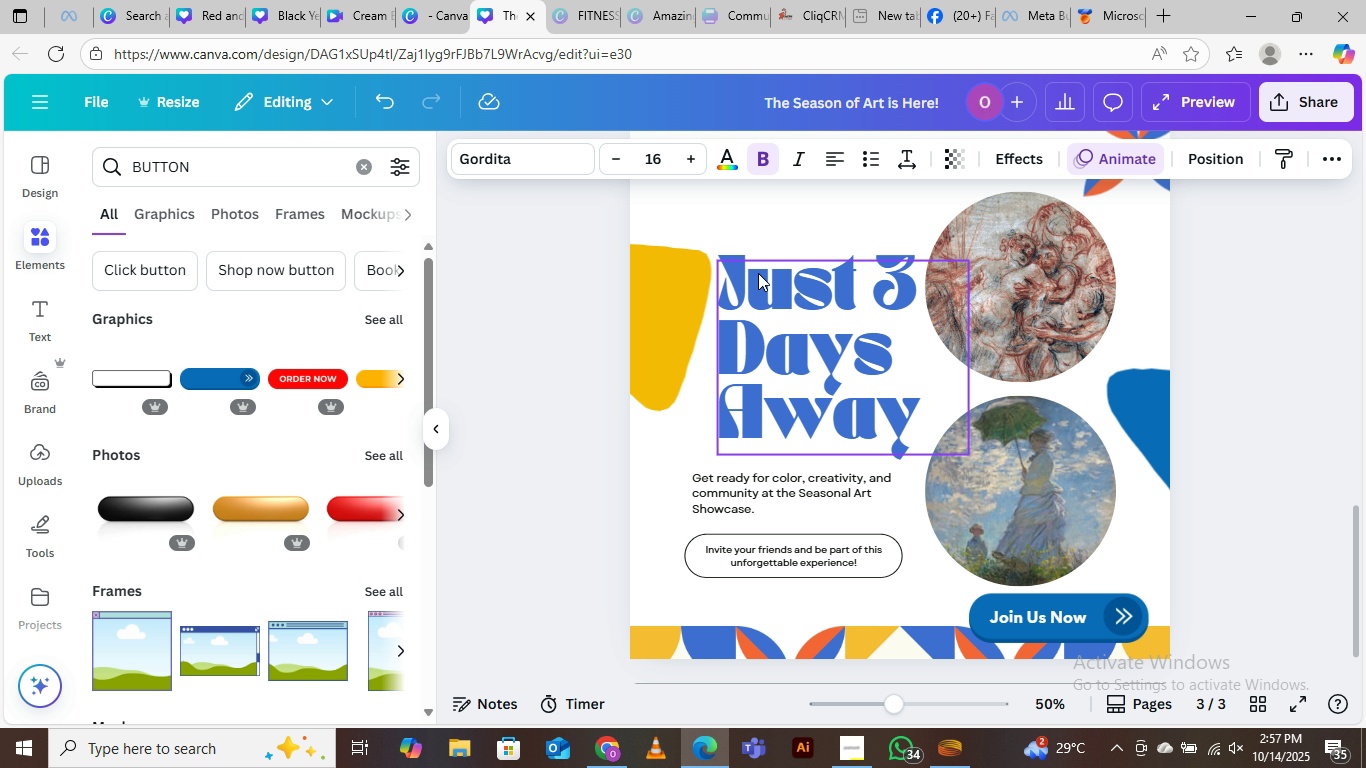 
scroll: coordinate [757, 266], scroll_direction: up, amount: 2.0
 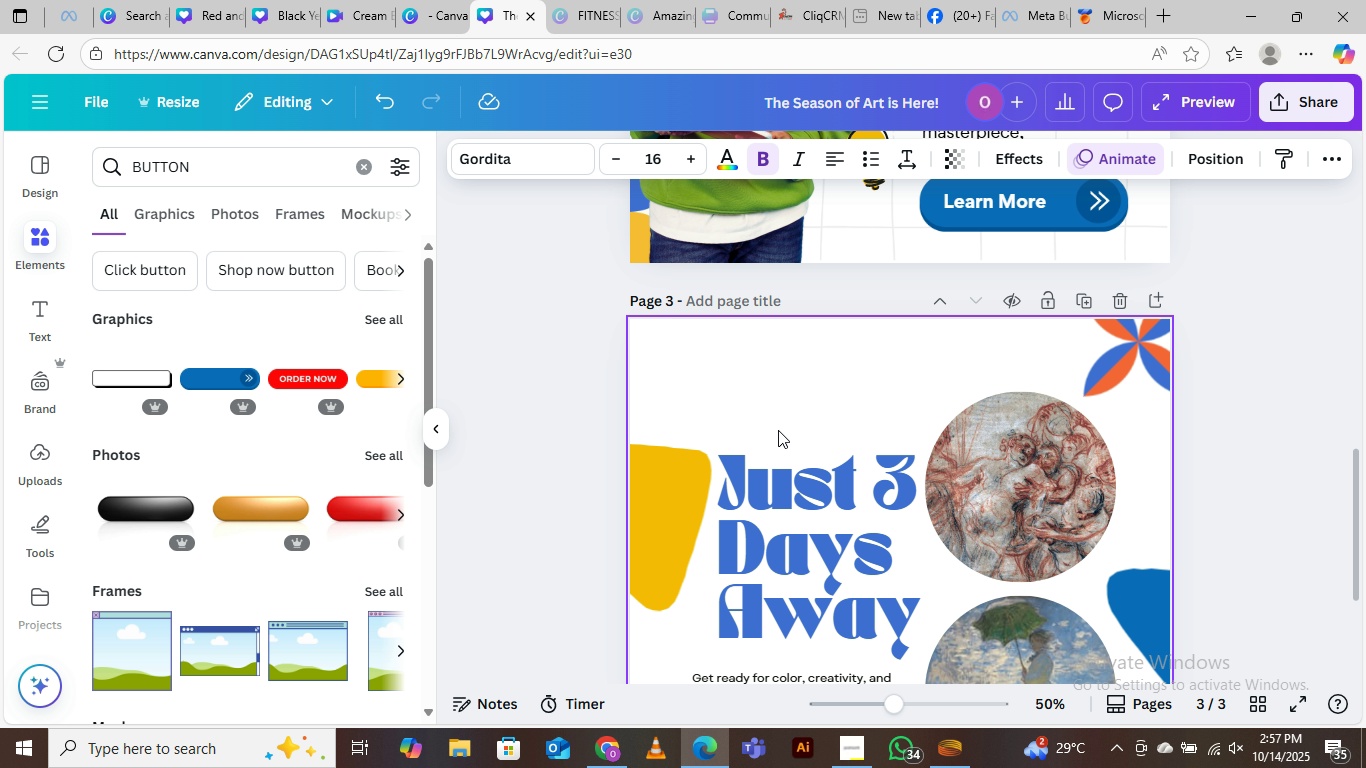 
key(Control+V)
 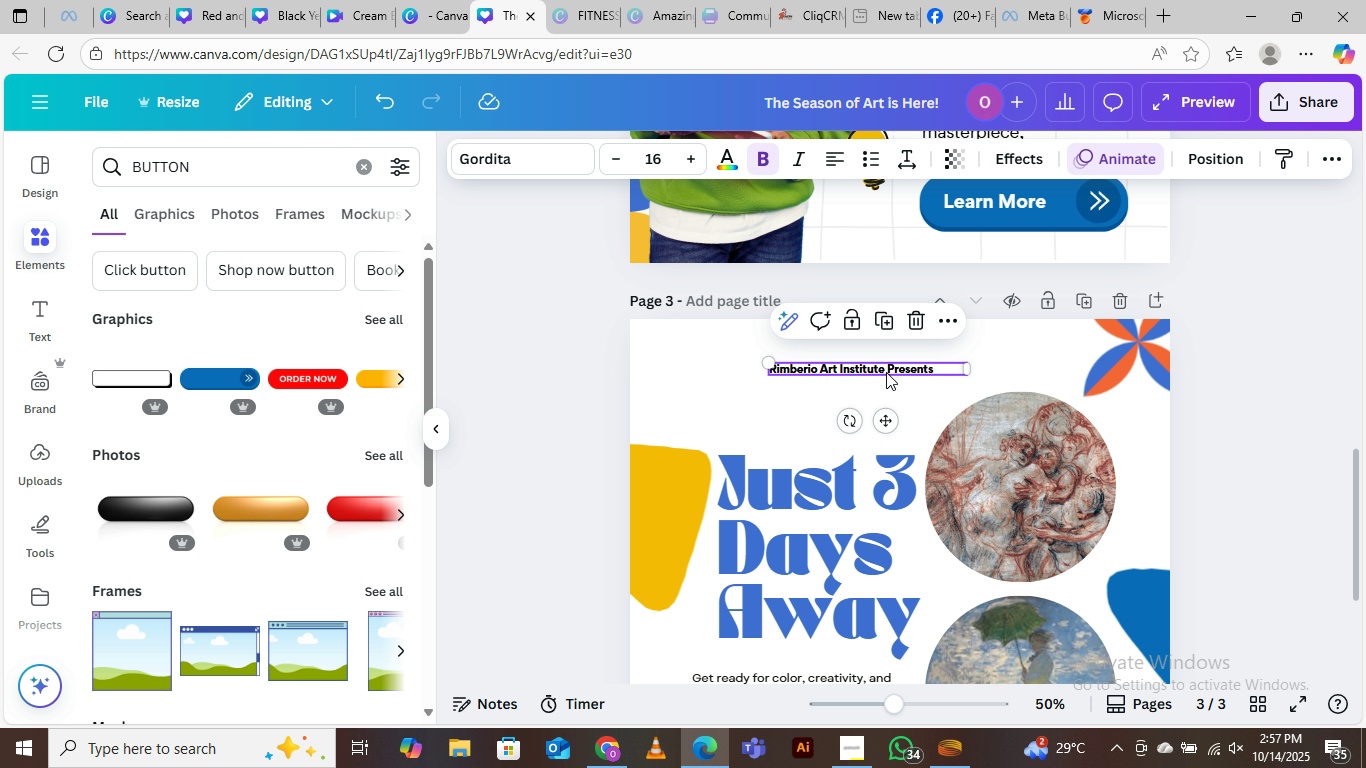 
left_click_drag(start_coordinate=[883, 369], to_coordinate=[815, 377])
 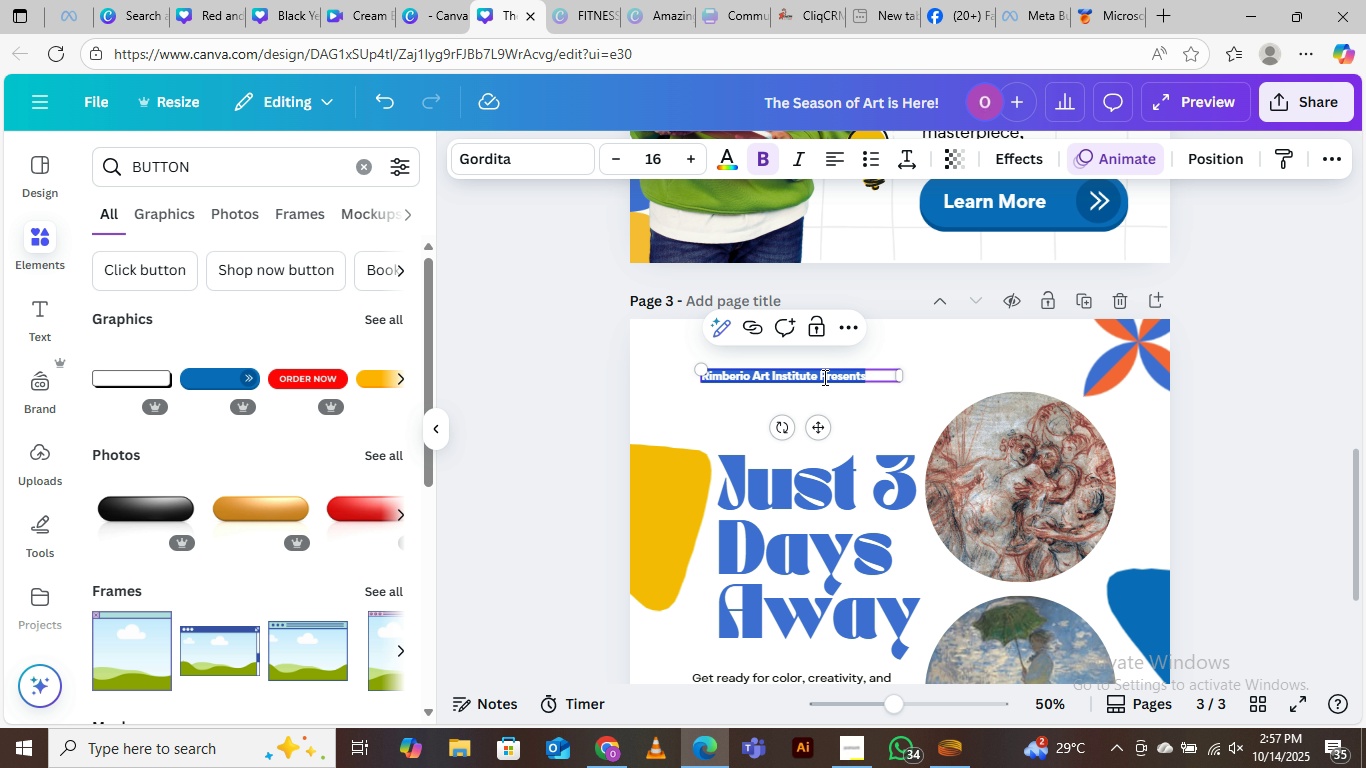 
double_click([823, 377])
 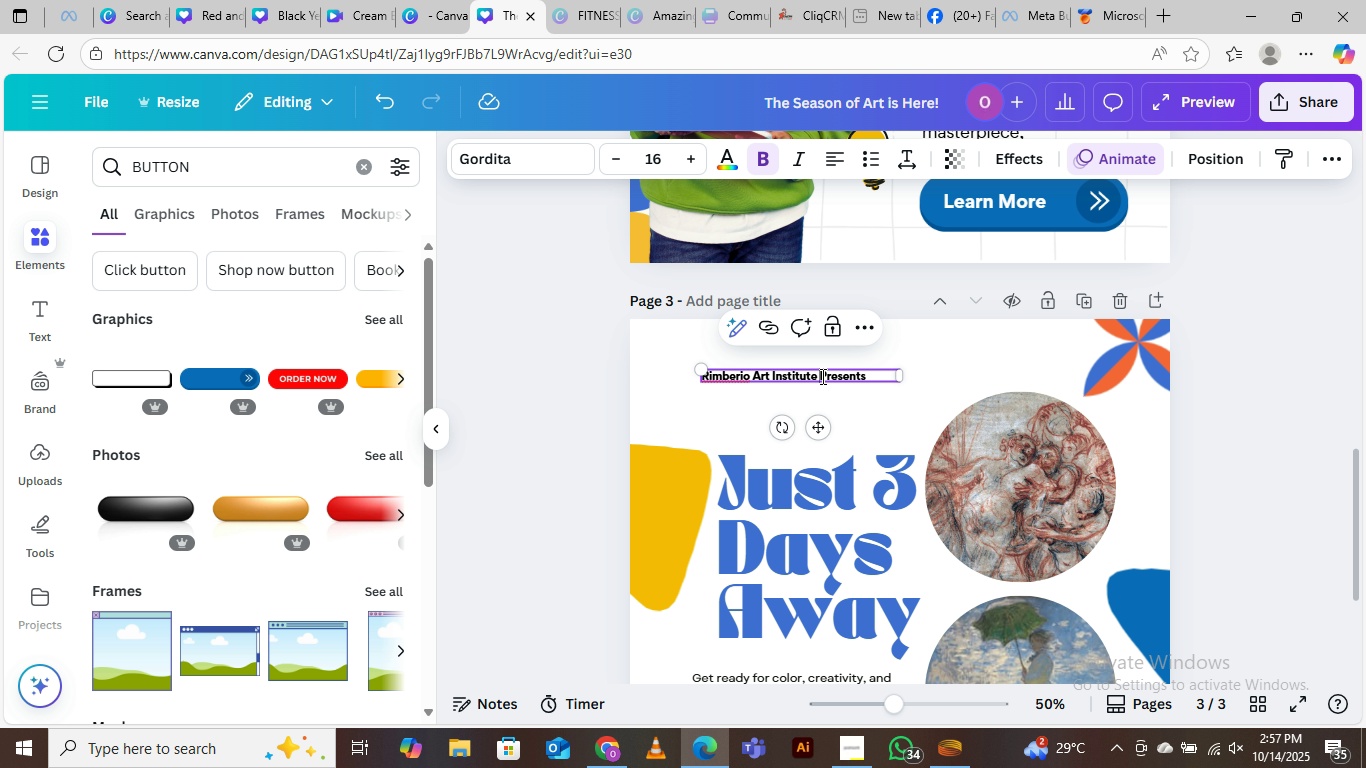 
left_click([821, 376])
 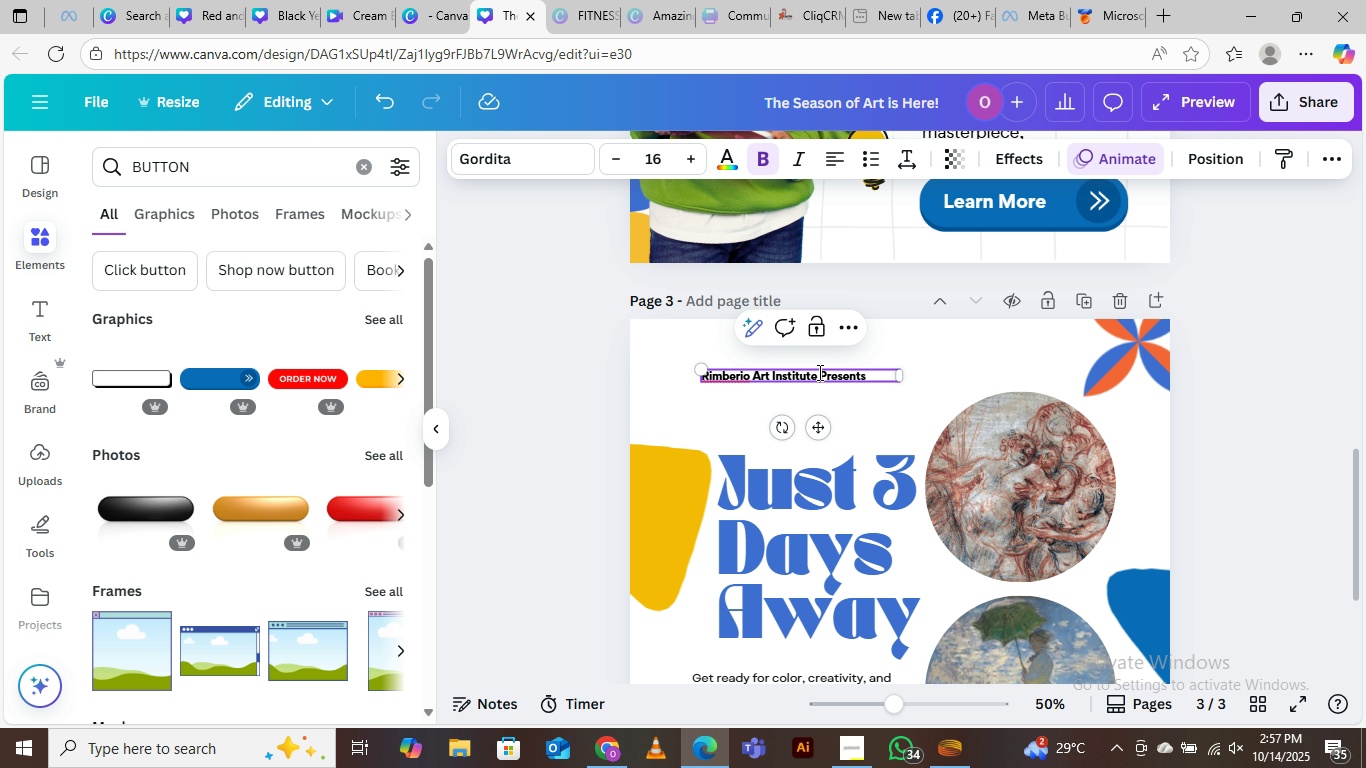 
left_click_drag(start_coordinate=[821, 373], to_coordinate=[865, 373])
 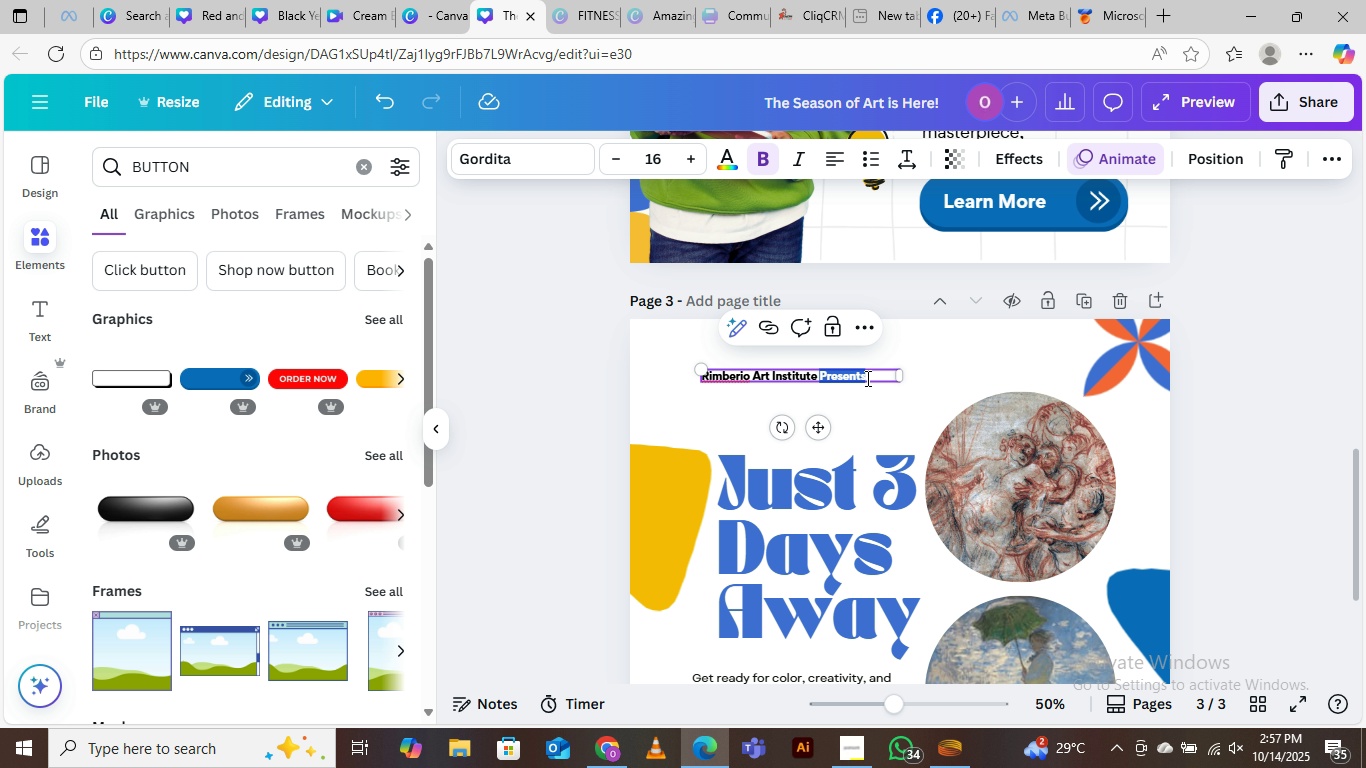 
key(Backspace)
 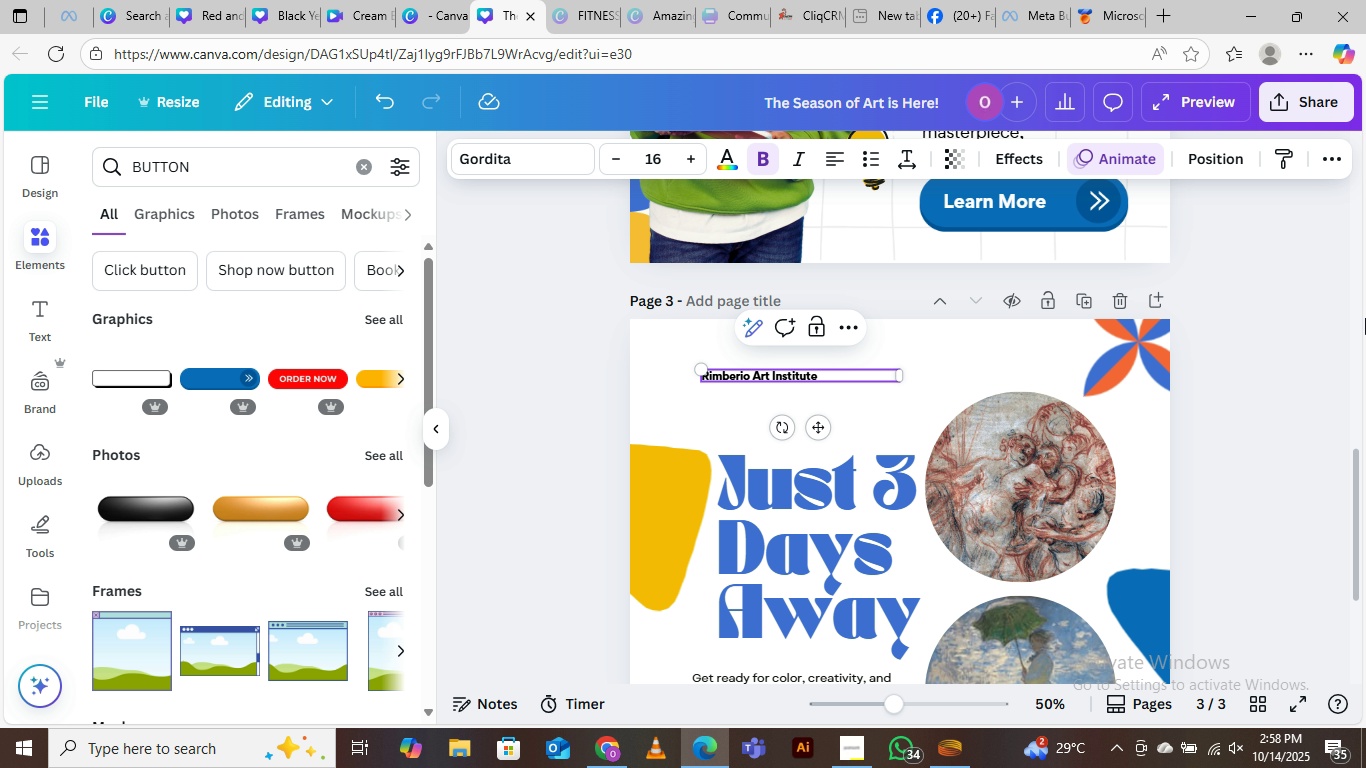 
left_click([1365, 318])
 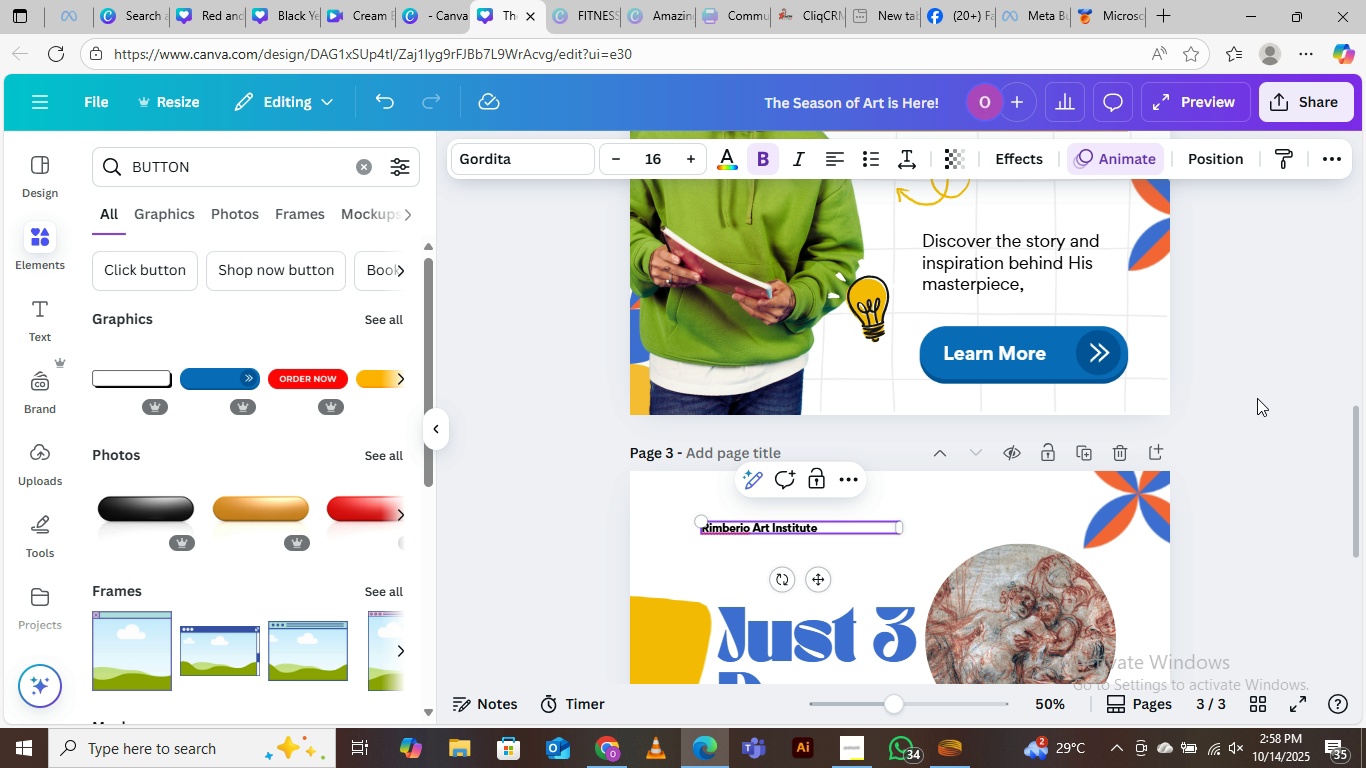 
left_click([1255, 413])
 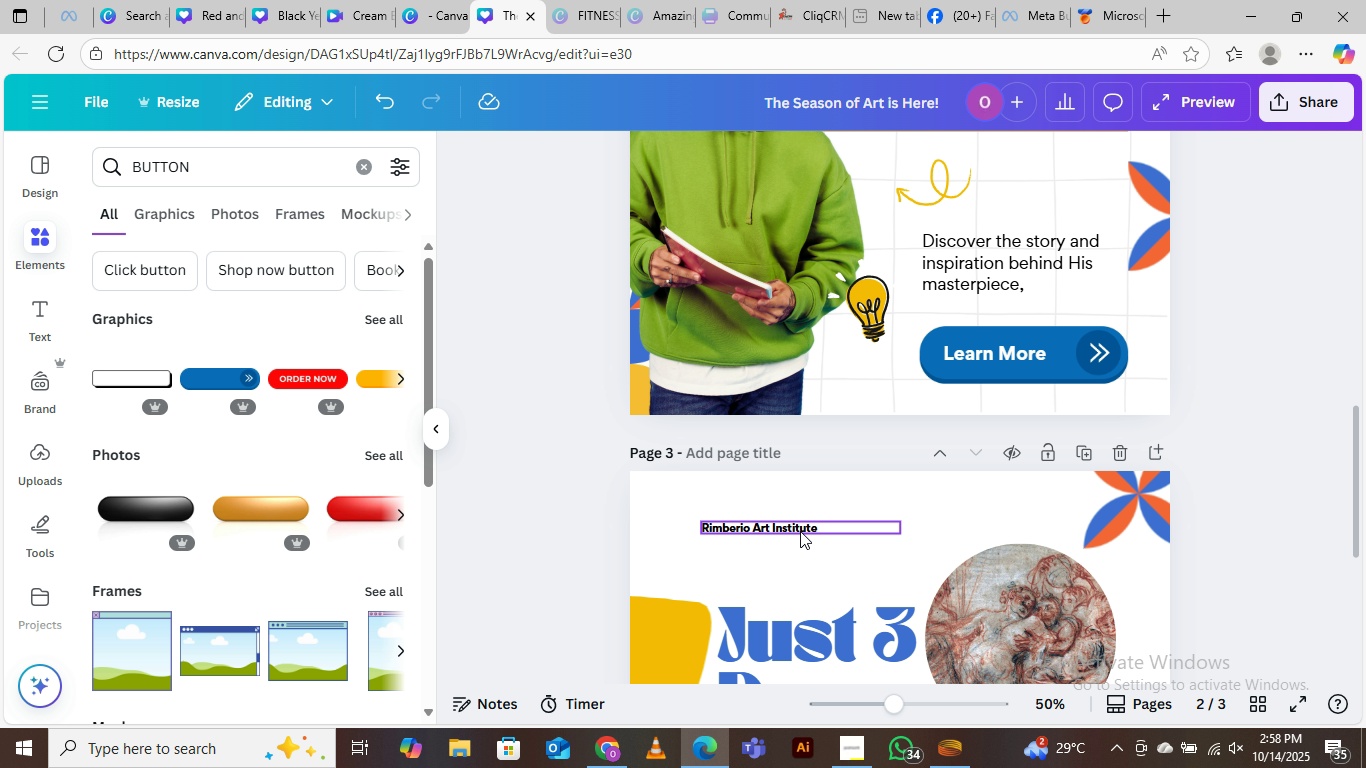 
left_click_drag(start_coordinate=[799, 528], to_coordinate=[803, 541])
 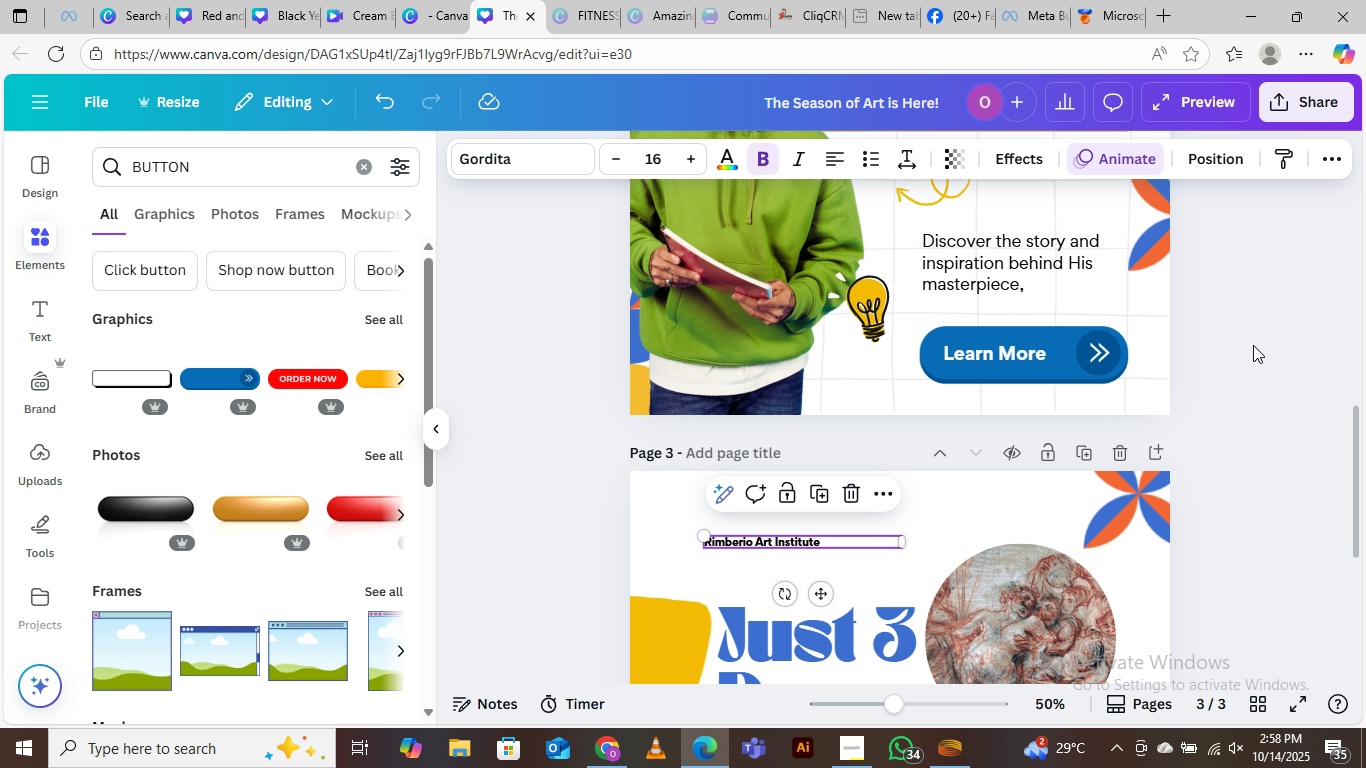 
left_click([1256, 344])
 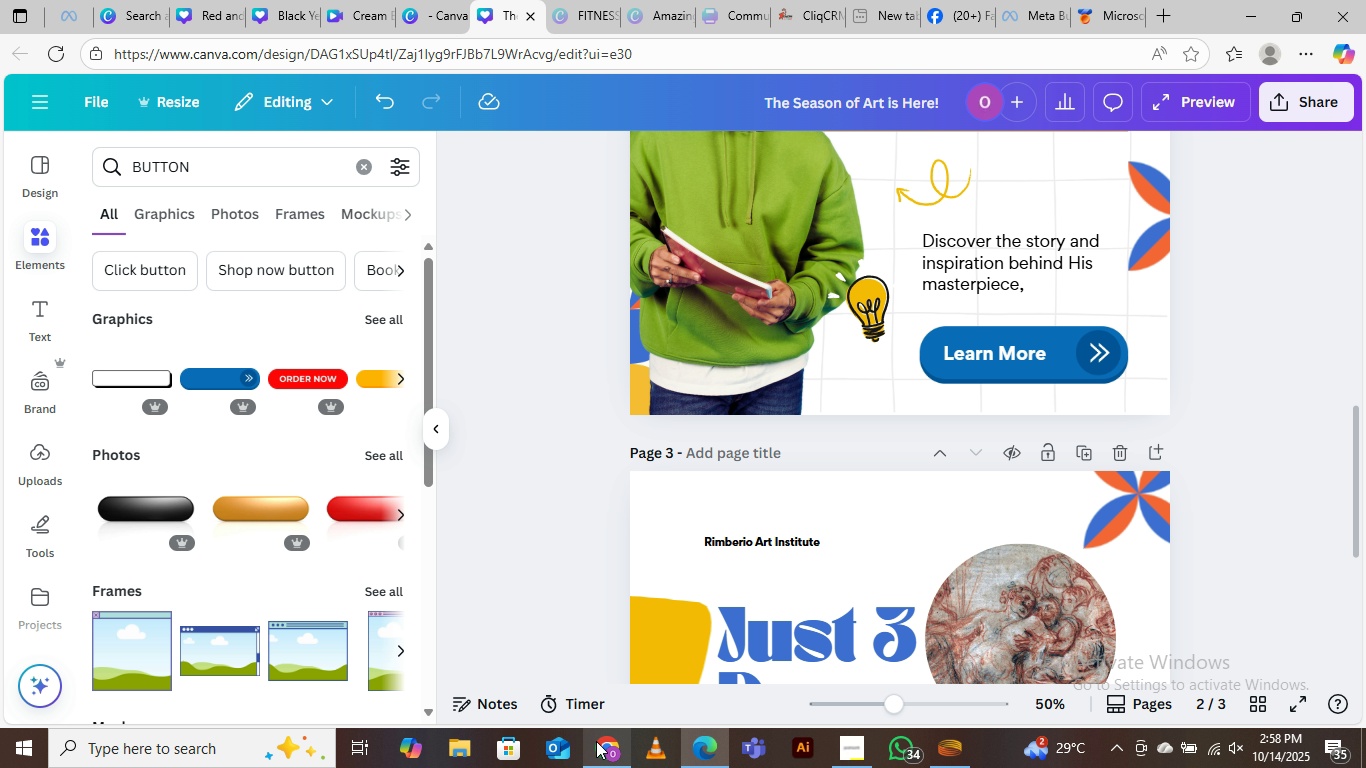 
left_click([617, 753])
 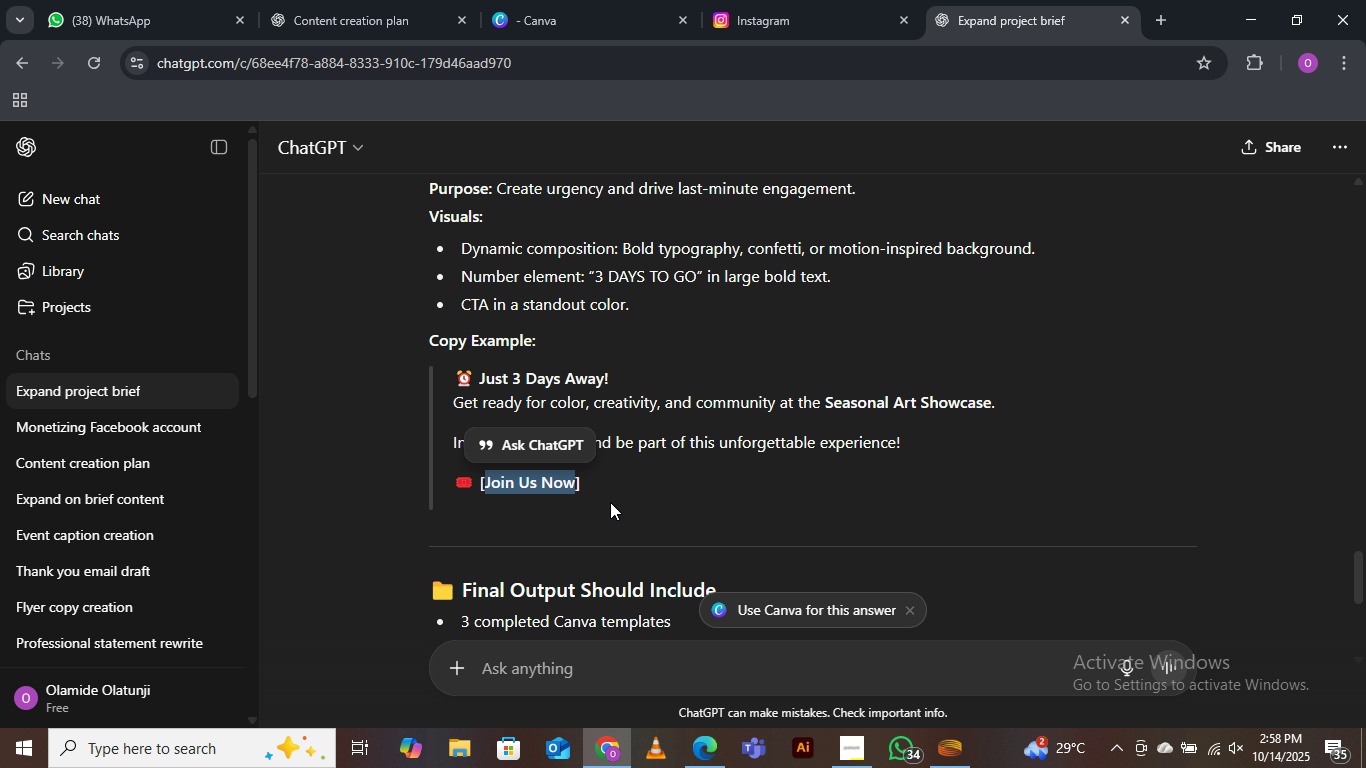 
scroll: coordinate [617, 503], scroll_direction: down, amount: 4.0
 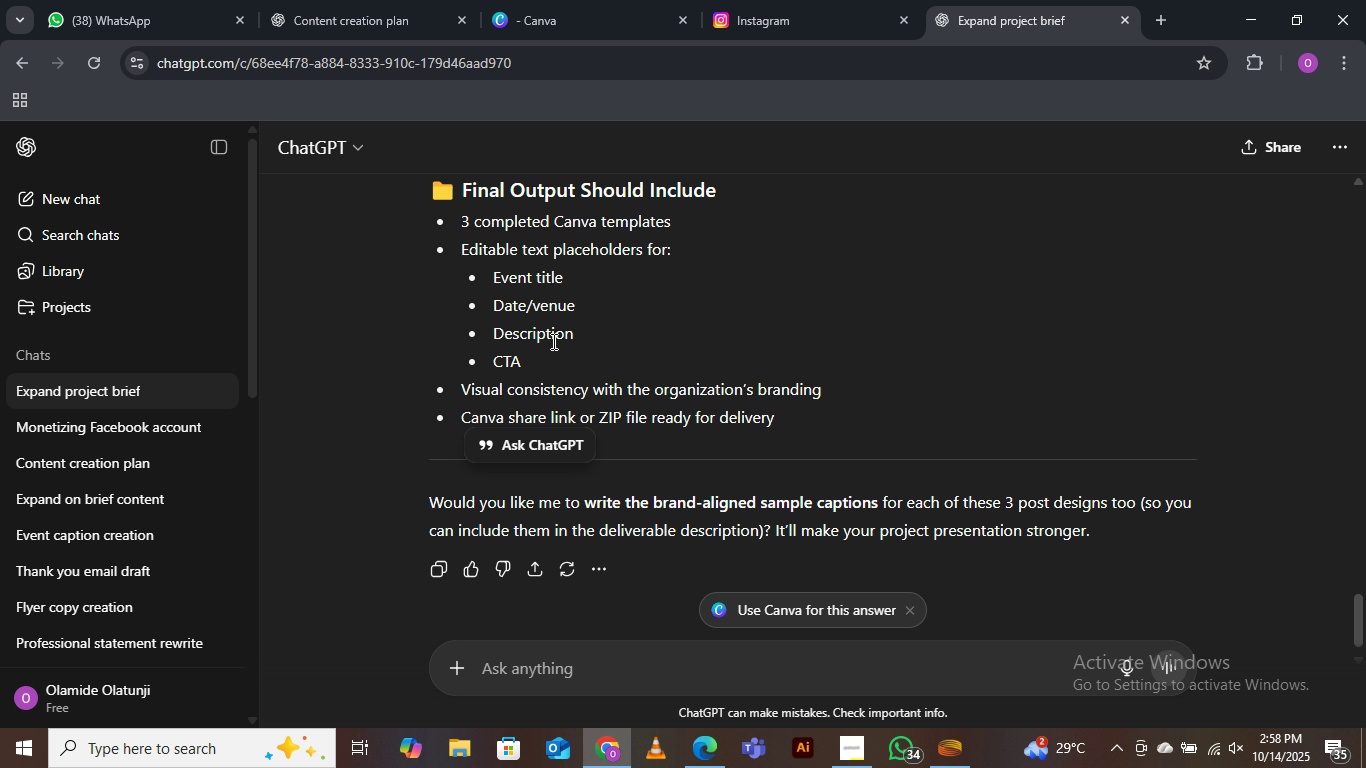 
wait(10.53)
 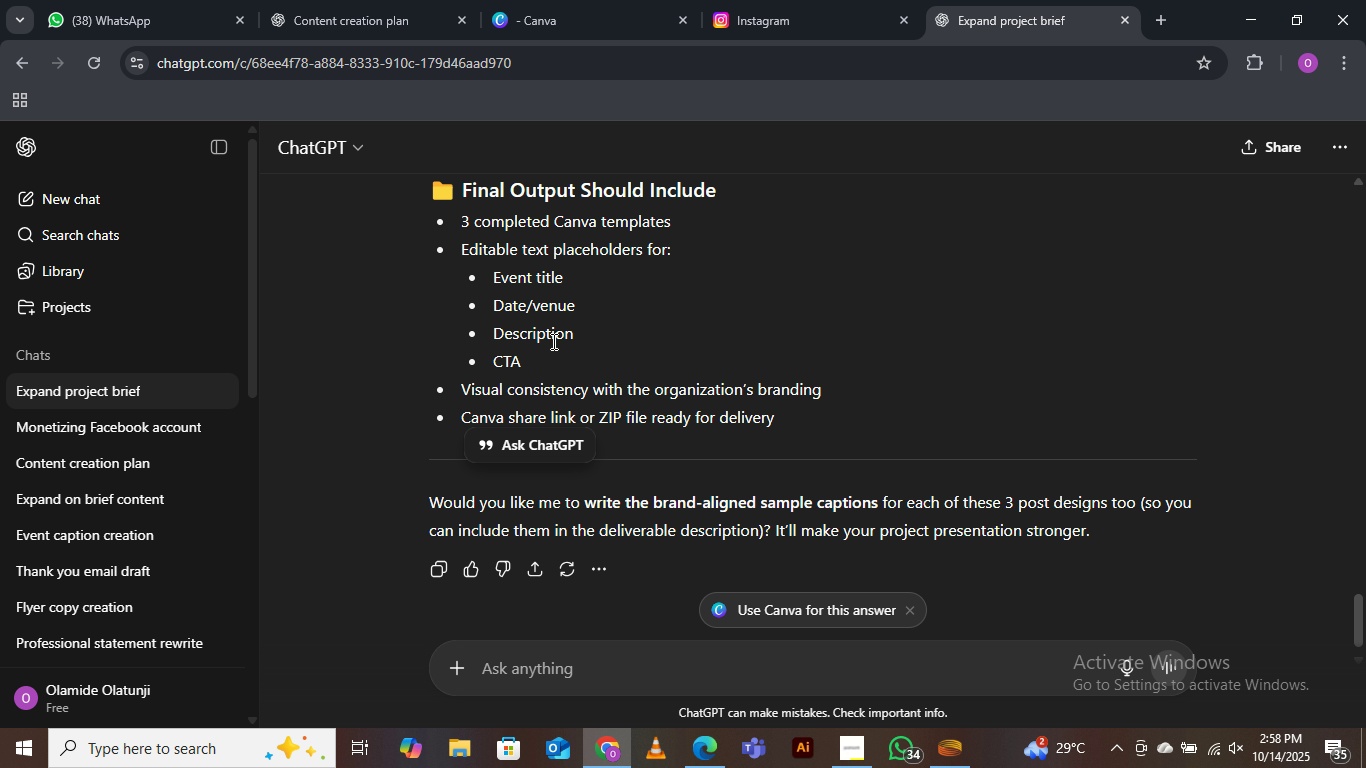 
left_click([699, 758])
 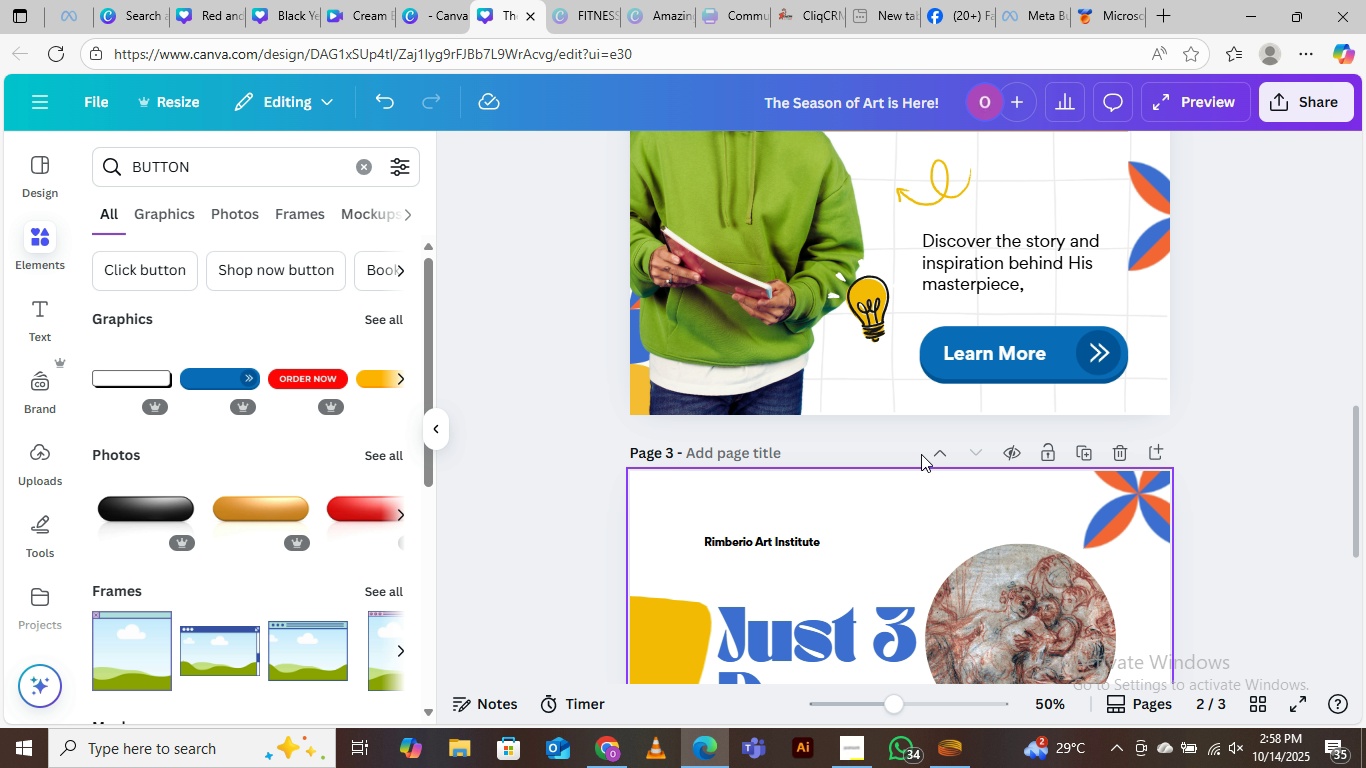 
scroll: coordinate [936, 411], scroll_direction: up, amount: 3.0
 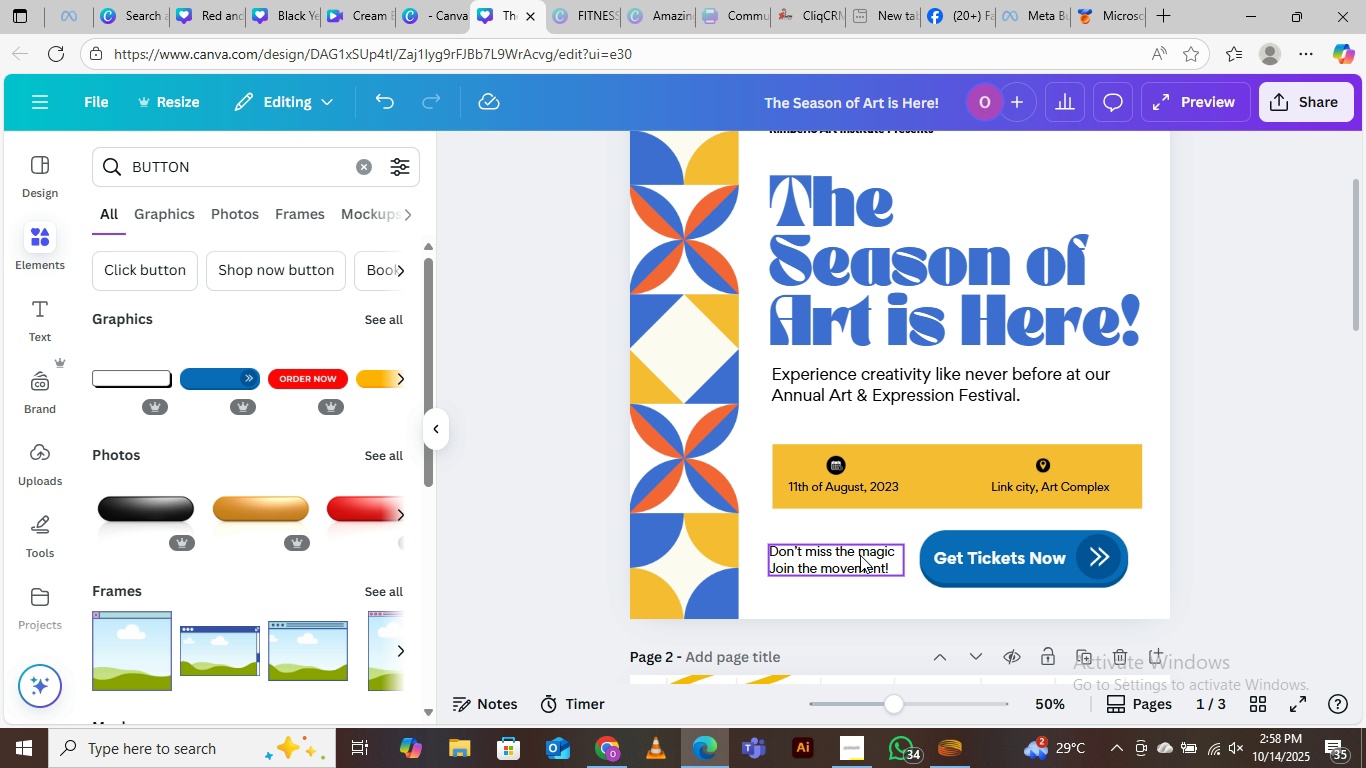 
scroll: coordinate [870, 455], scroll_direction: down, amount: 17.0
 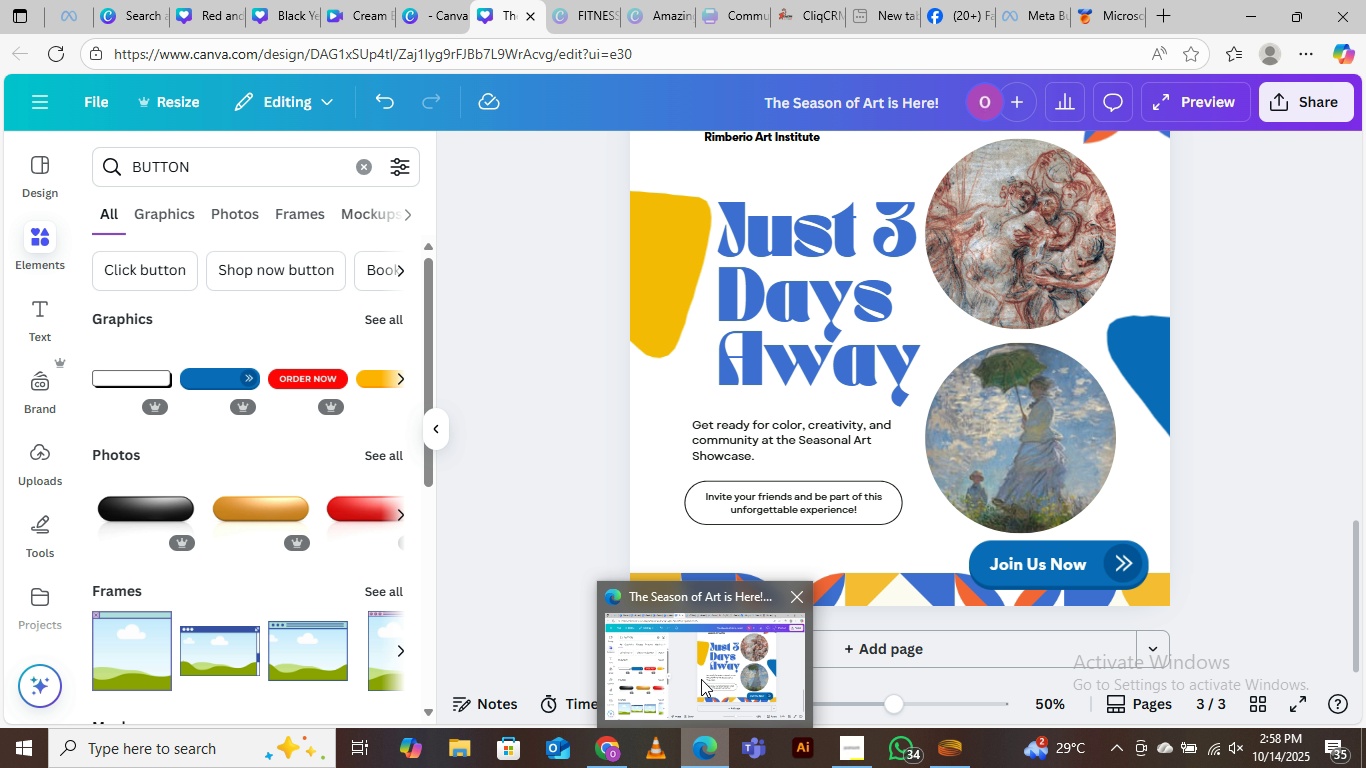 
left_click([614, 750])
 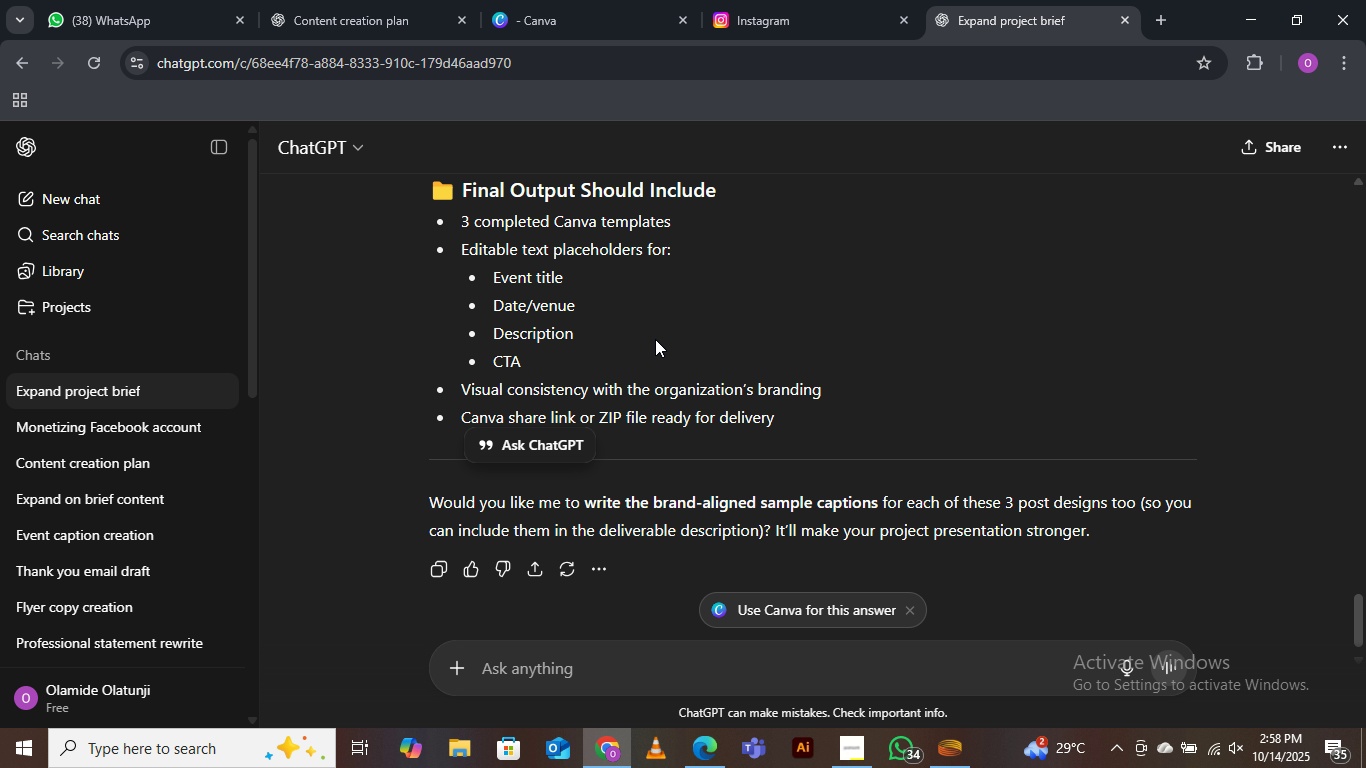 
scroll: coordinate [655, 294], scroll_direction: down, amount: 2.0
 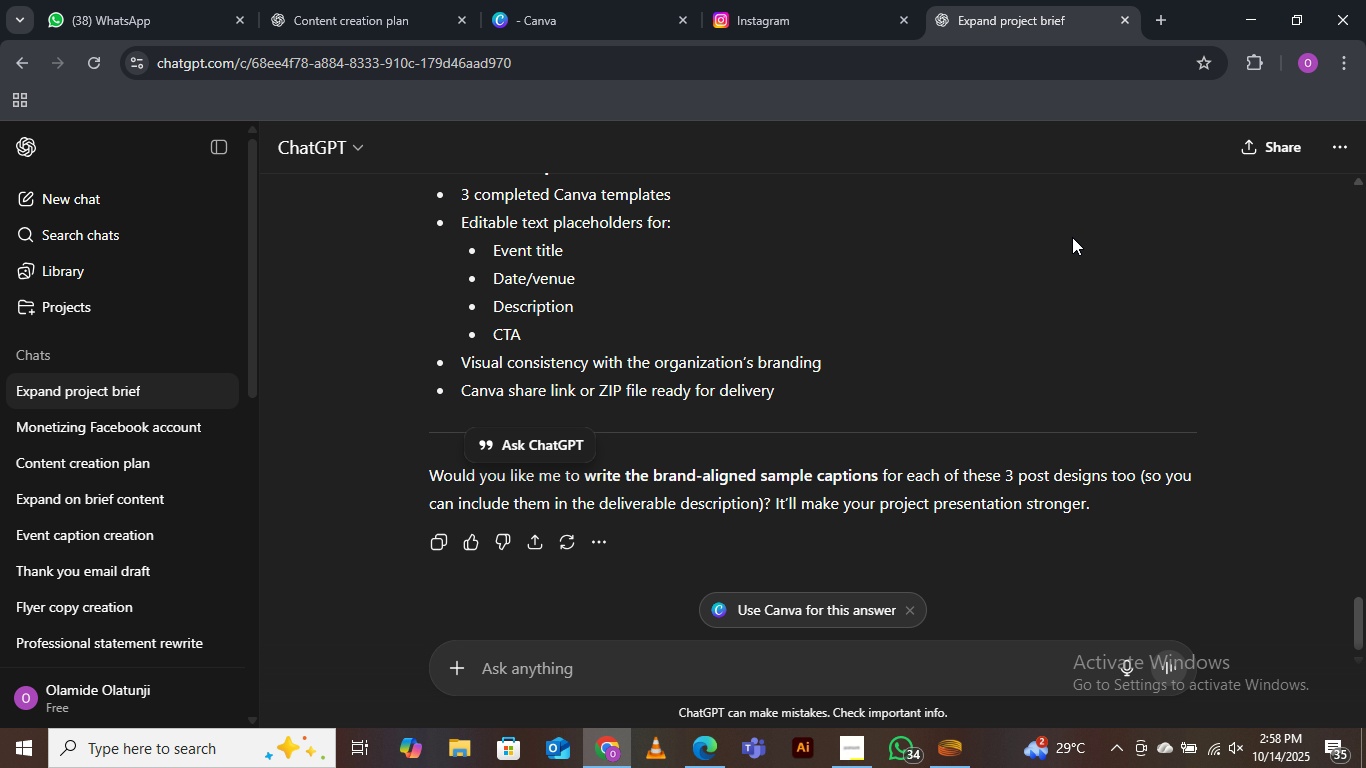 
wait(6.15)
 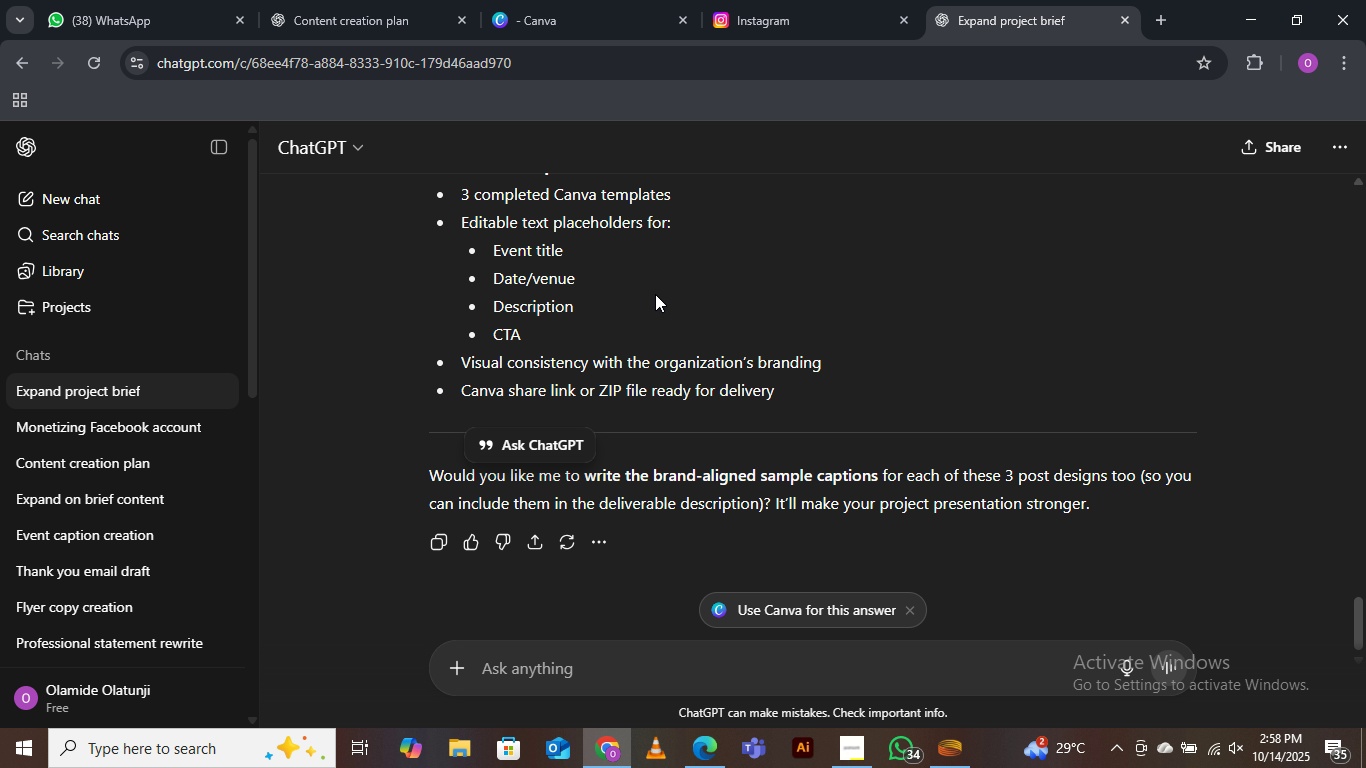 
left_click([1253, 10])
 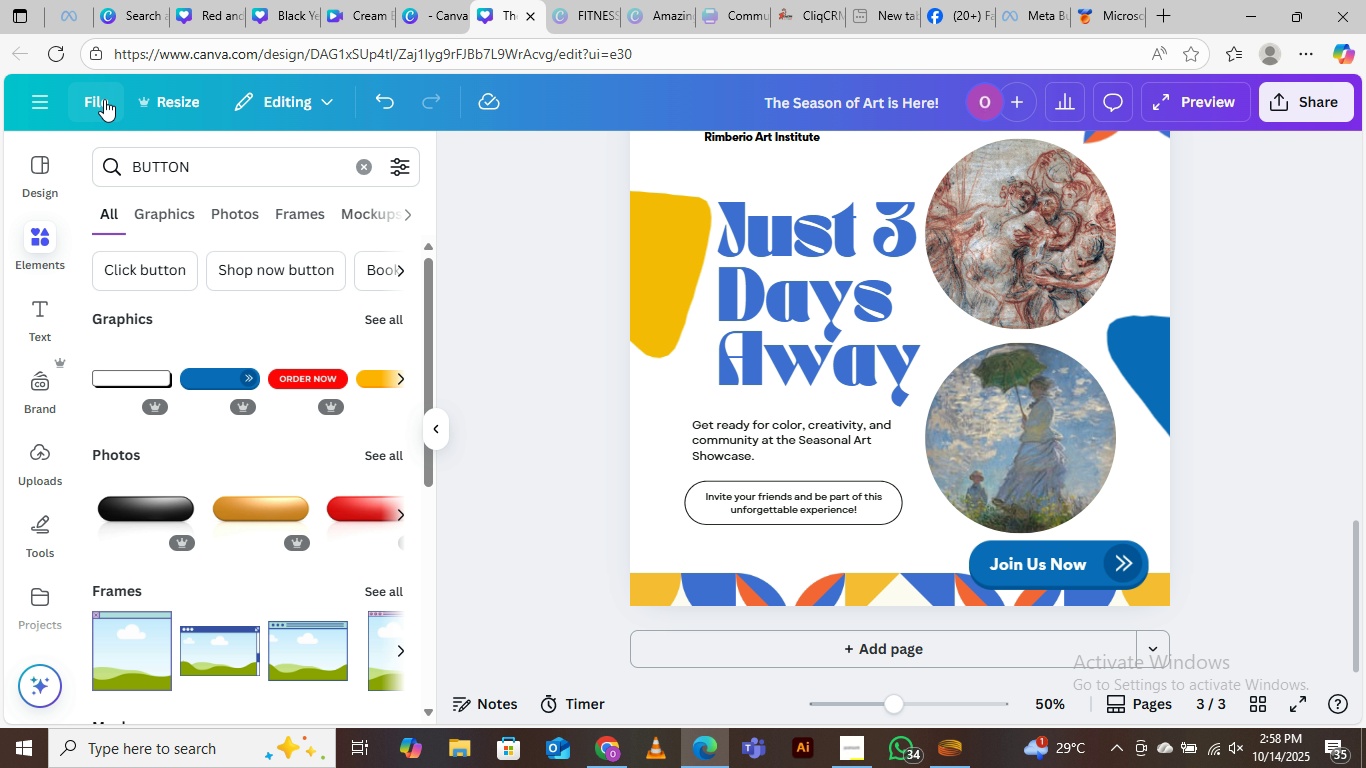 
wait(5.21)
 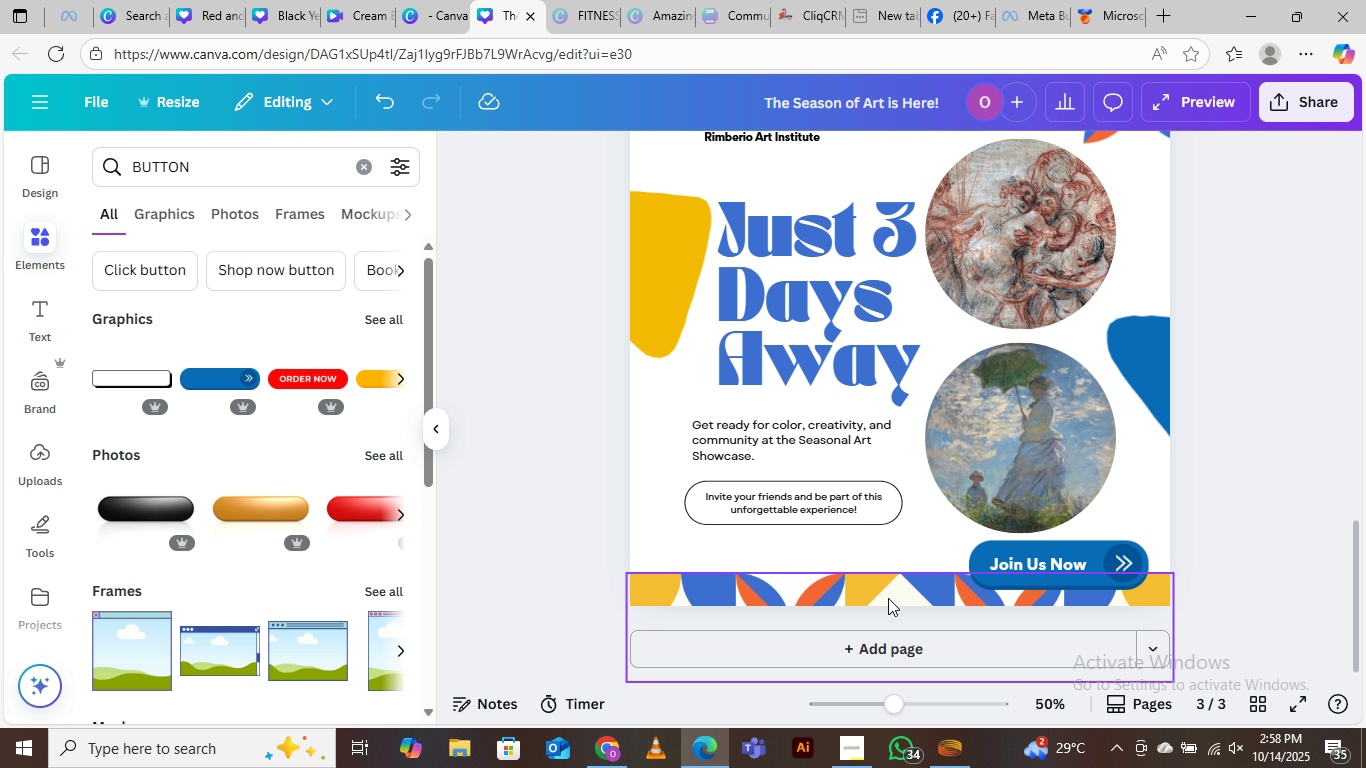 
left_click([98, 100])
 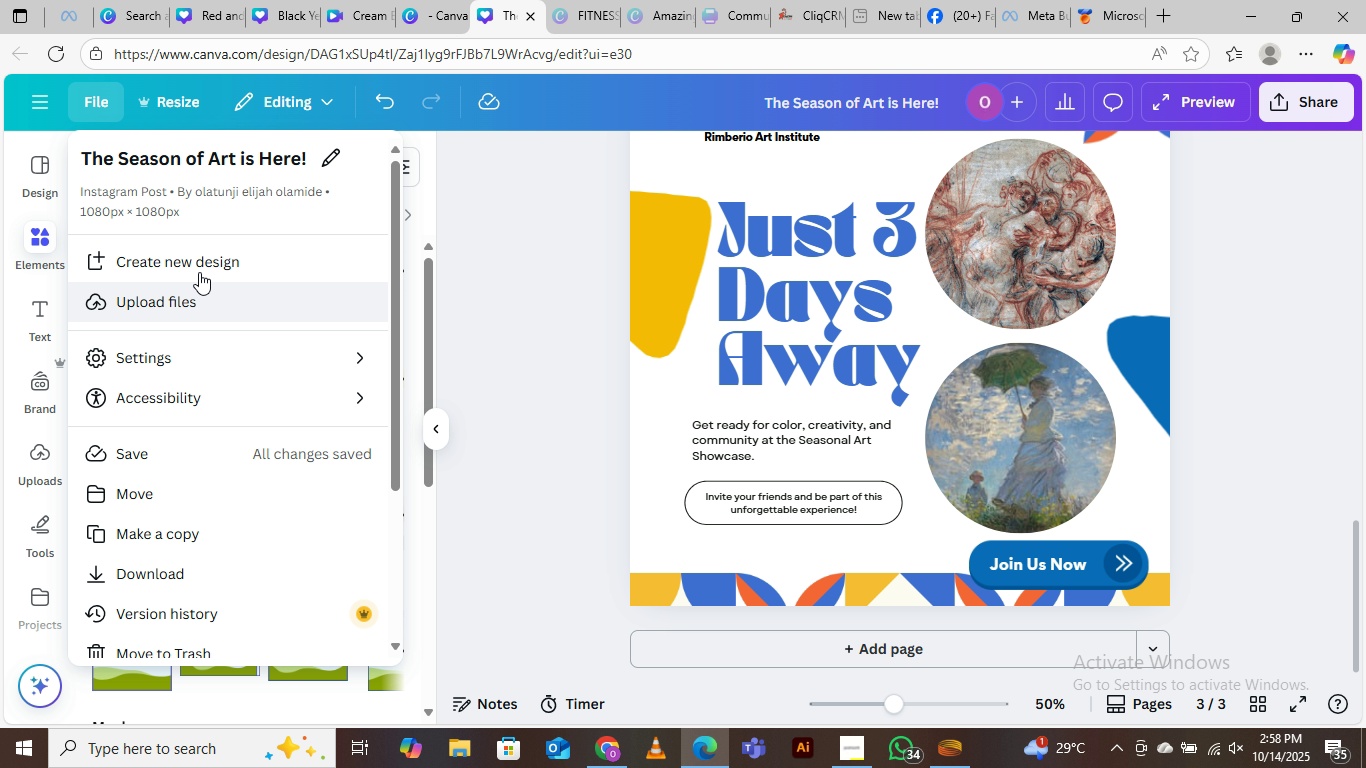 
left_click([519, 180])
 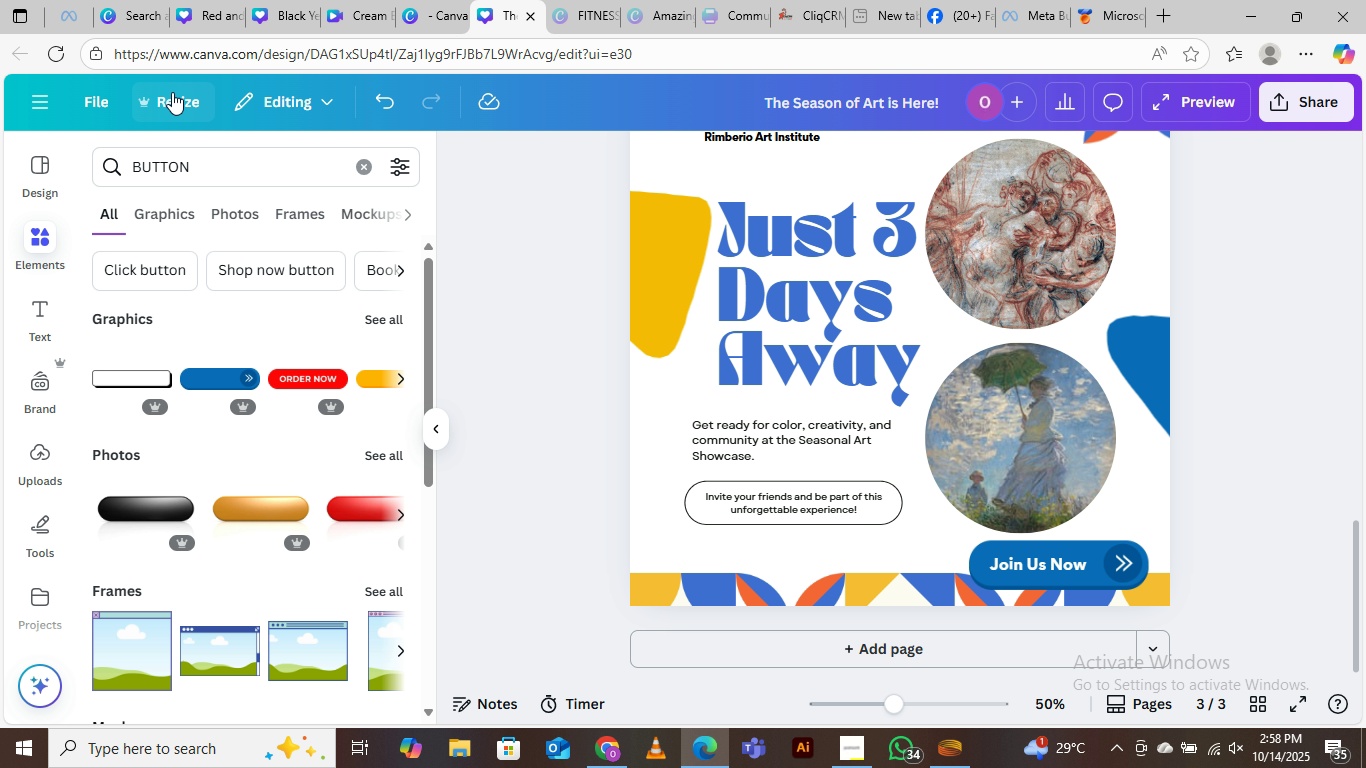 
left_click([172, 92])
 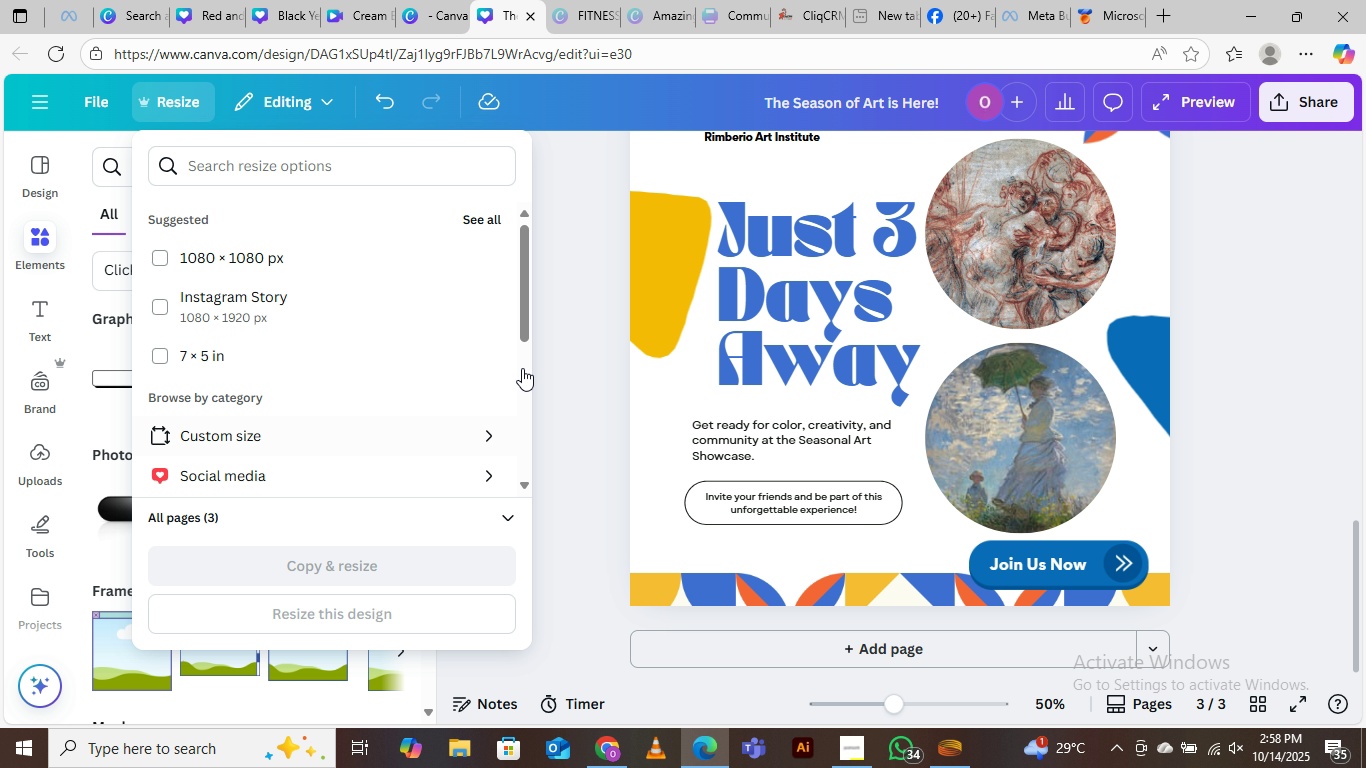 
left_click([598, 331])
 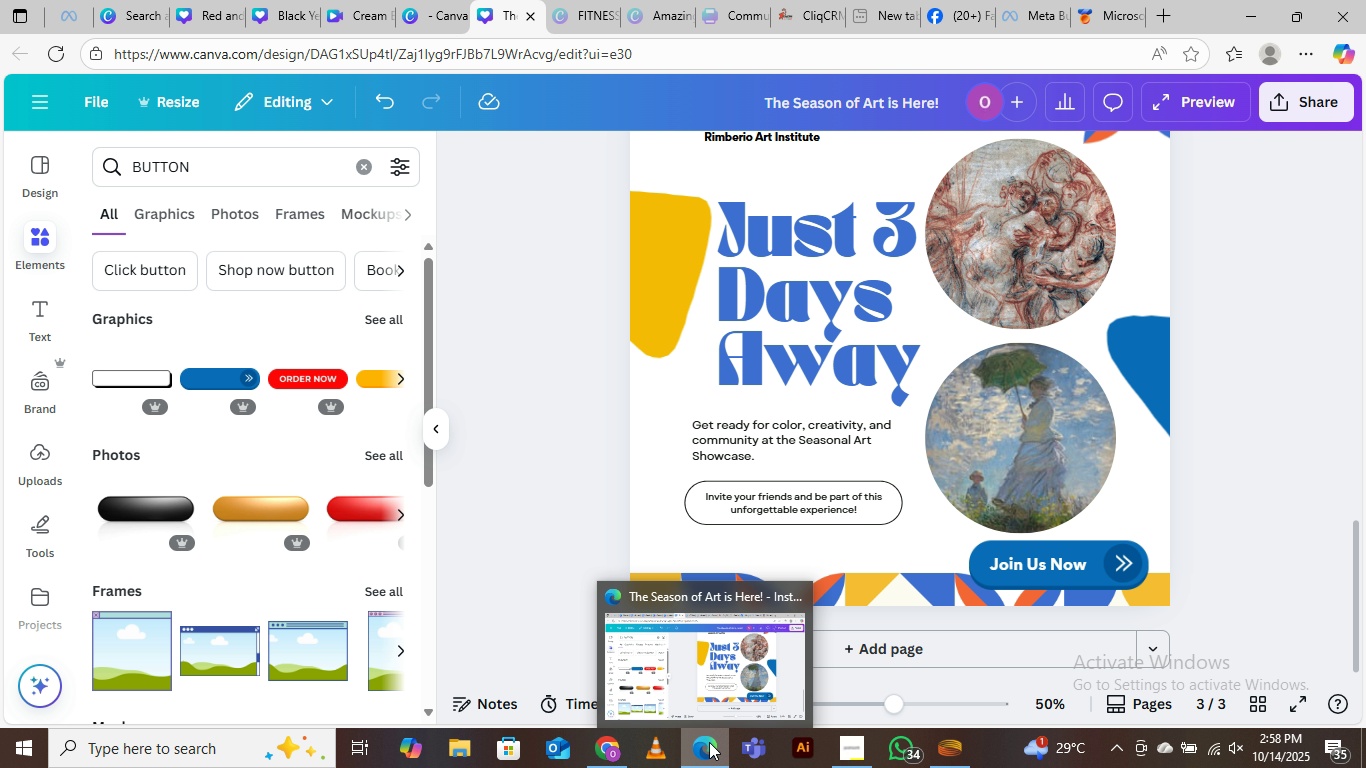 
left_click([594, 752])
 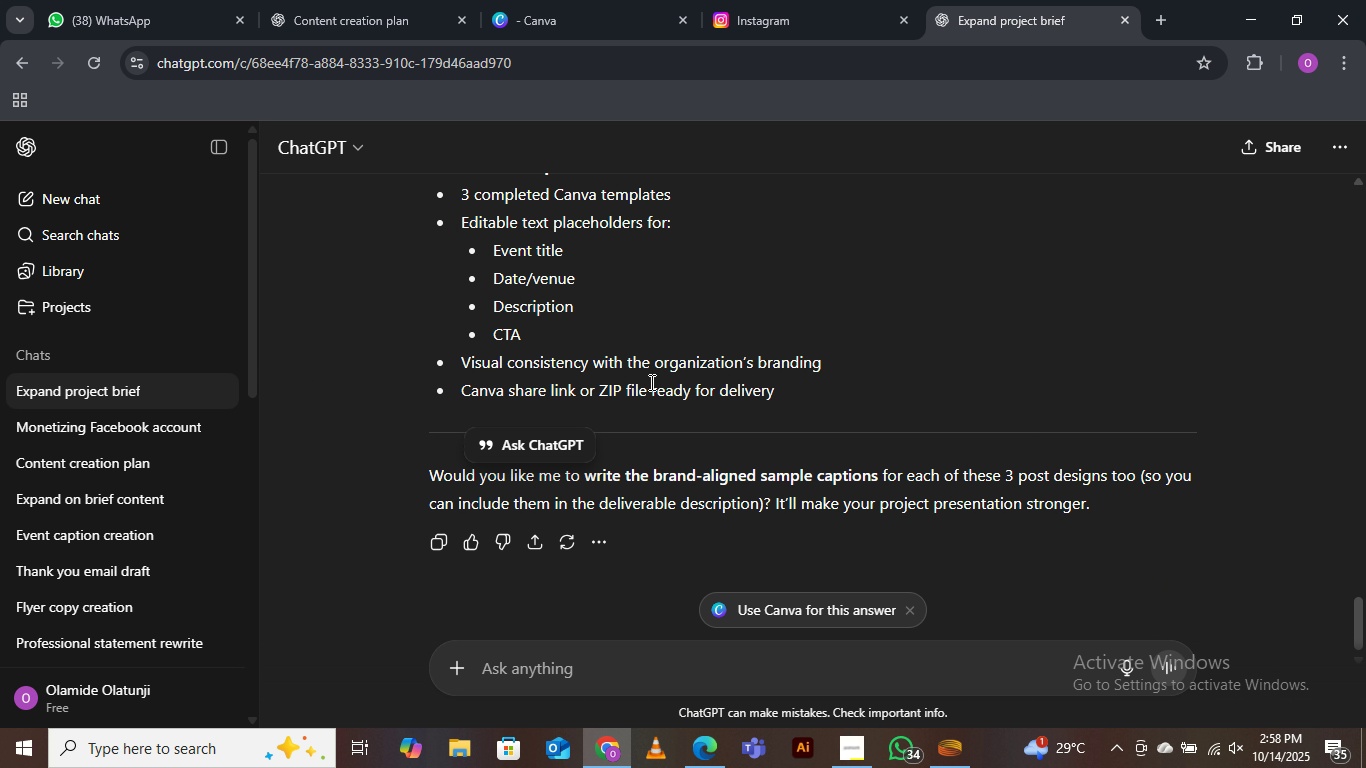 
scroll: coordinate [663, 393], scroll_direction: up, amount: 14.0
 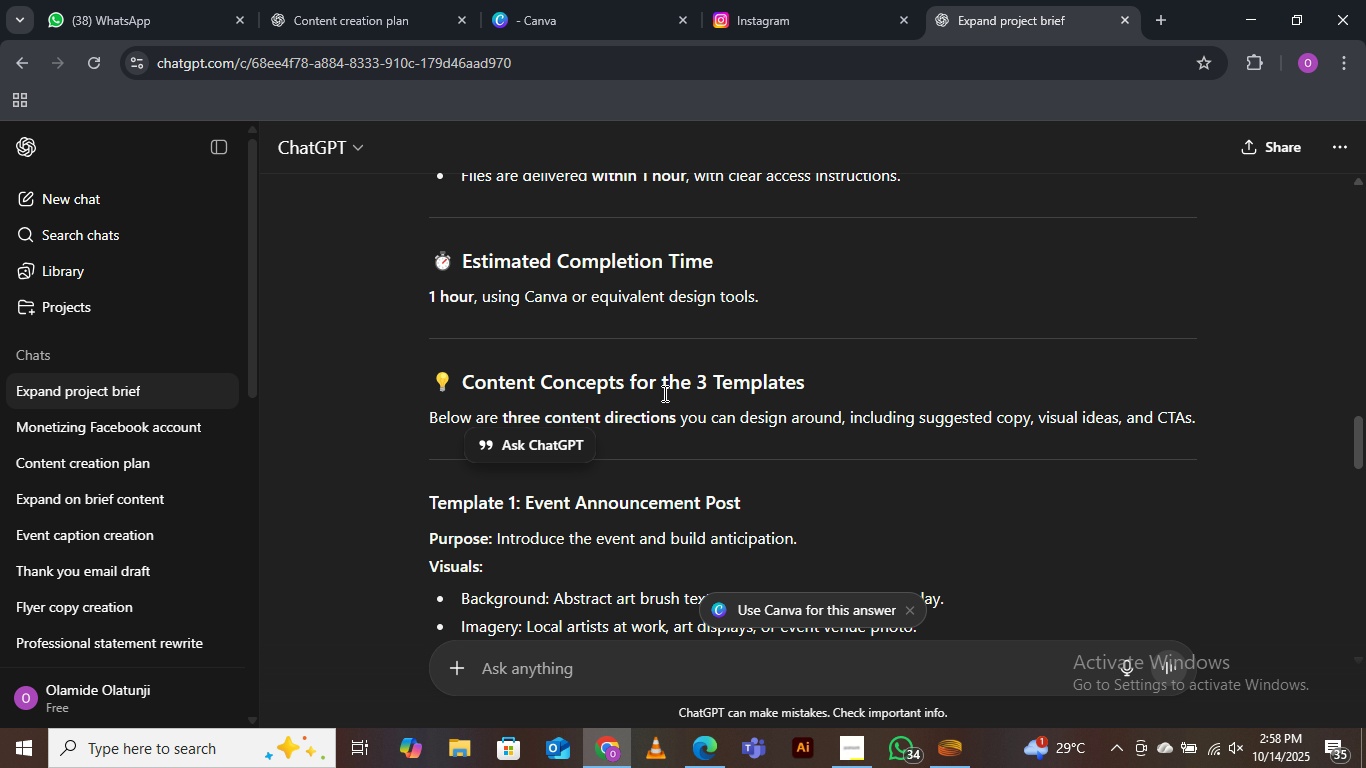 
scroll: coordinate [663, 393], scroll_direction: down, amount: 2.0
 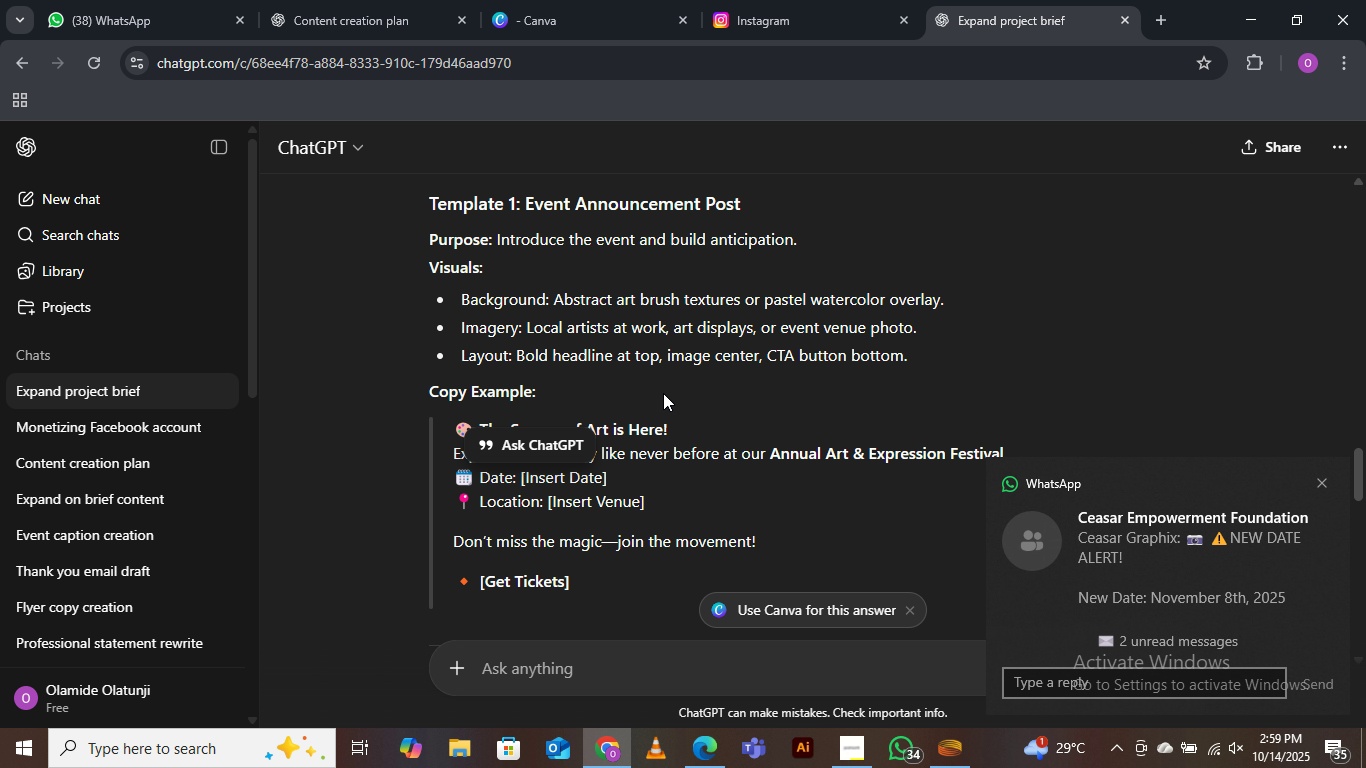 
scroll: coordinate [663, 393], scroll_direction: up, amount: 6.0
 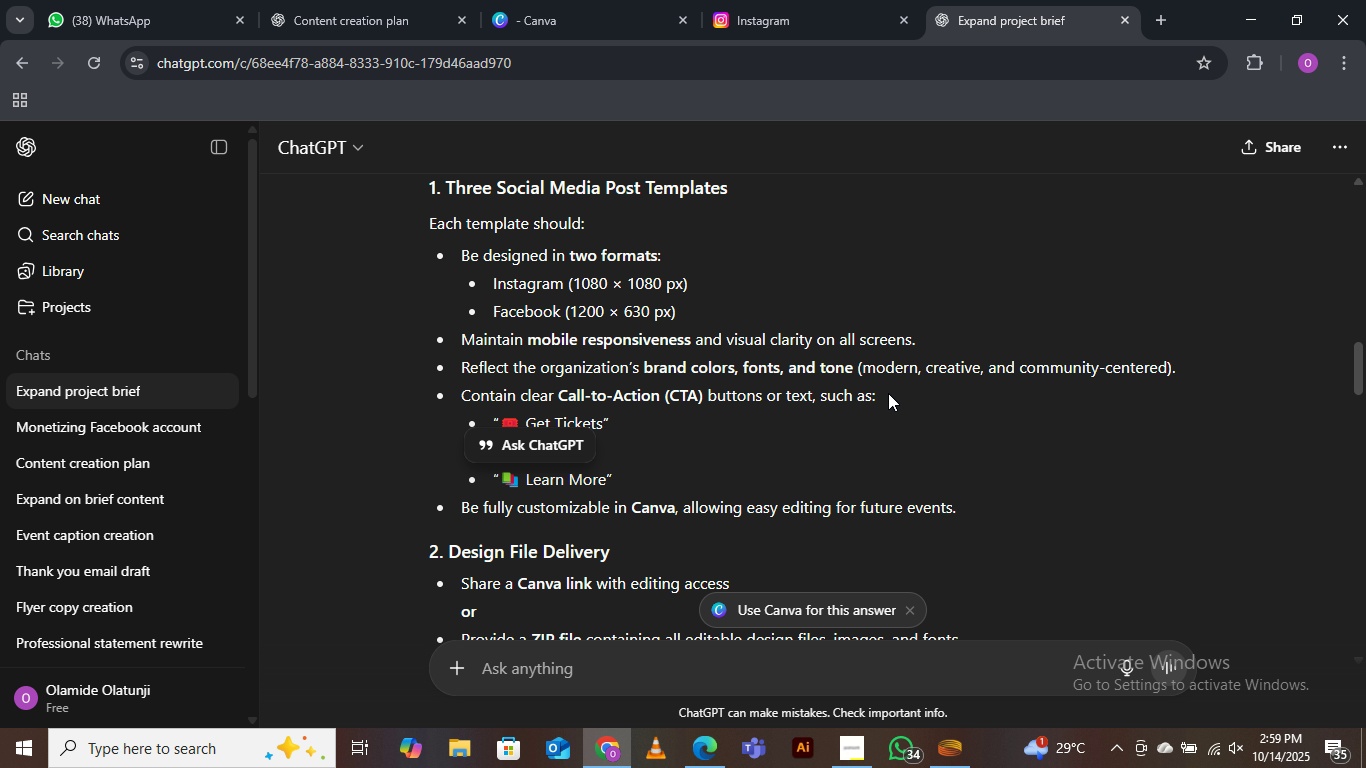 
wait(11.94)
 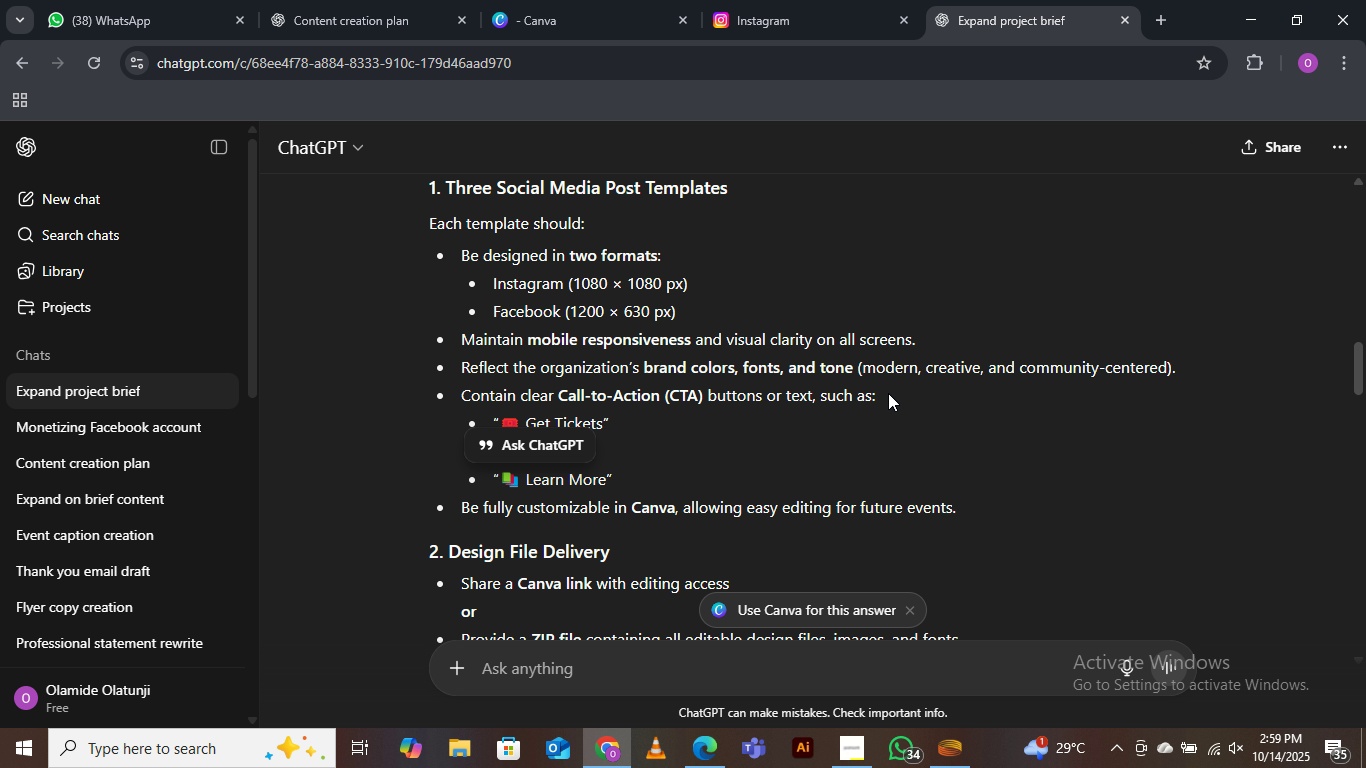 
left_click_drag(start_coordinate=[571, 310], to_coordinate=[641, 307])
 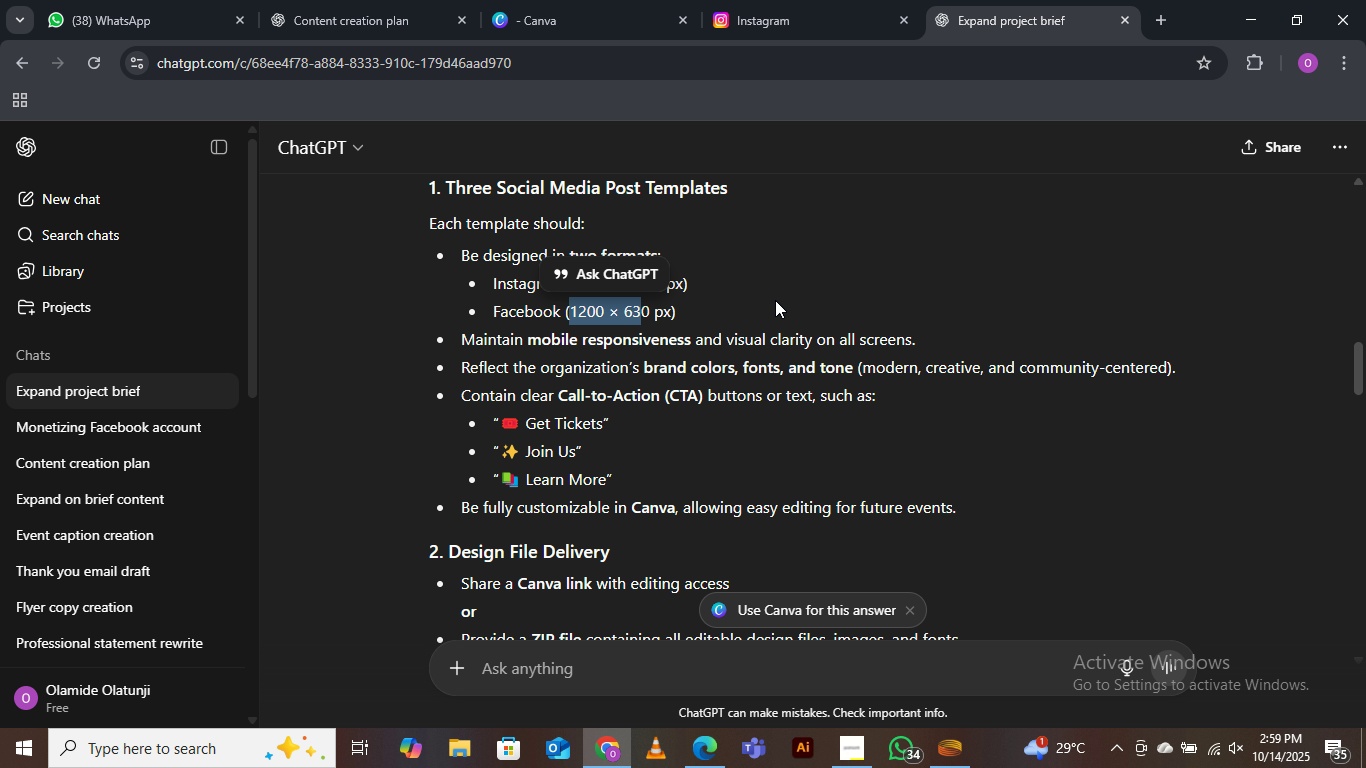 
left_click([775, 300])
 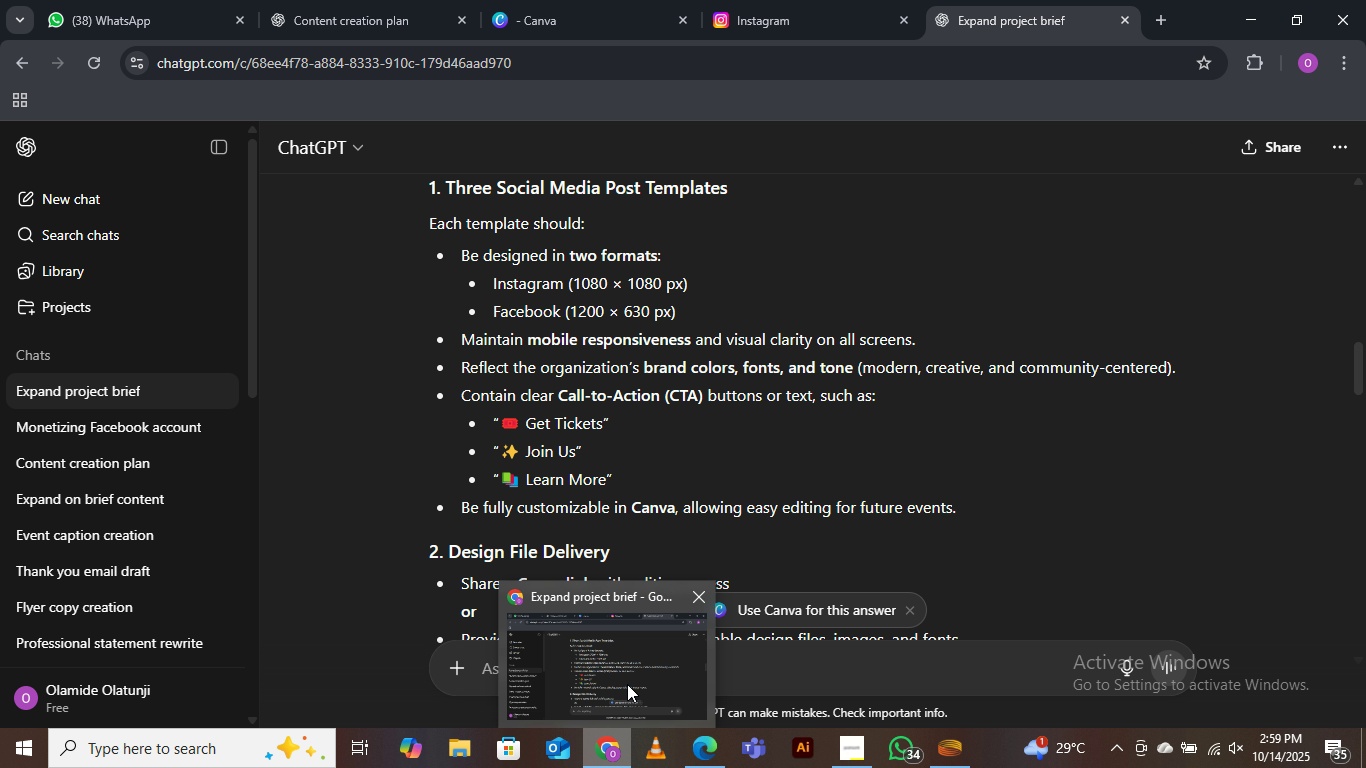 
left_click([710, 751])
 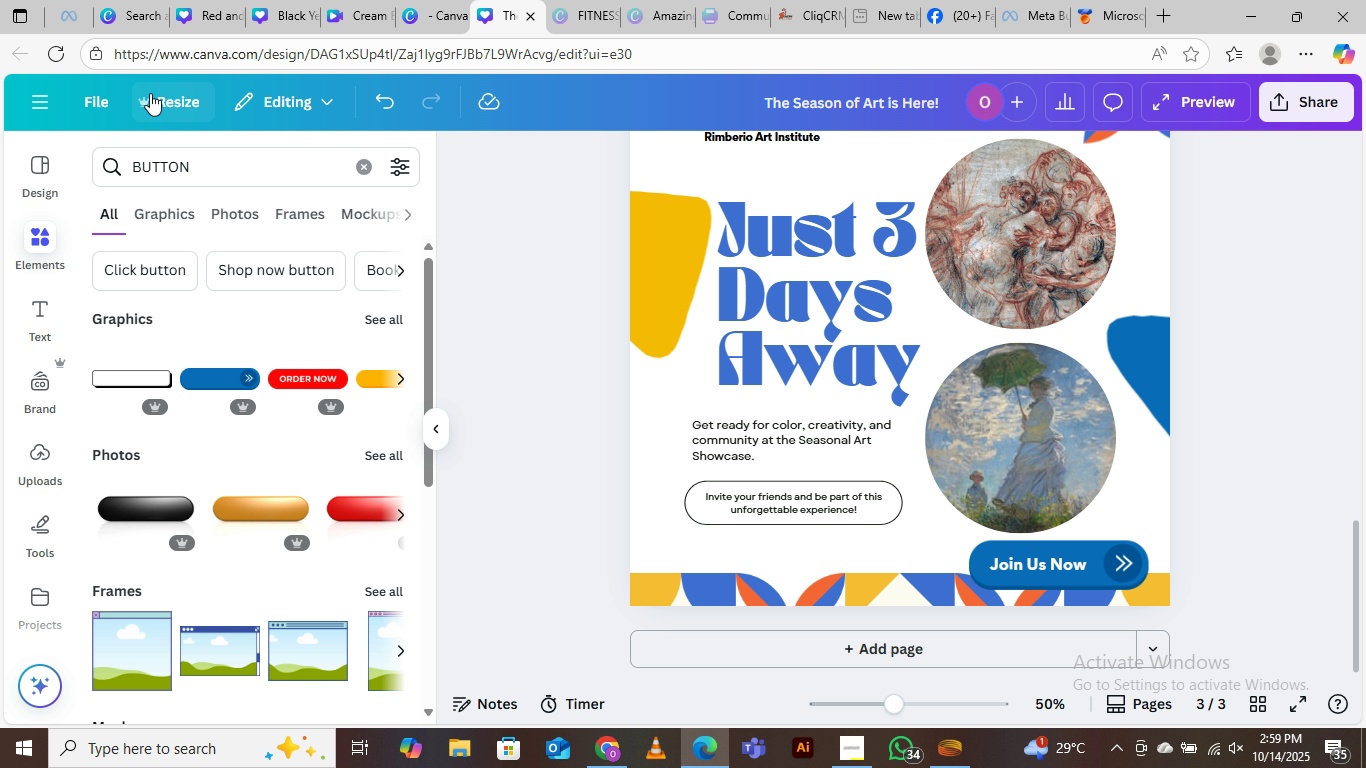 
left_click([152, 90])
 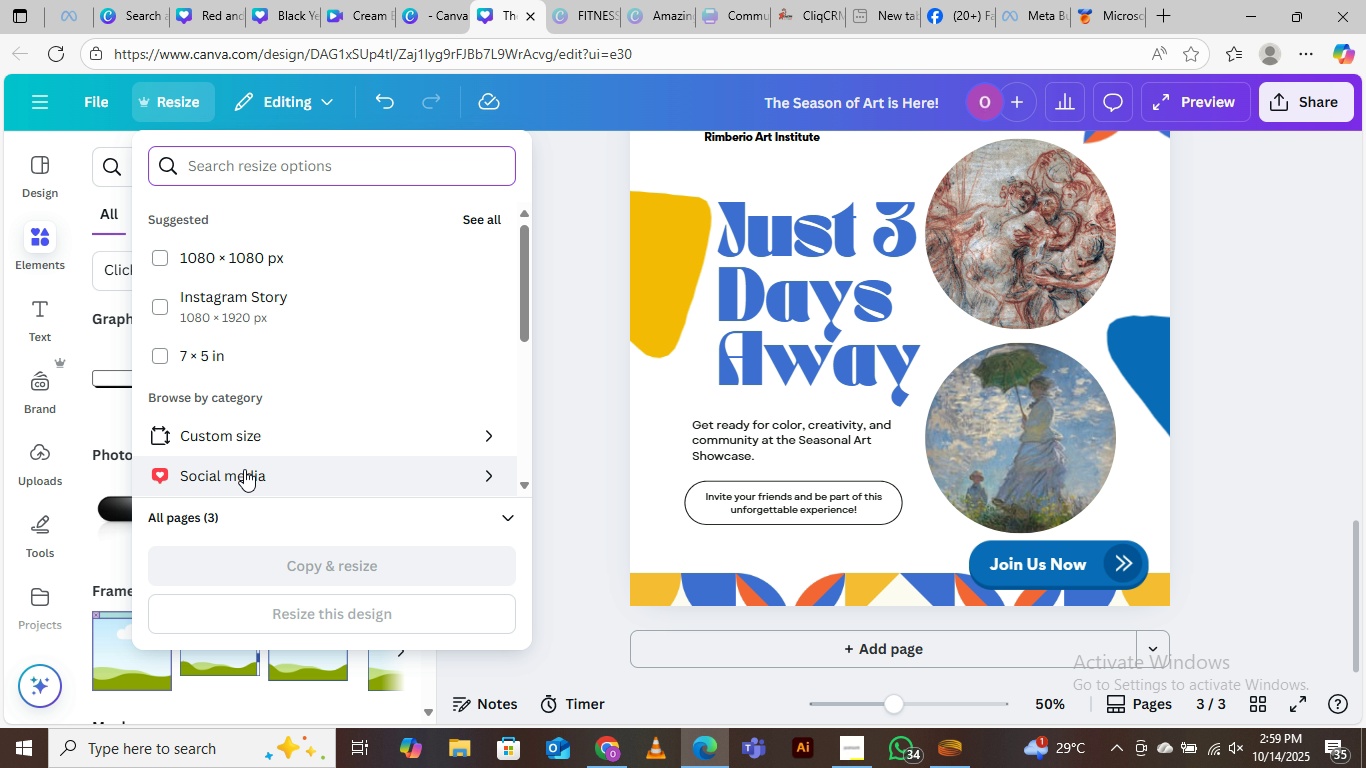 
left_click([237, 442])
 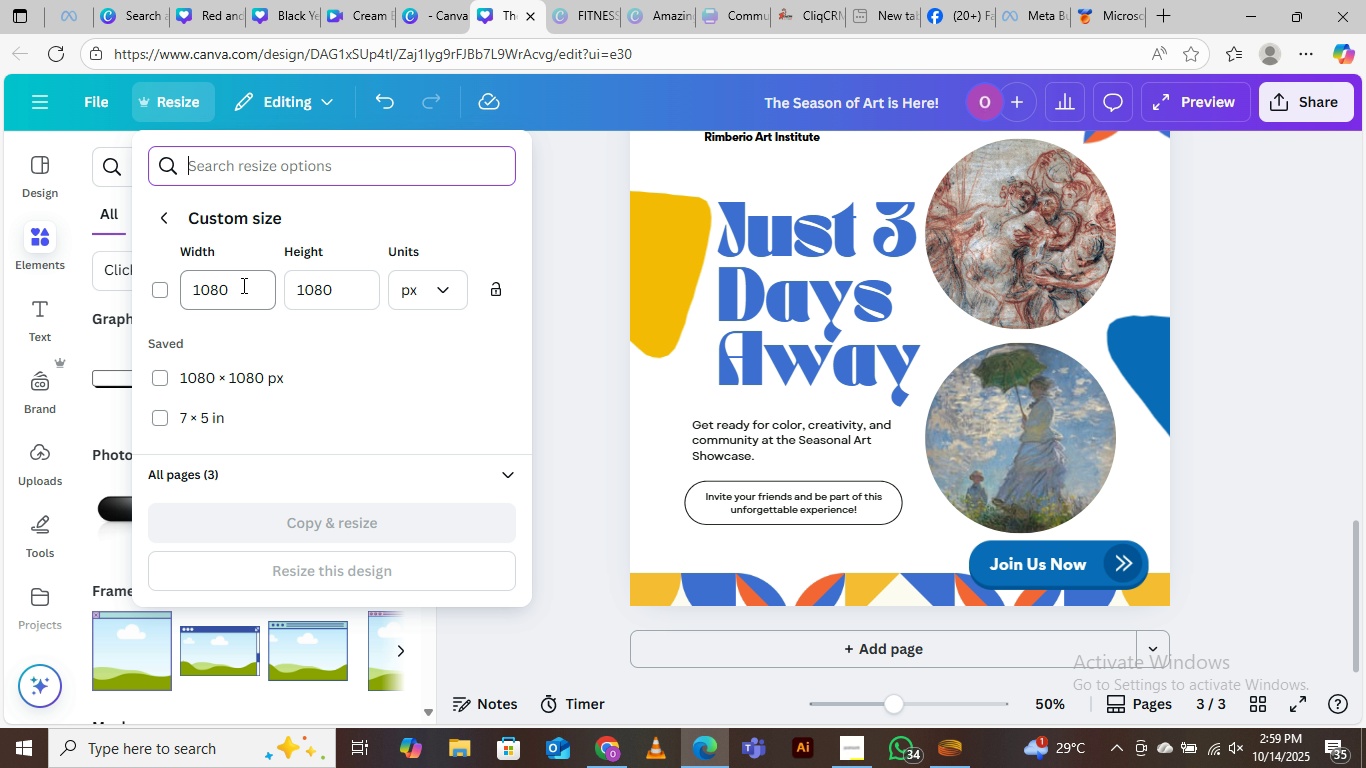 
left_click_drag(start_coordinate=[236, 284], to_coordinate=[199, 288])
 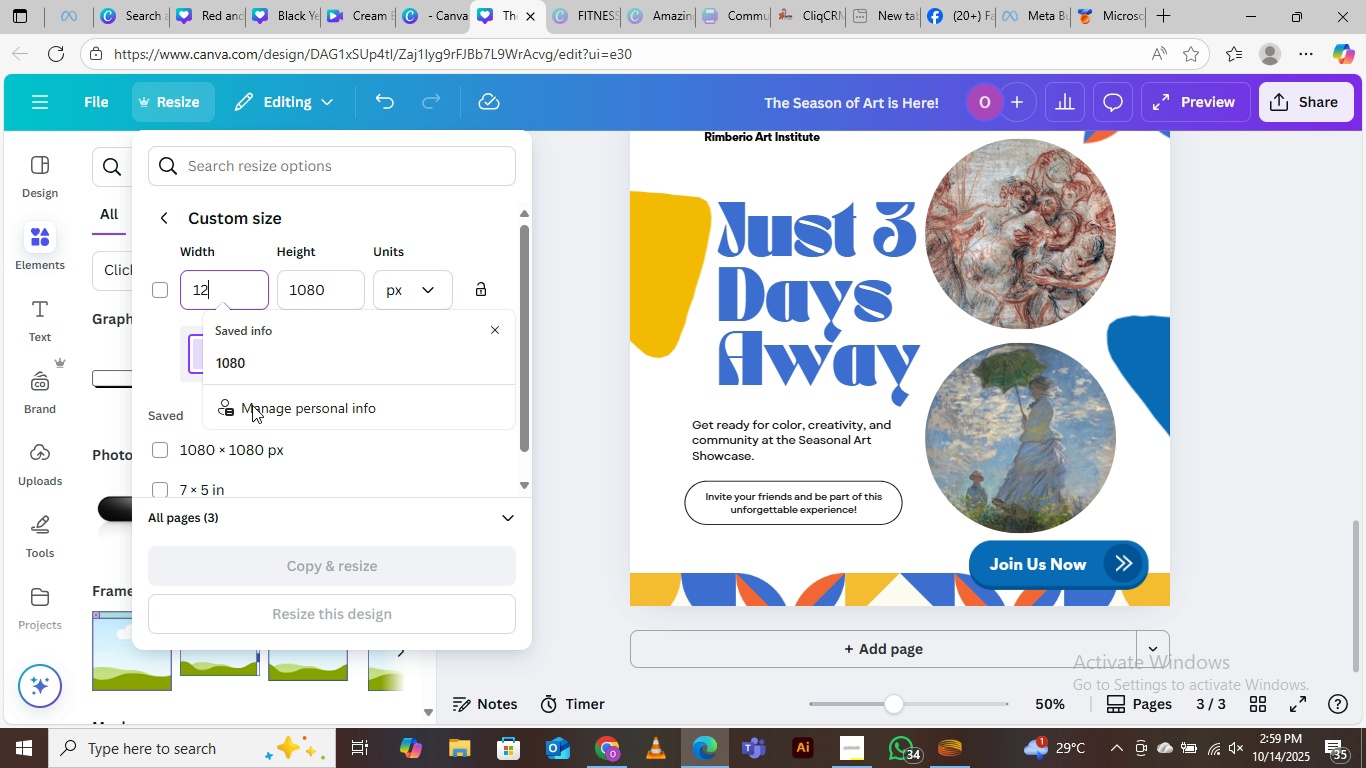 
type(200630)
 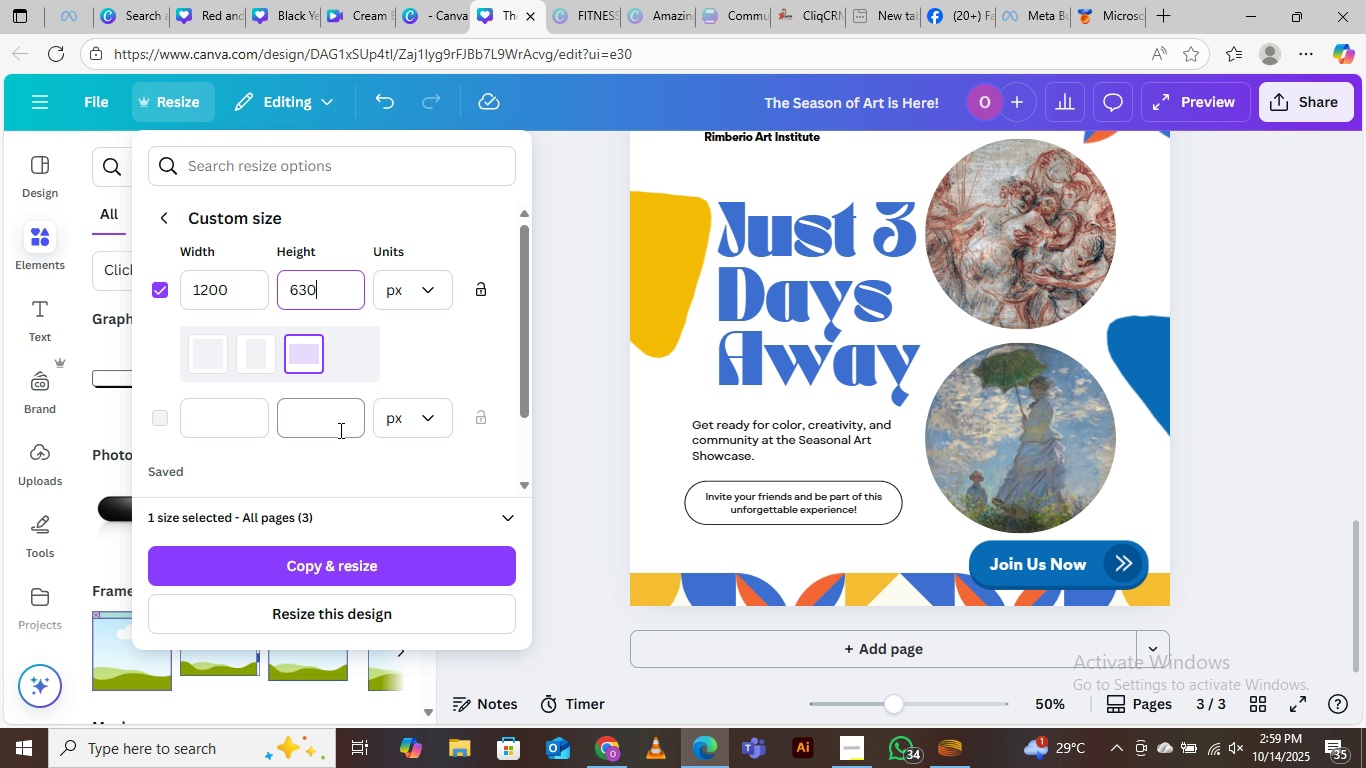 
left_click_drag(start_coordinate=[323, 293], to_coordinate=[284, 293])
 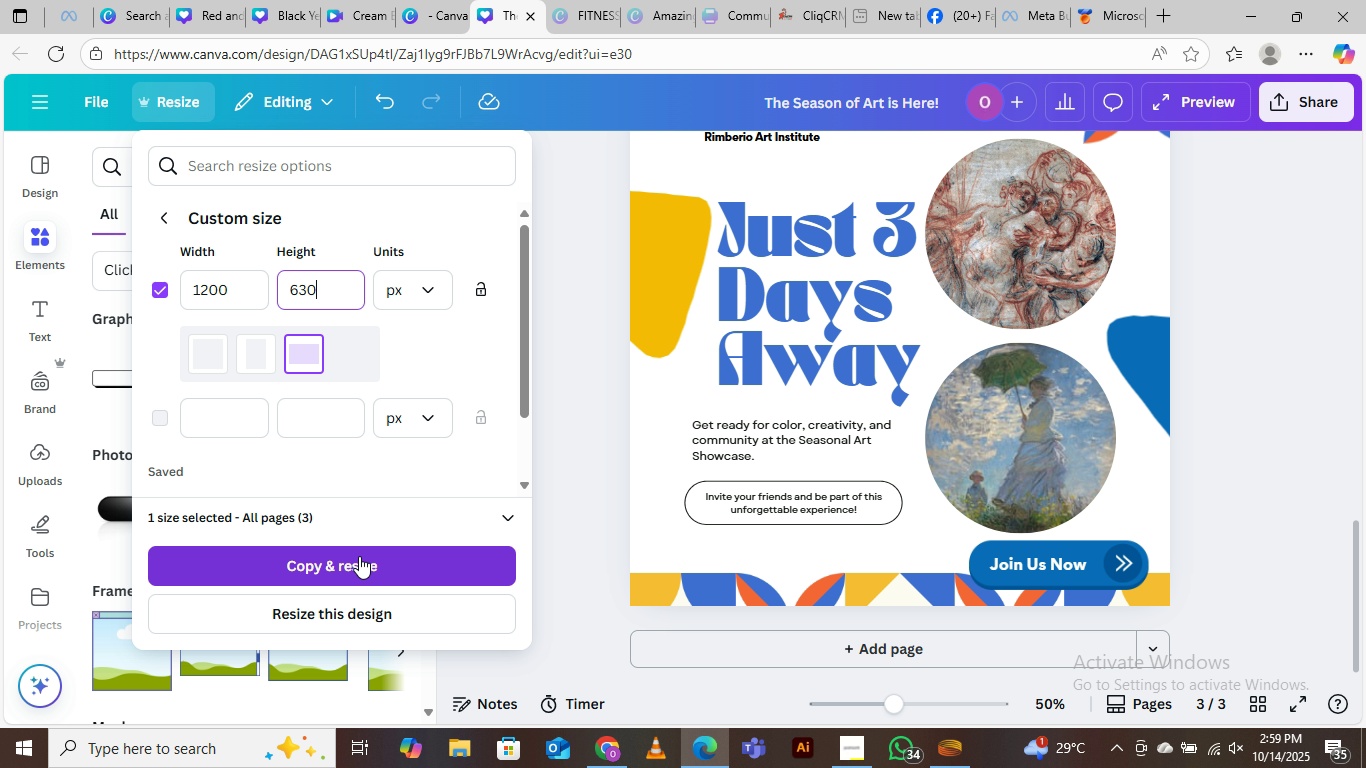 
wait(7.56)
 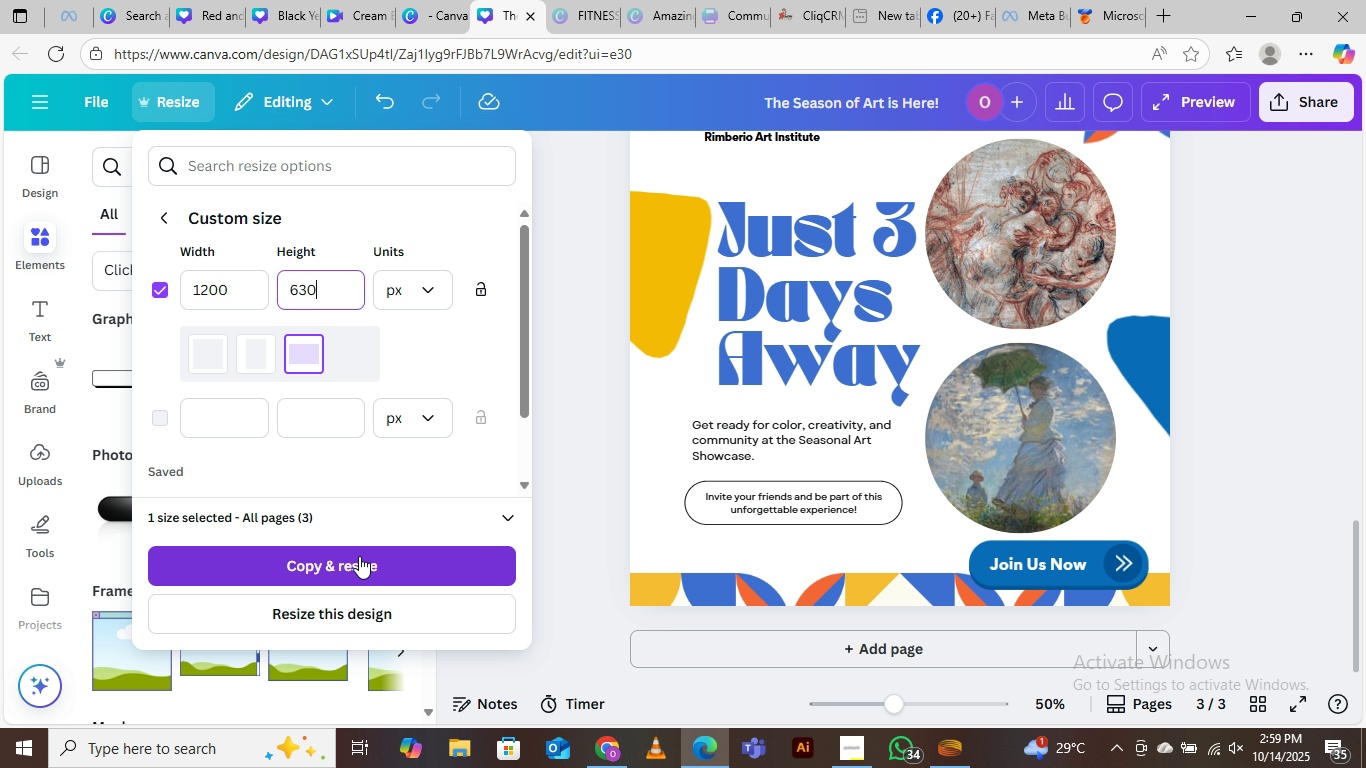 
left_click([360, 563])
 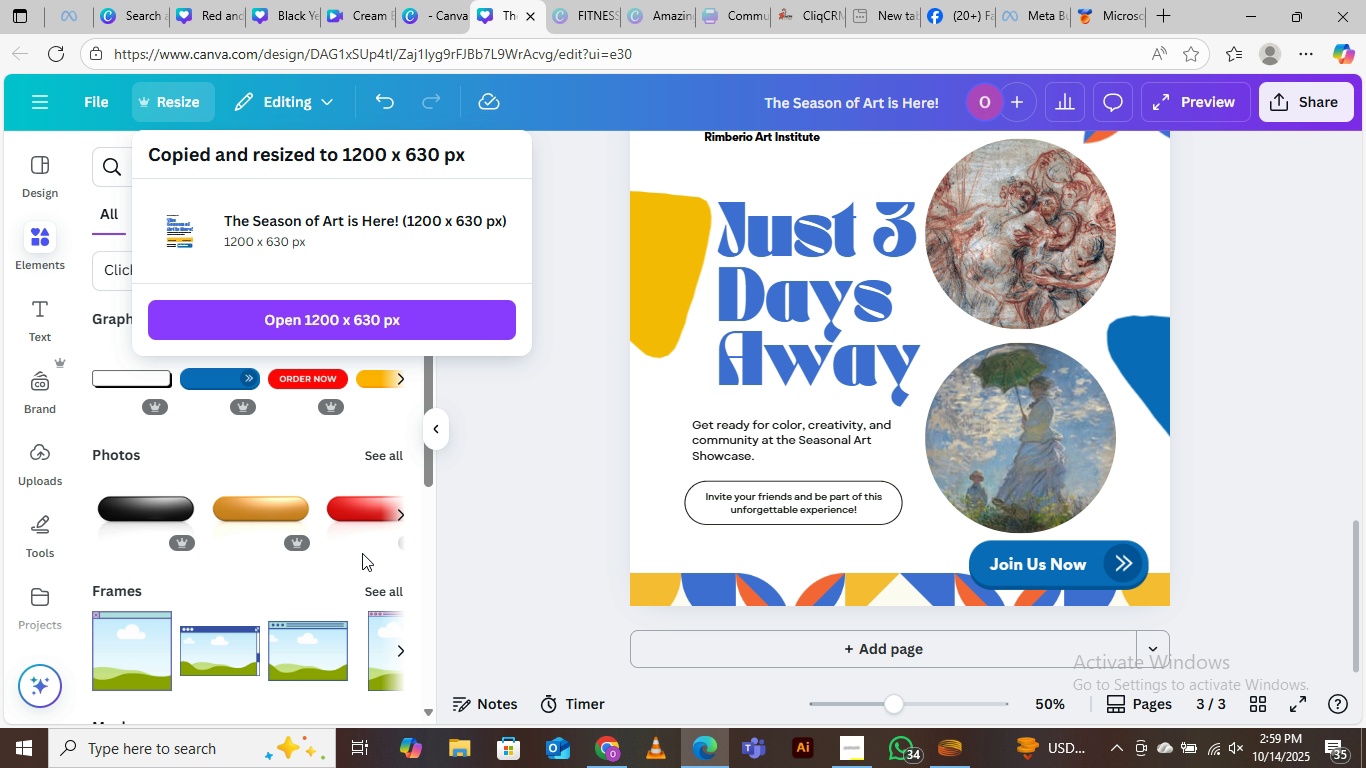 
wait(15.66)
 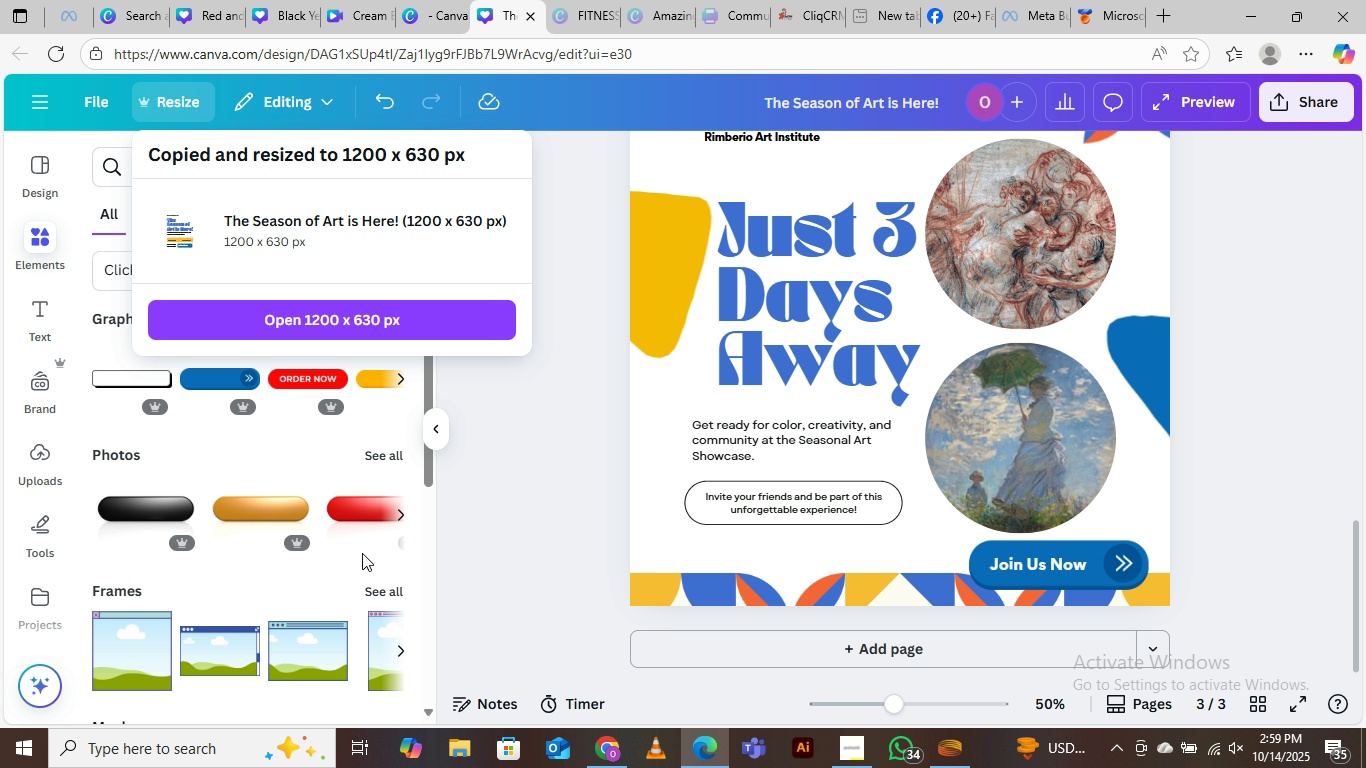 
left_click([375, 319])
 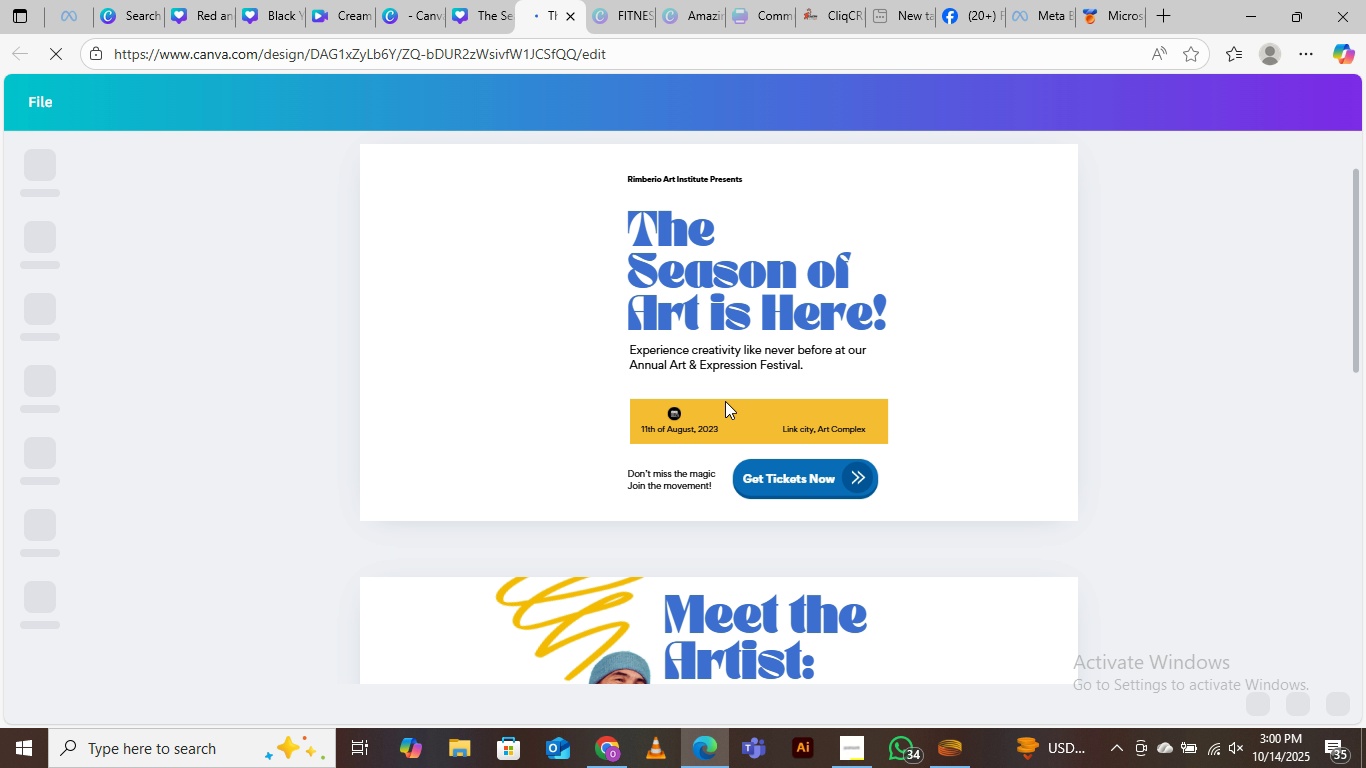 
wait(5.22)
 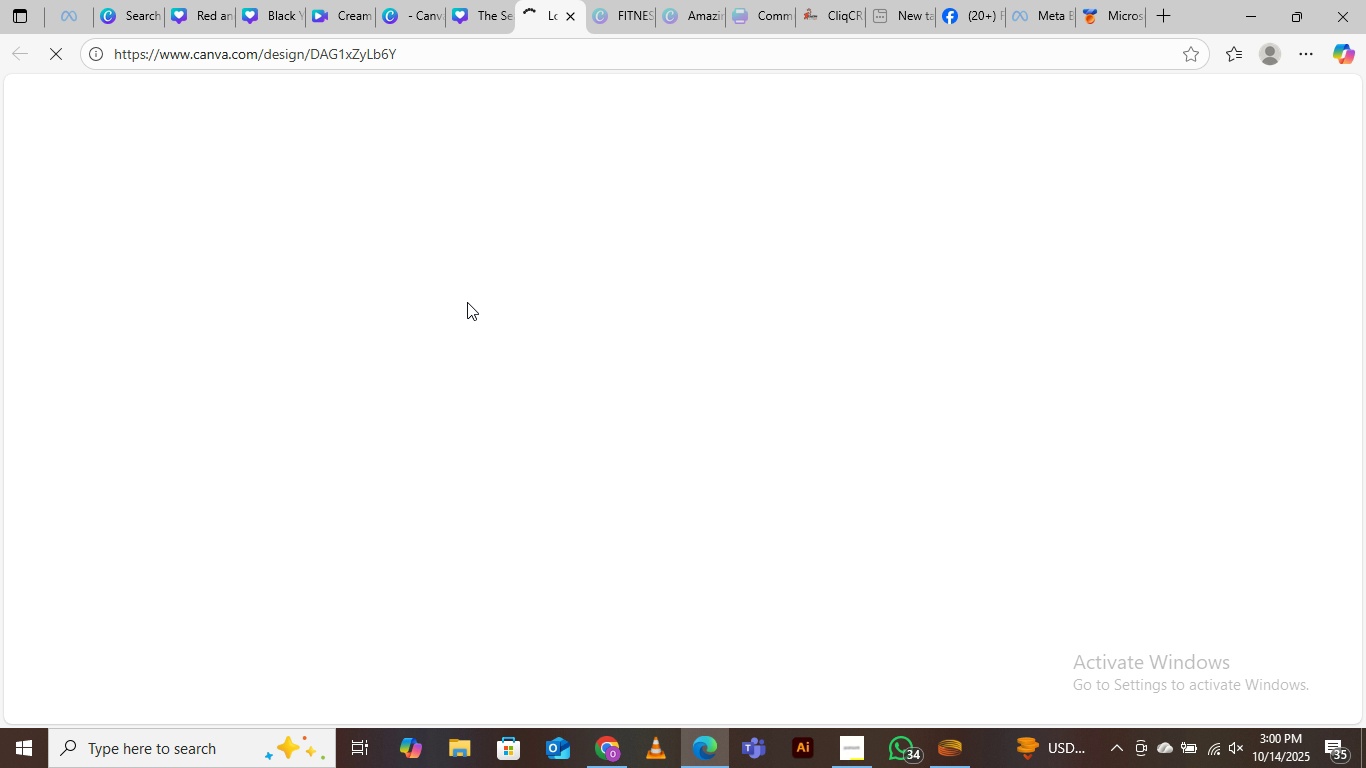 
scroll: coordinate [812, 449], scroll_direction: down, amount: 11.0
 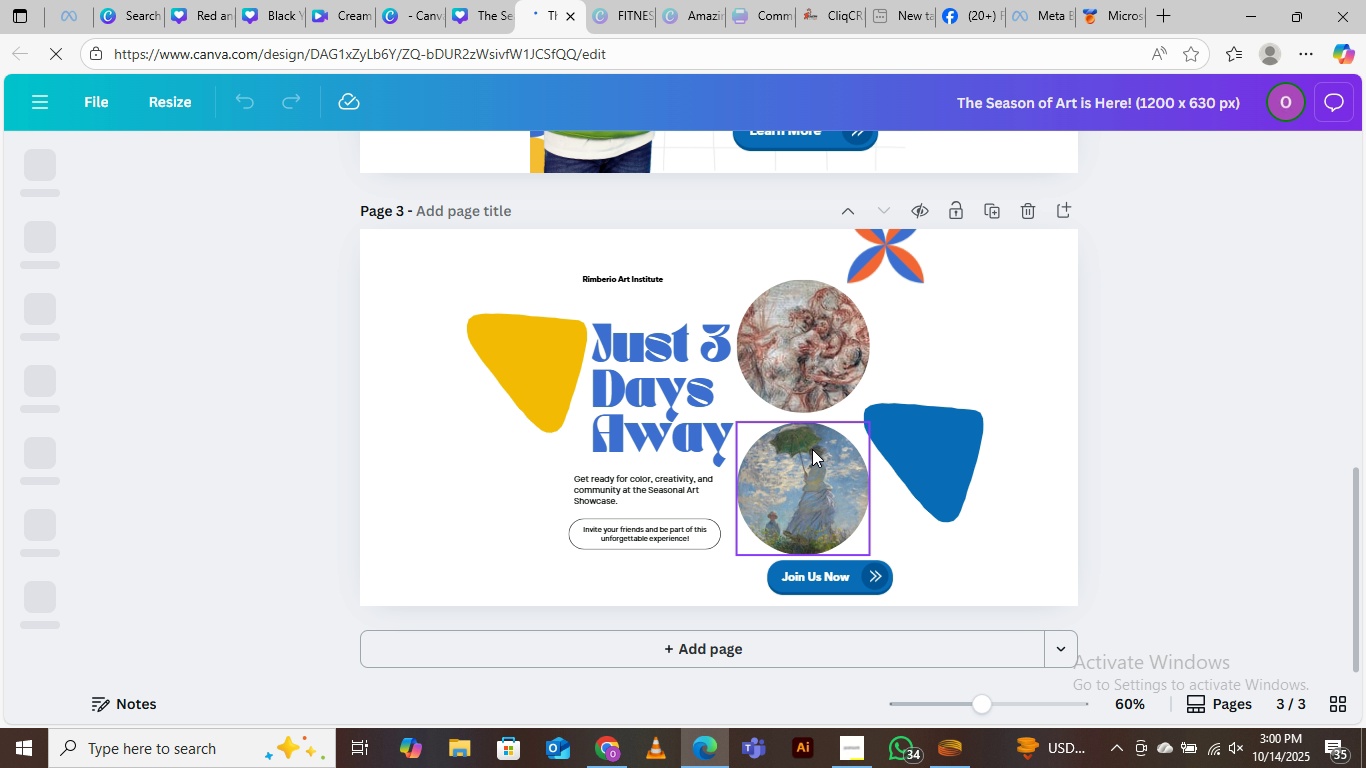 
scroll: coordinate [818, 433], scroll_direction: up, amount: 9.0
 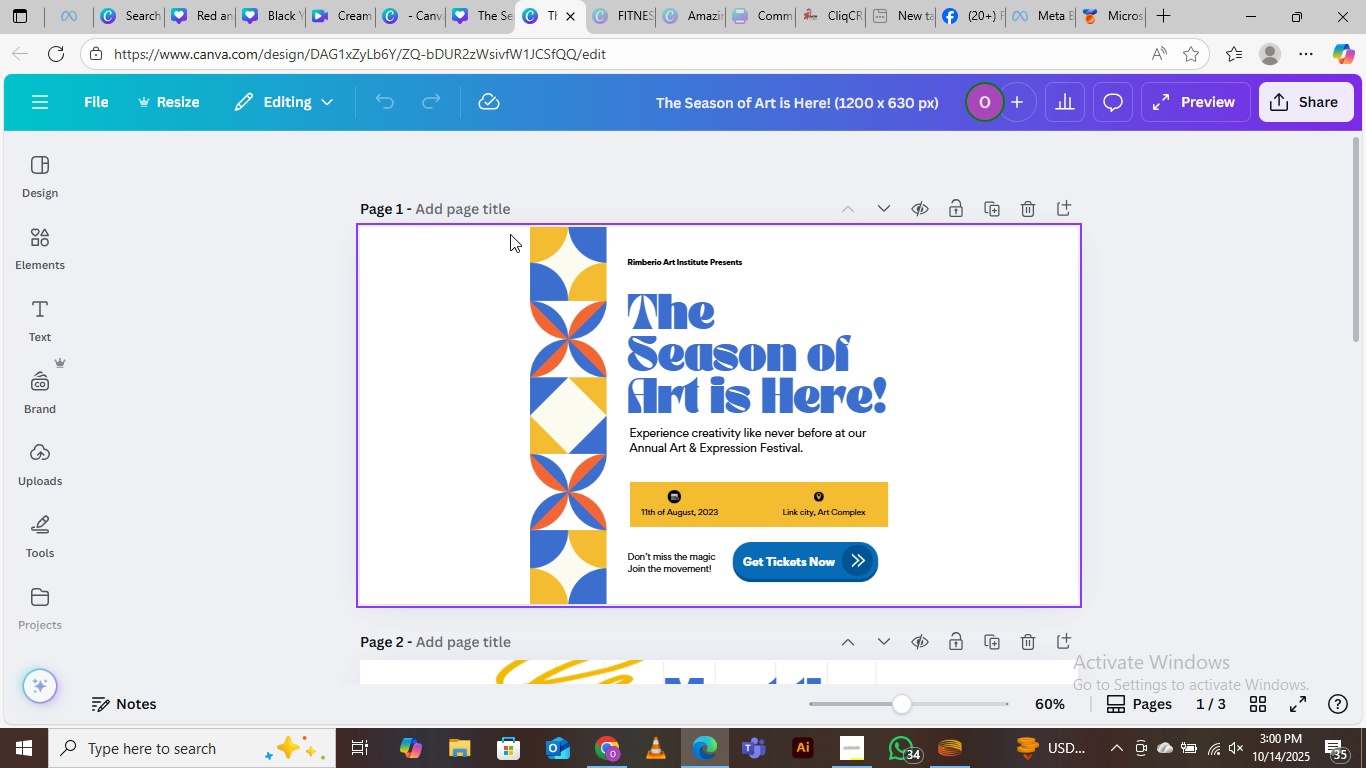 
left_click_drag(start_coordinate=[497, 222], to_coordinate=[589, 613])
 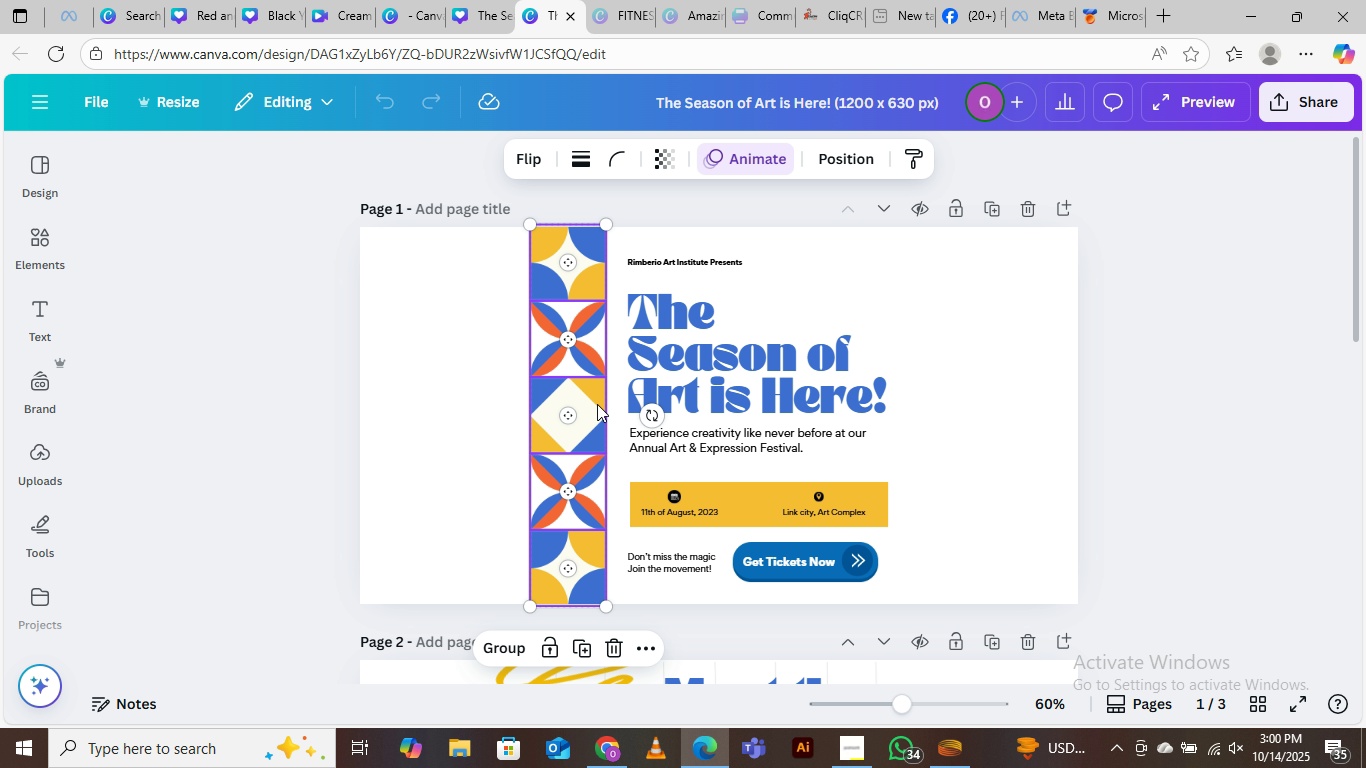 
left_click_drag(start_coordinate=[598, 401], to_coordinate=[430, 402])
 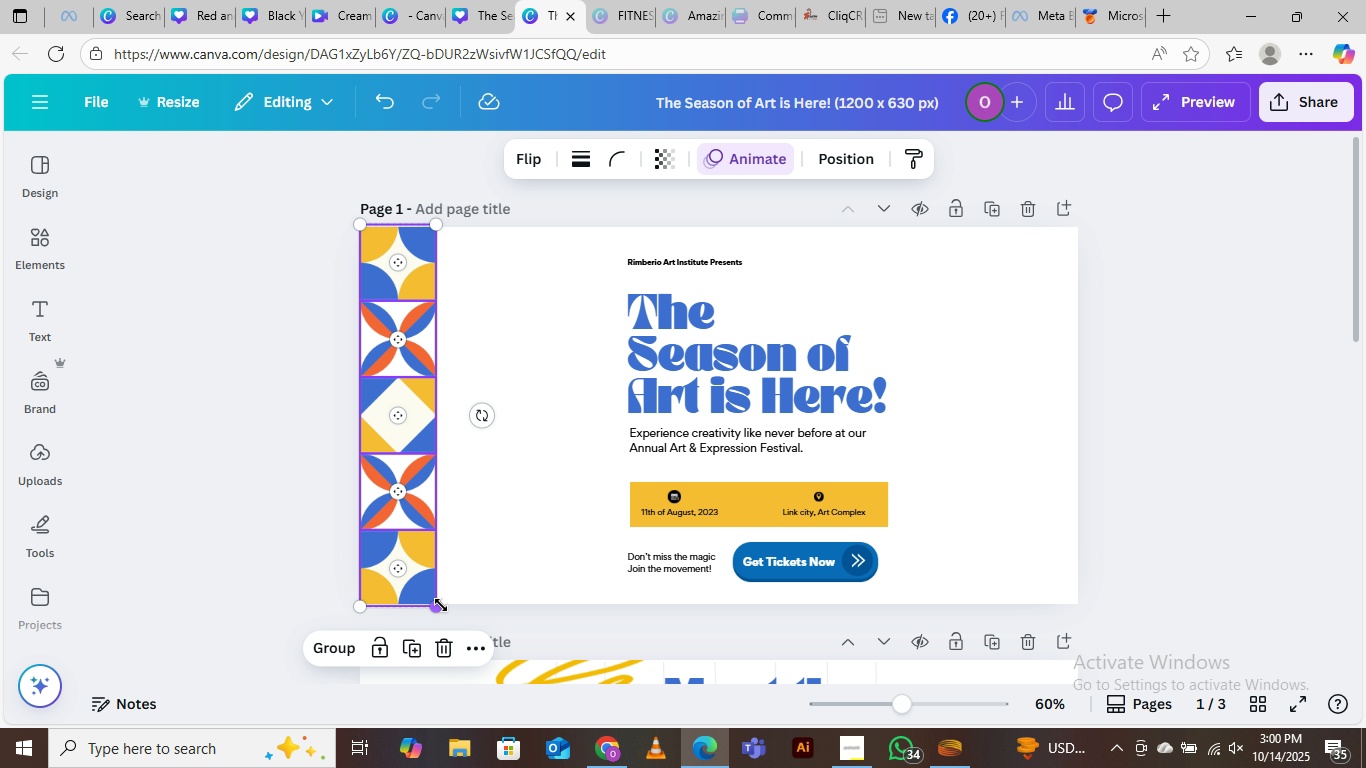 
left_click_drag(start_coordinate=[437, 605], to_coordinate=[447, 616])
 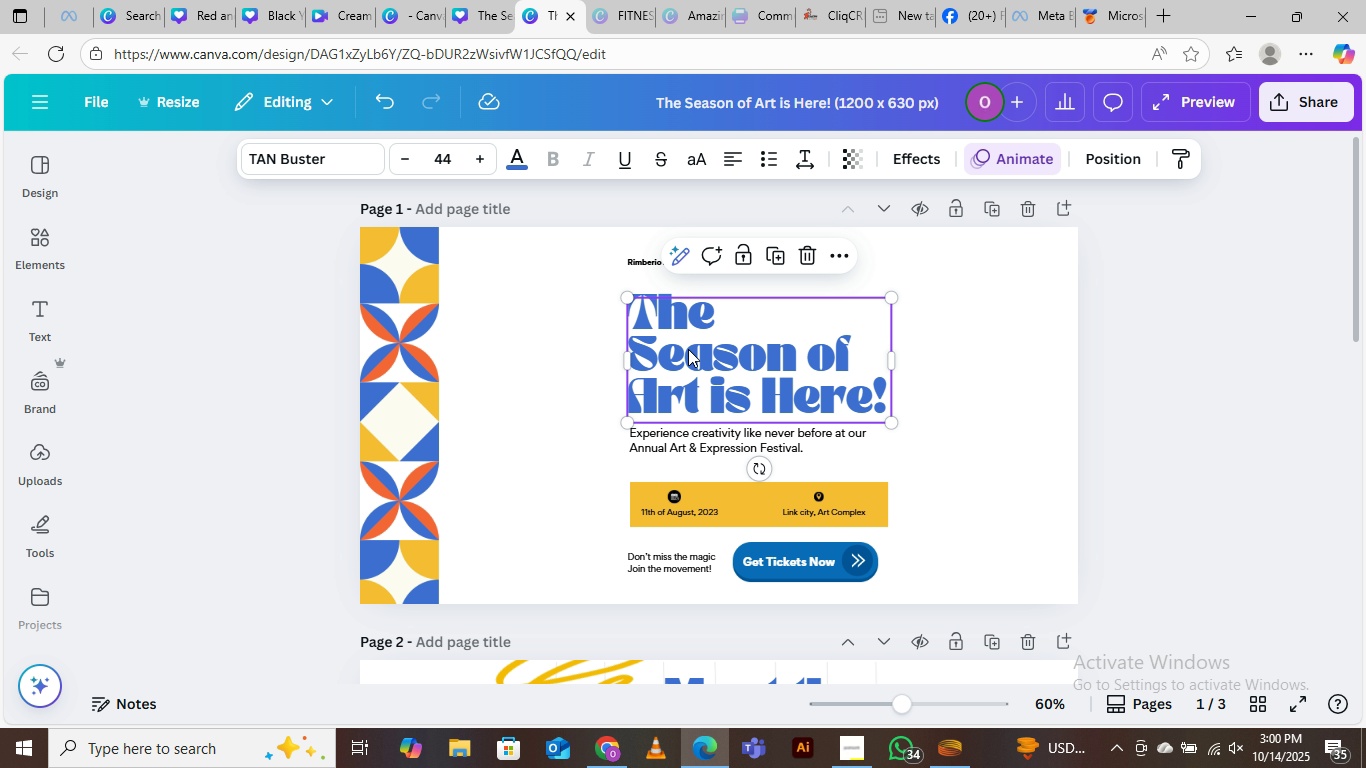 
left_click([688, 349])
 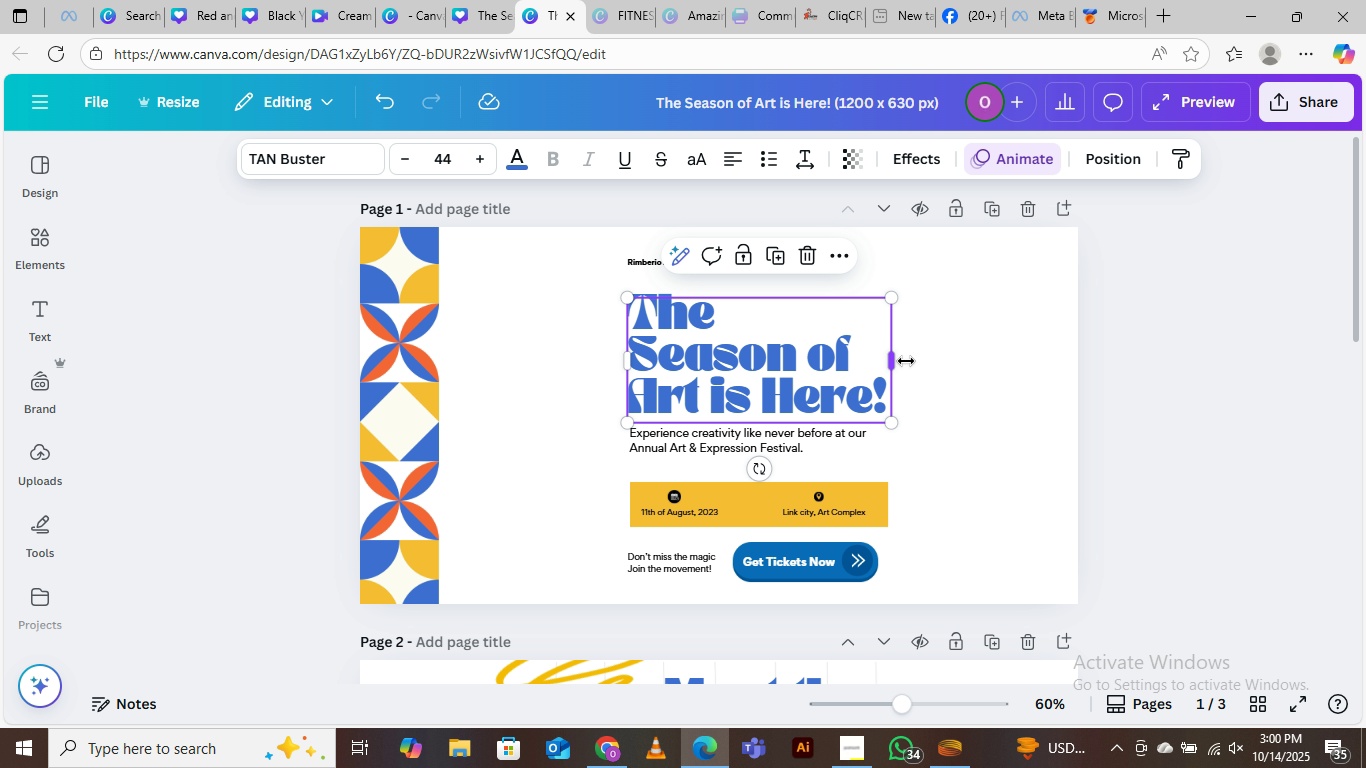 
left_click_drag(start_coordinate=[892, 361], to_coordinate=[1015, 361])
 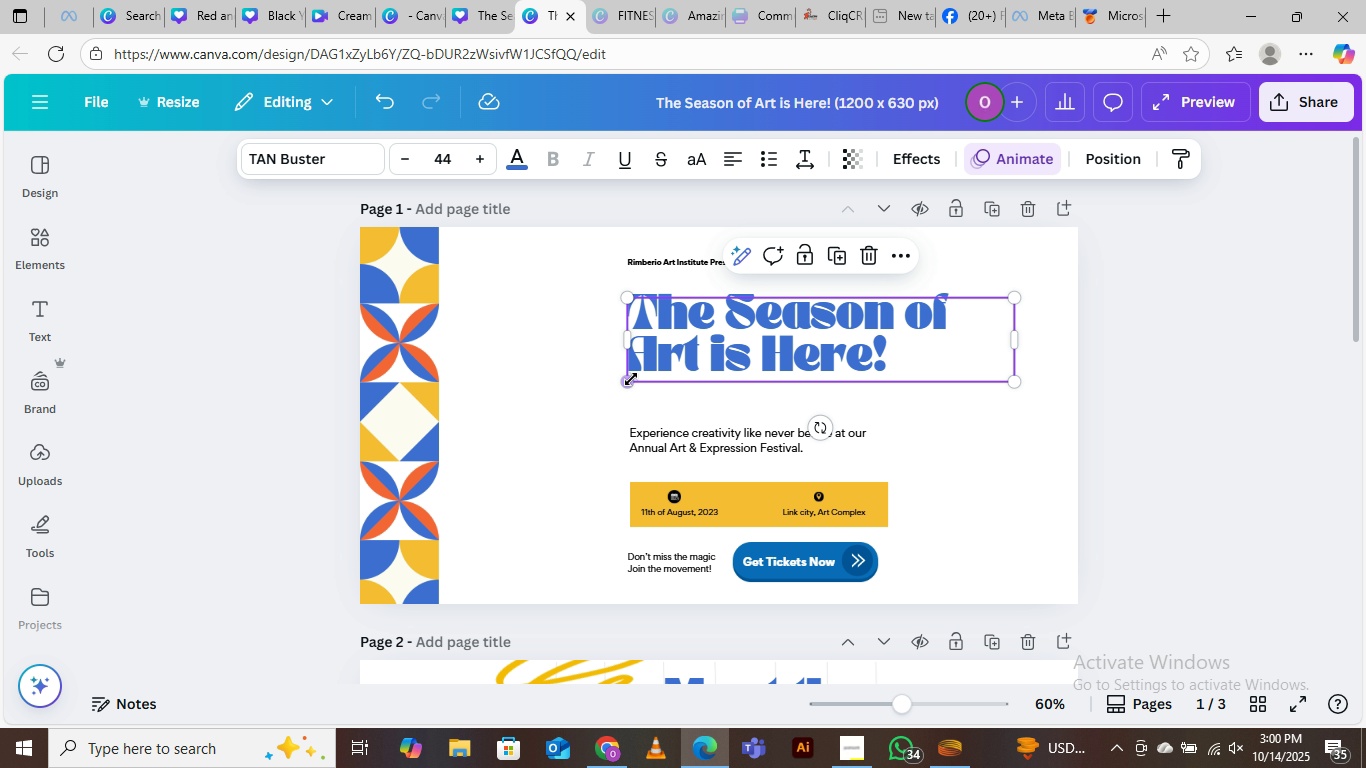 
left_click_drag(start_coordinate=[629, 379], to_coordinate=[470, 430])
 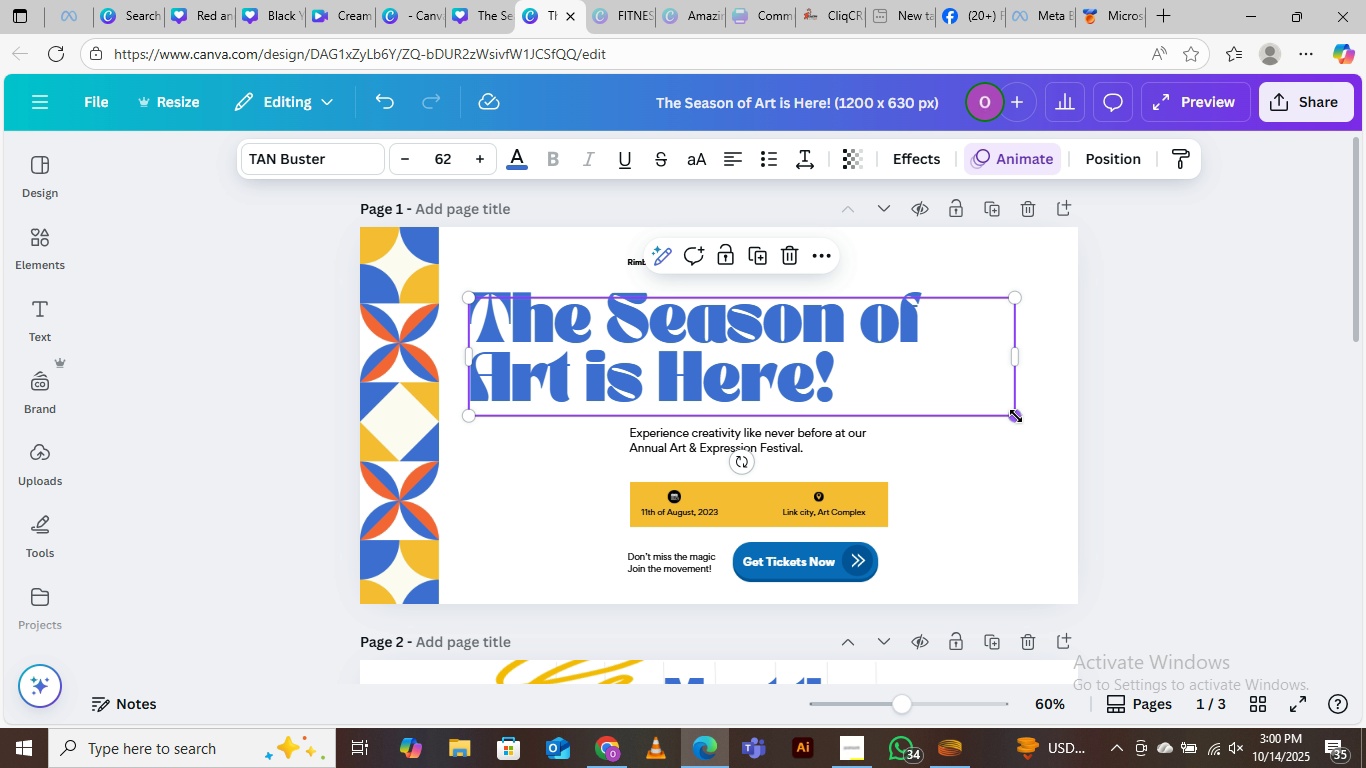 
left_click_drag(start_coordinate=[1016, 416], to_coordinate=[1068, 432])
 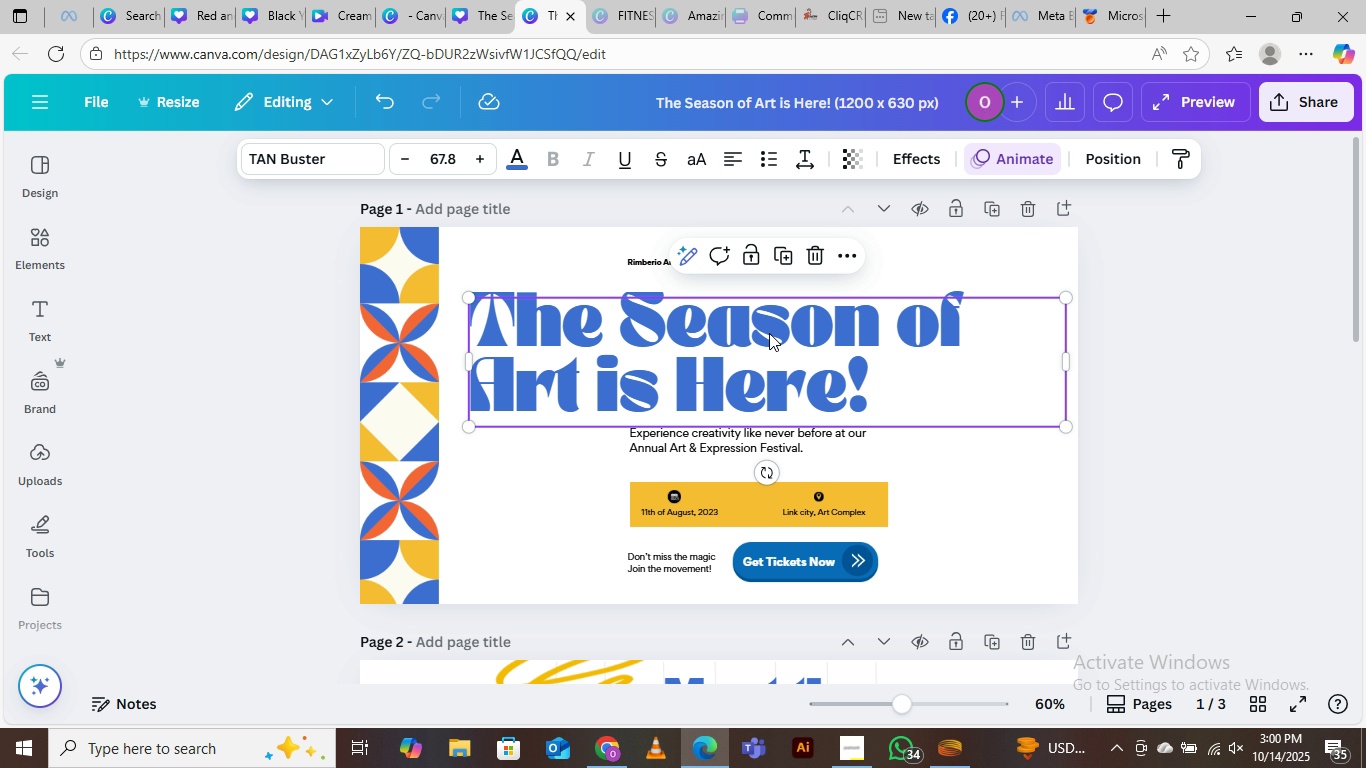 
left_click_drag(start_coordinate=[770, 334], to_coordinate=[782, 323])
 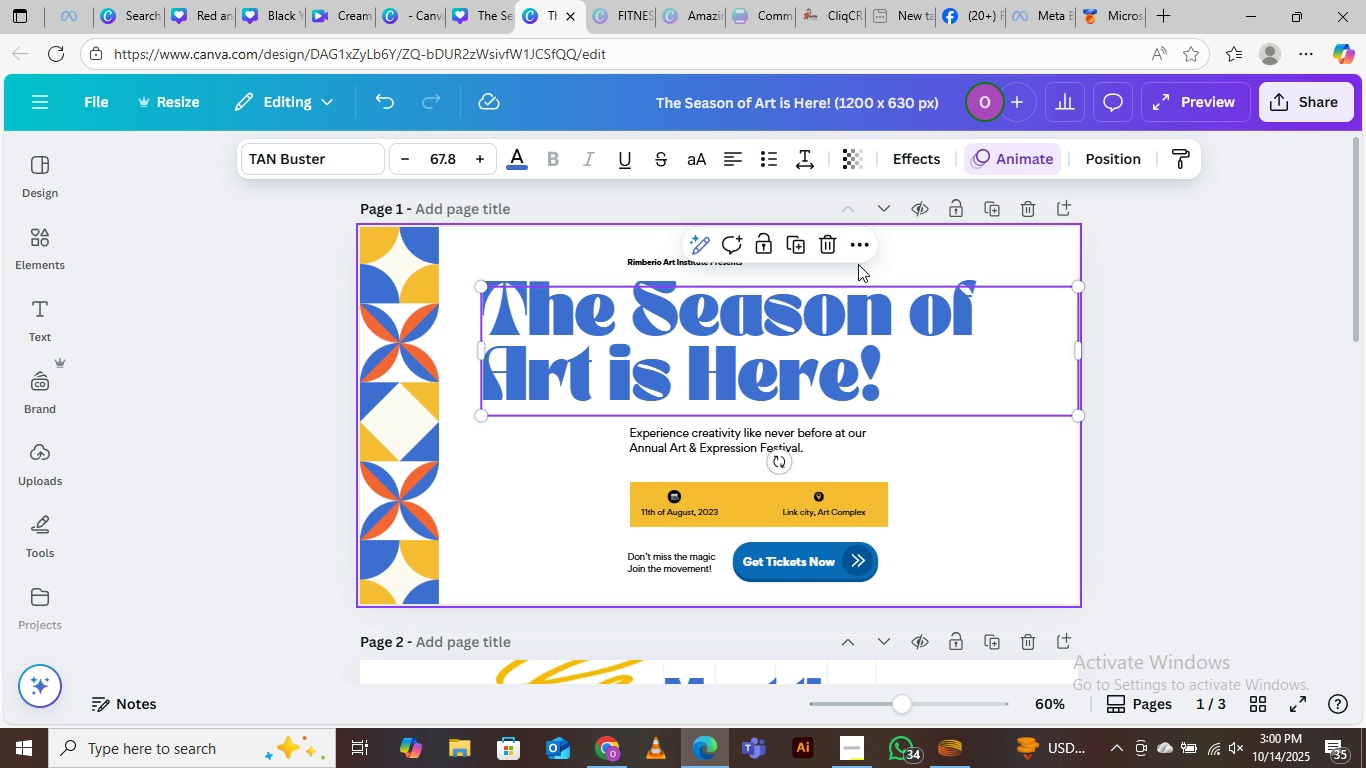 
left_click([861, 264])
 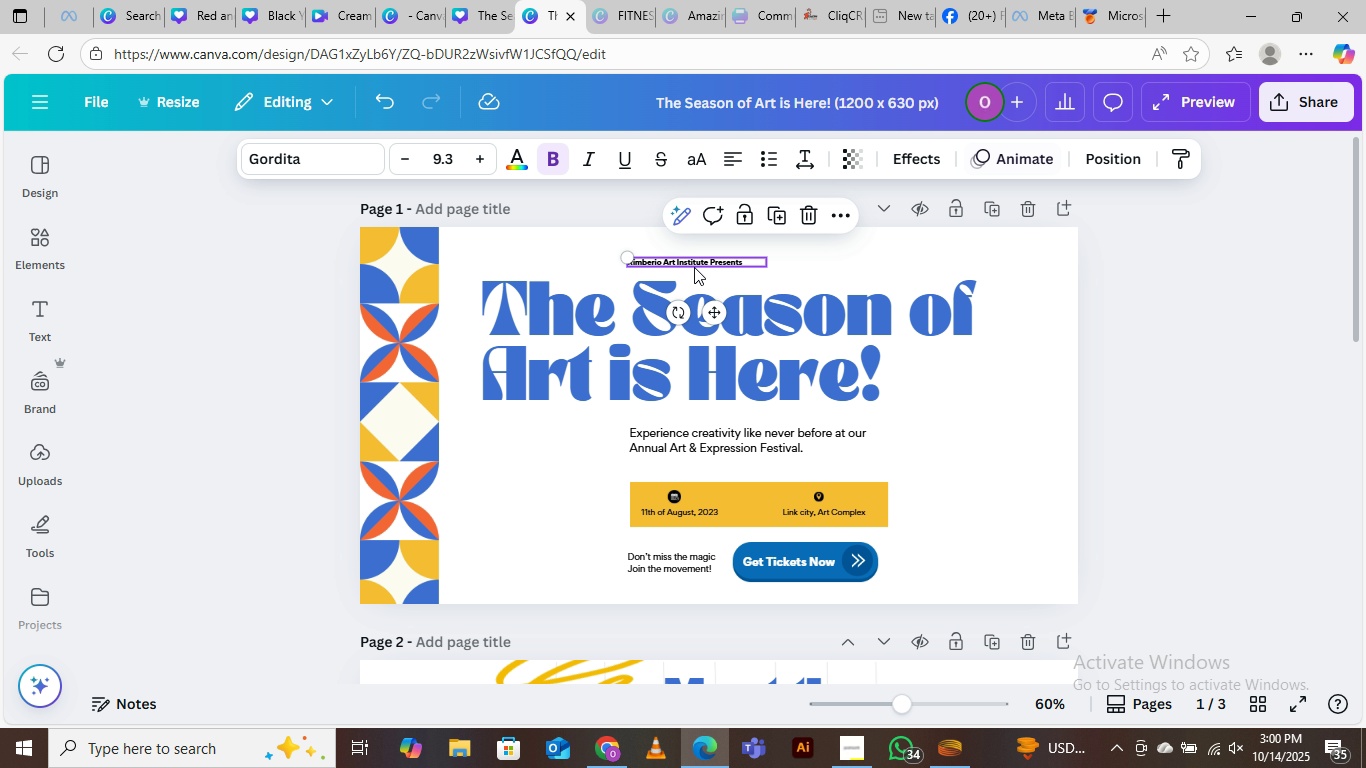 
left_click_drag(start_coordinate=[699, 266], to_coordinate=[559, 262])
 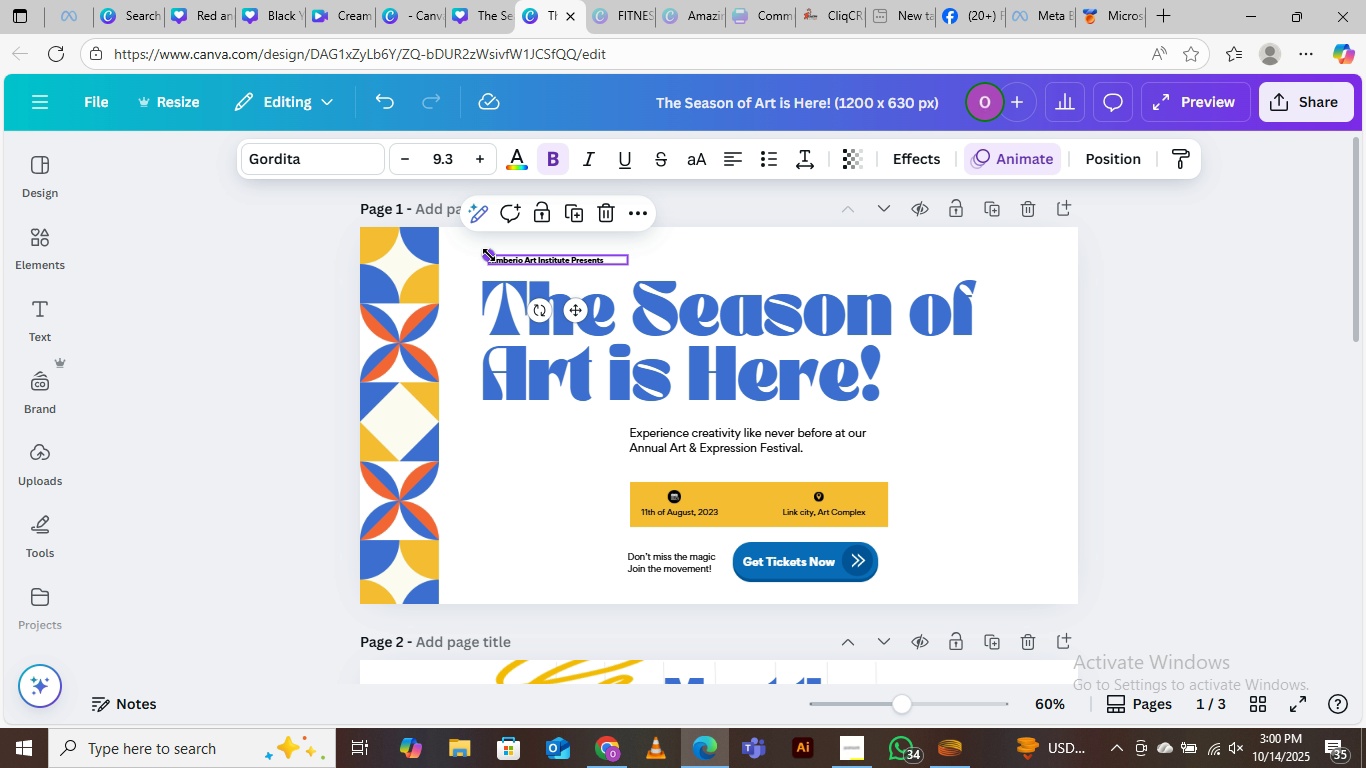 
left_click_drag(start_coordinate=[485, 253], to_coordinate=[437, 233])
 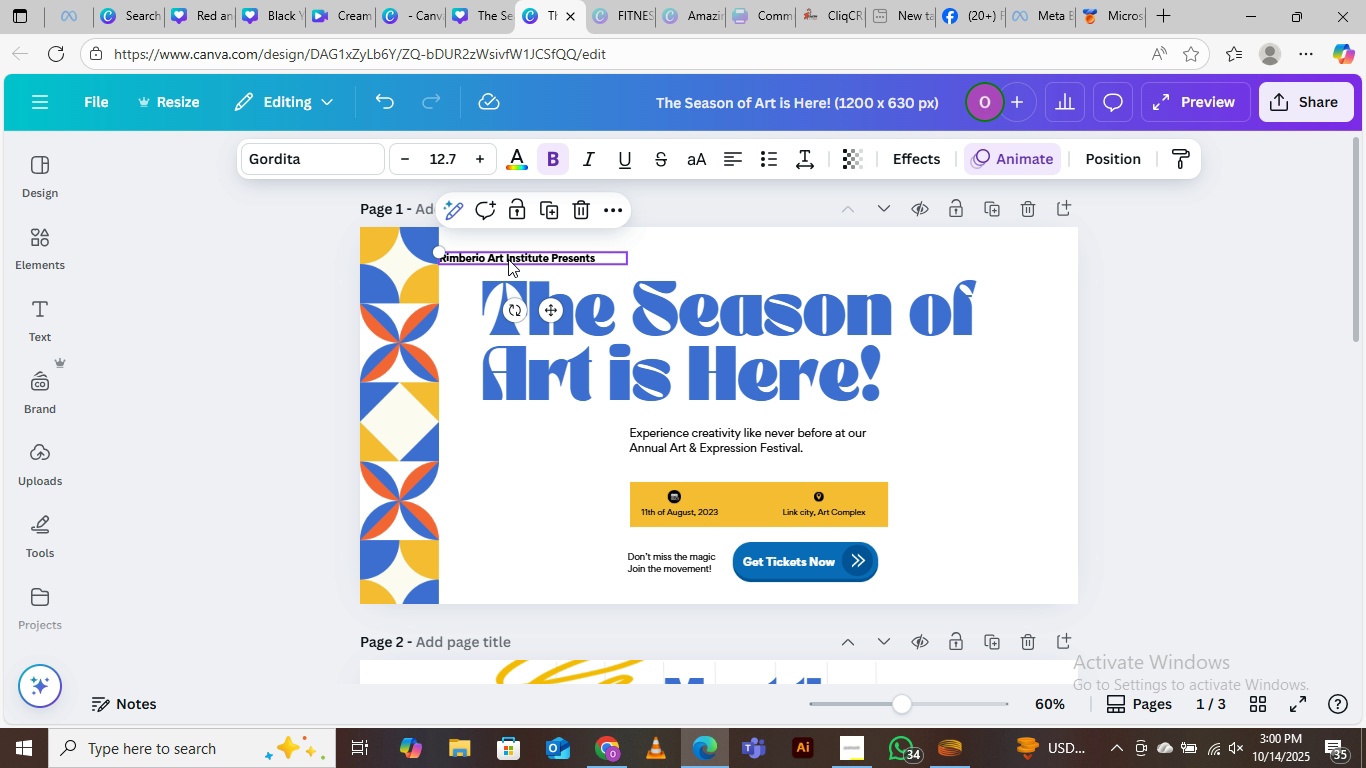 
left_click_drag(start_coordinate=[508, 259], to_coordinate=[551, 259])
 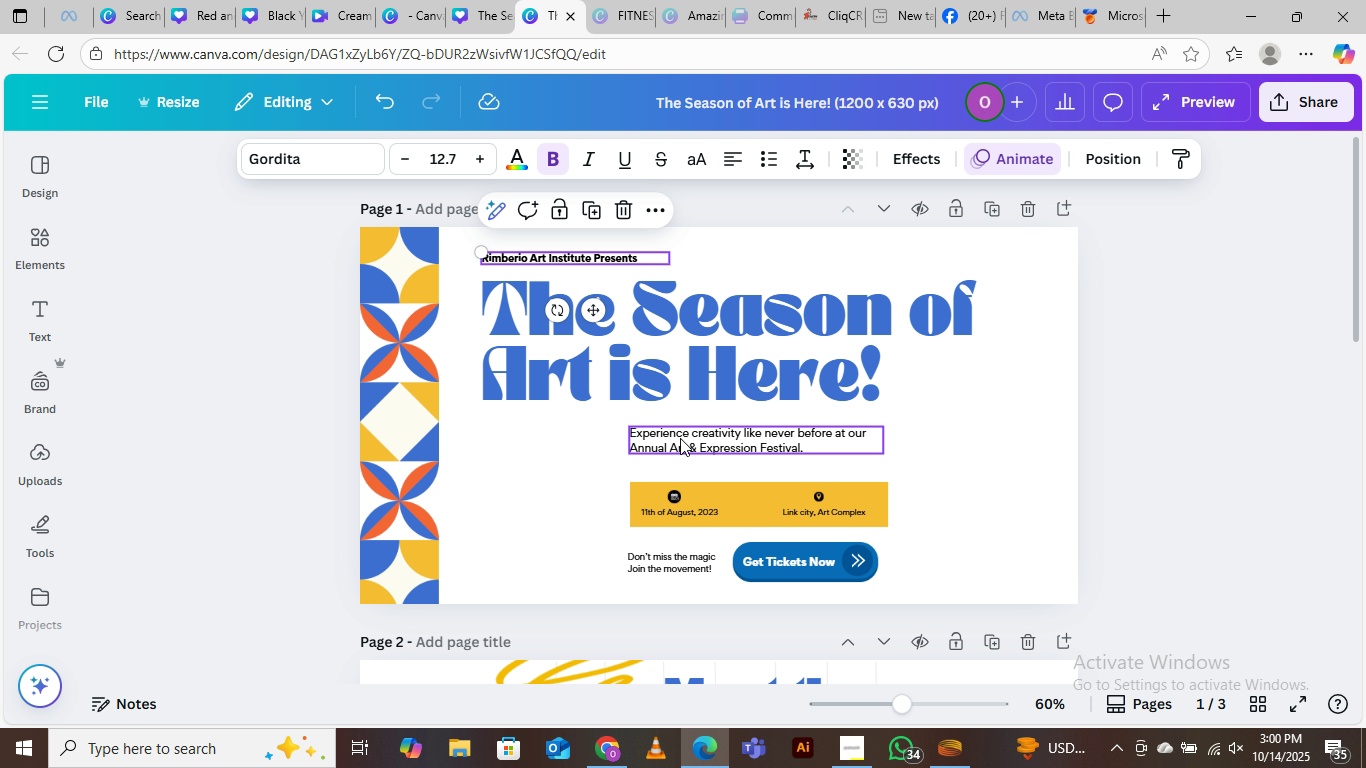 
left_click([680, 438])
 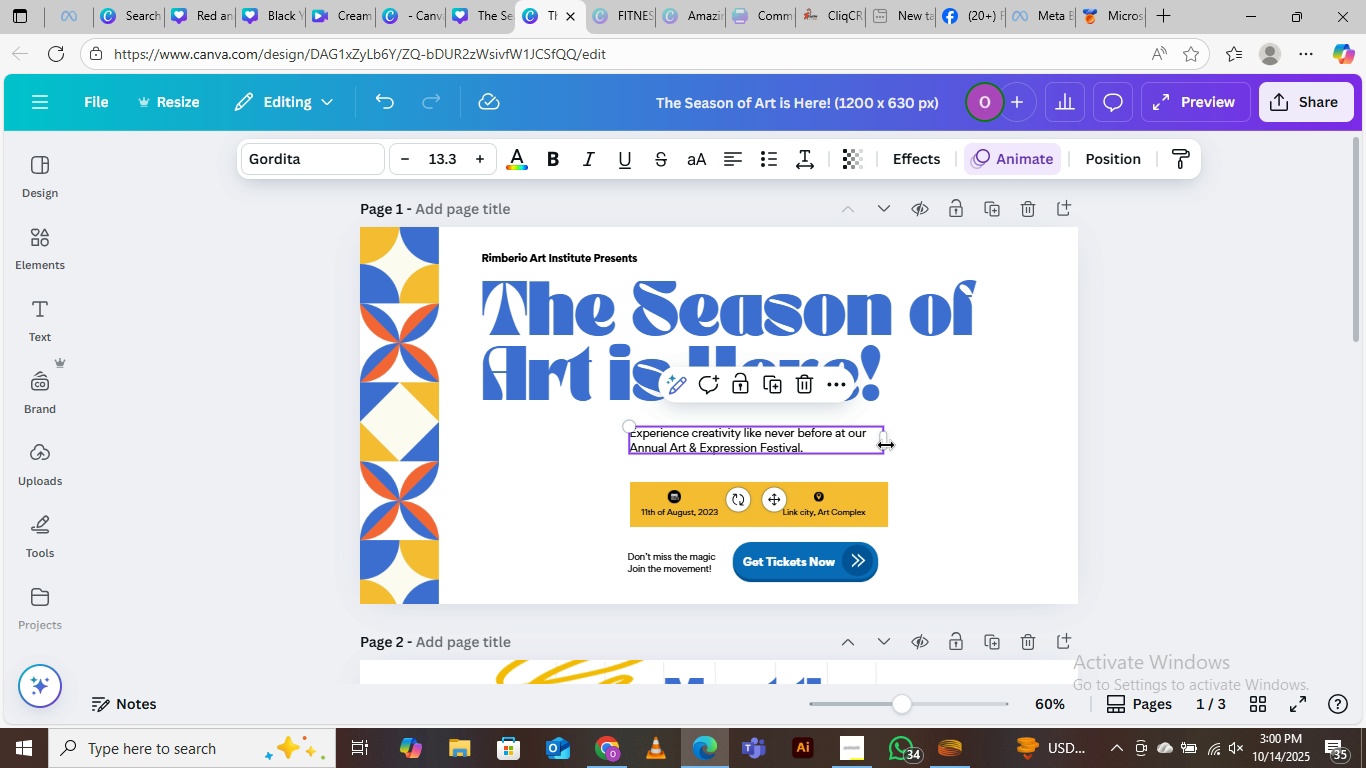 
left_click_drag(start_coordinate=[890, 445], to_coordinate=[1092, 443])
 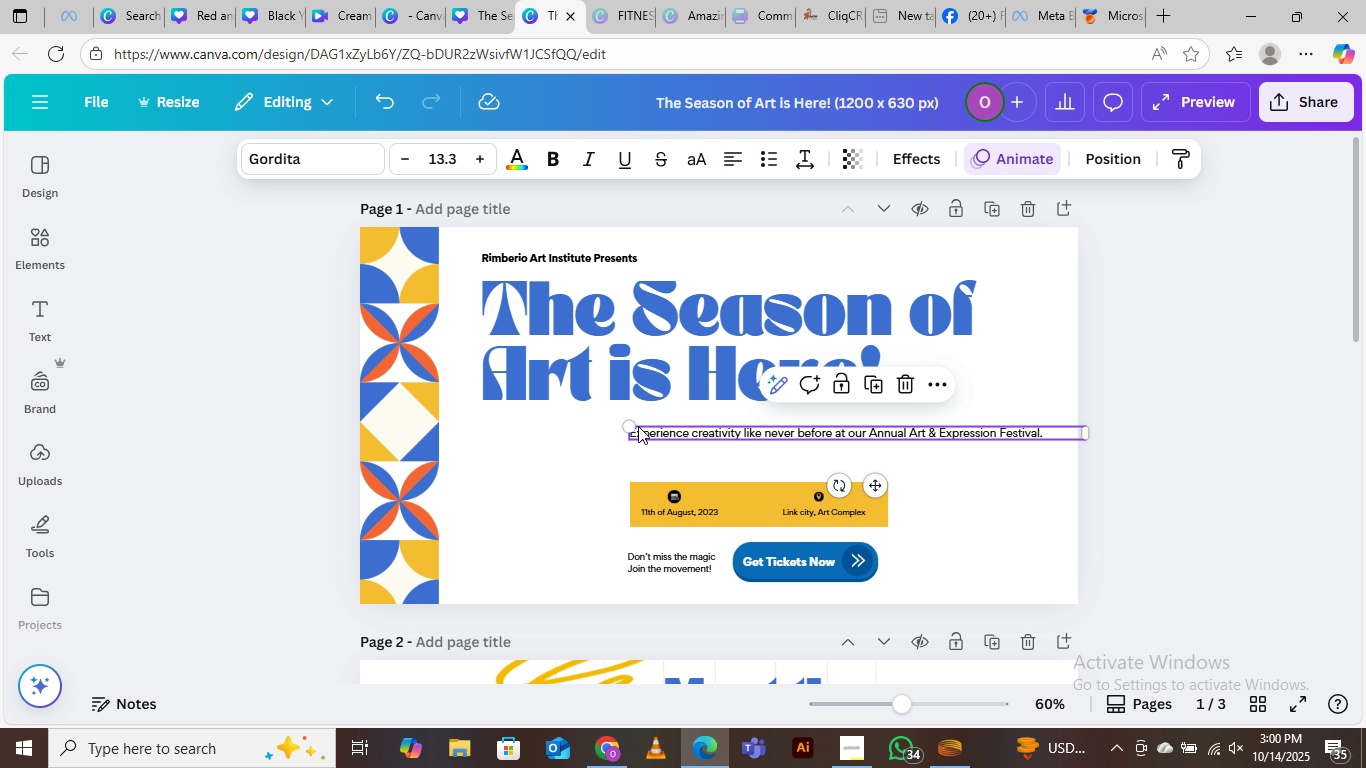 
left_click_drag(start_coordinate=[630, 426], to_coordinate=[489, 388])
 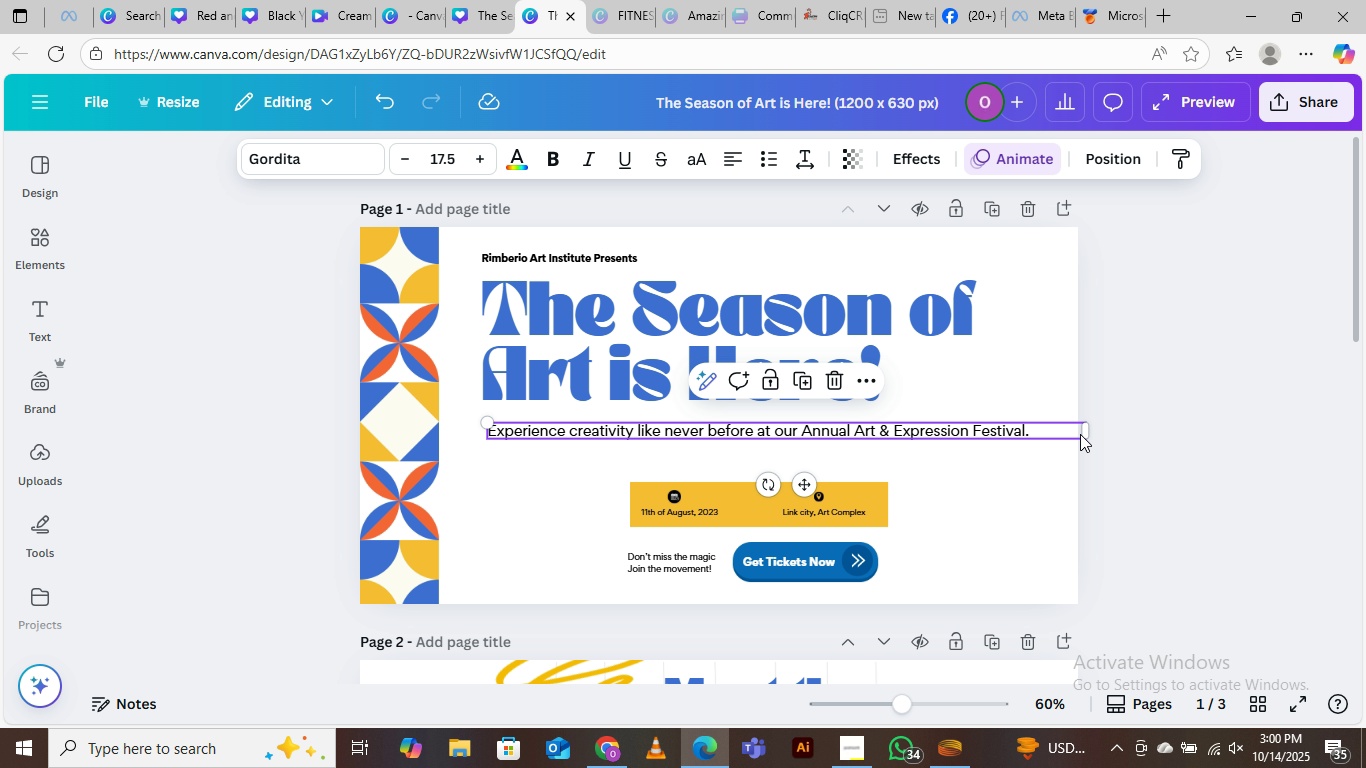 
left_click_drag(start_coordinate=[1088, 431], to_coordinate=[1048, 428])
 